 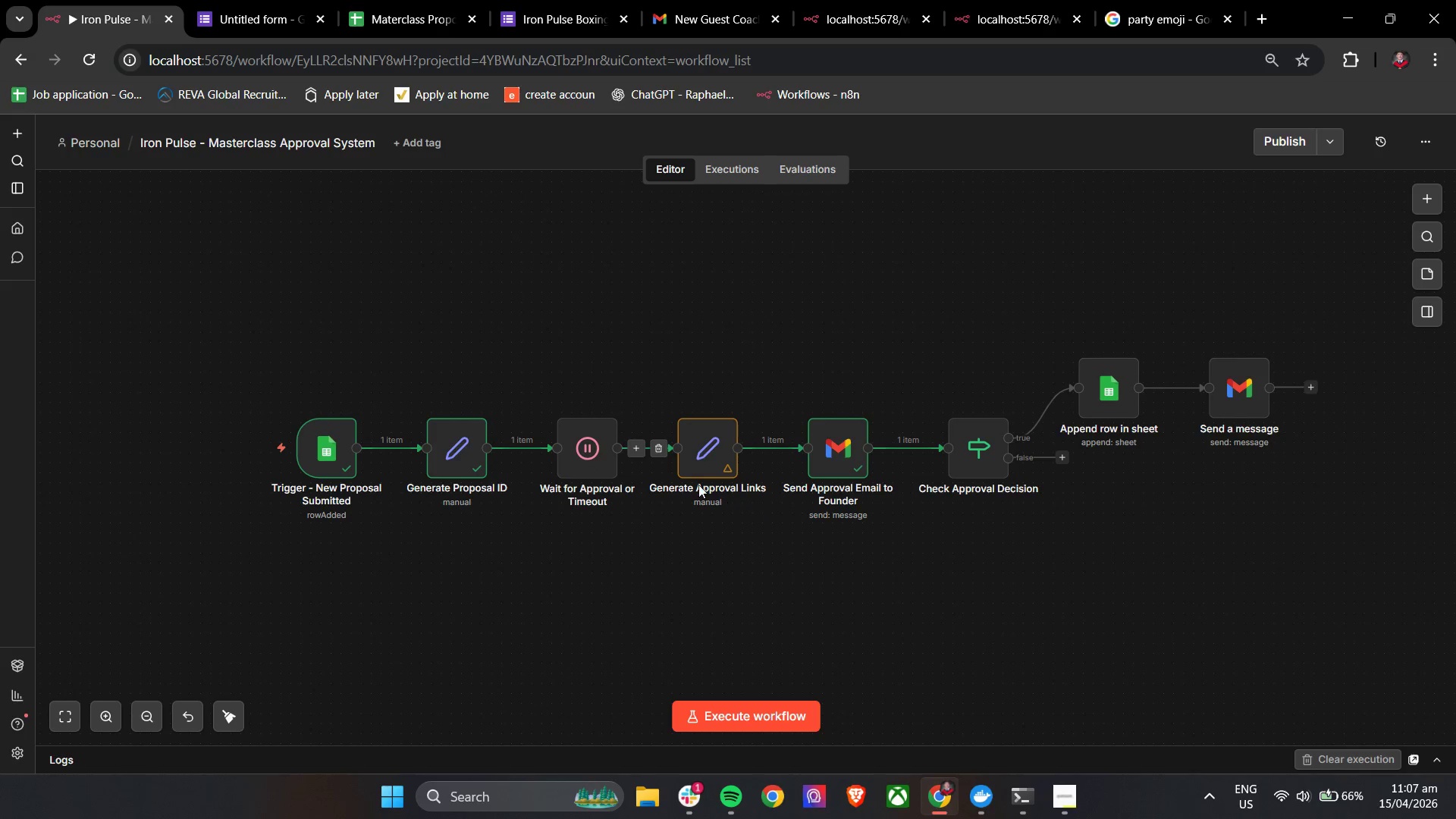 
left_click_drag(start_coordinate=[643, 357], to_coordinate=[1352, 556])
 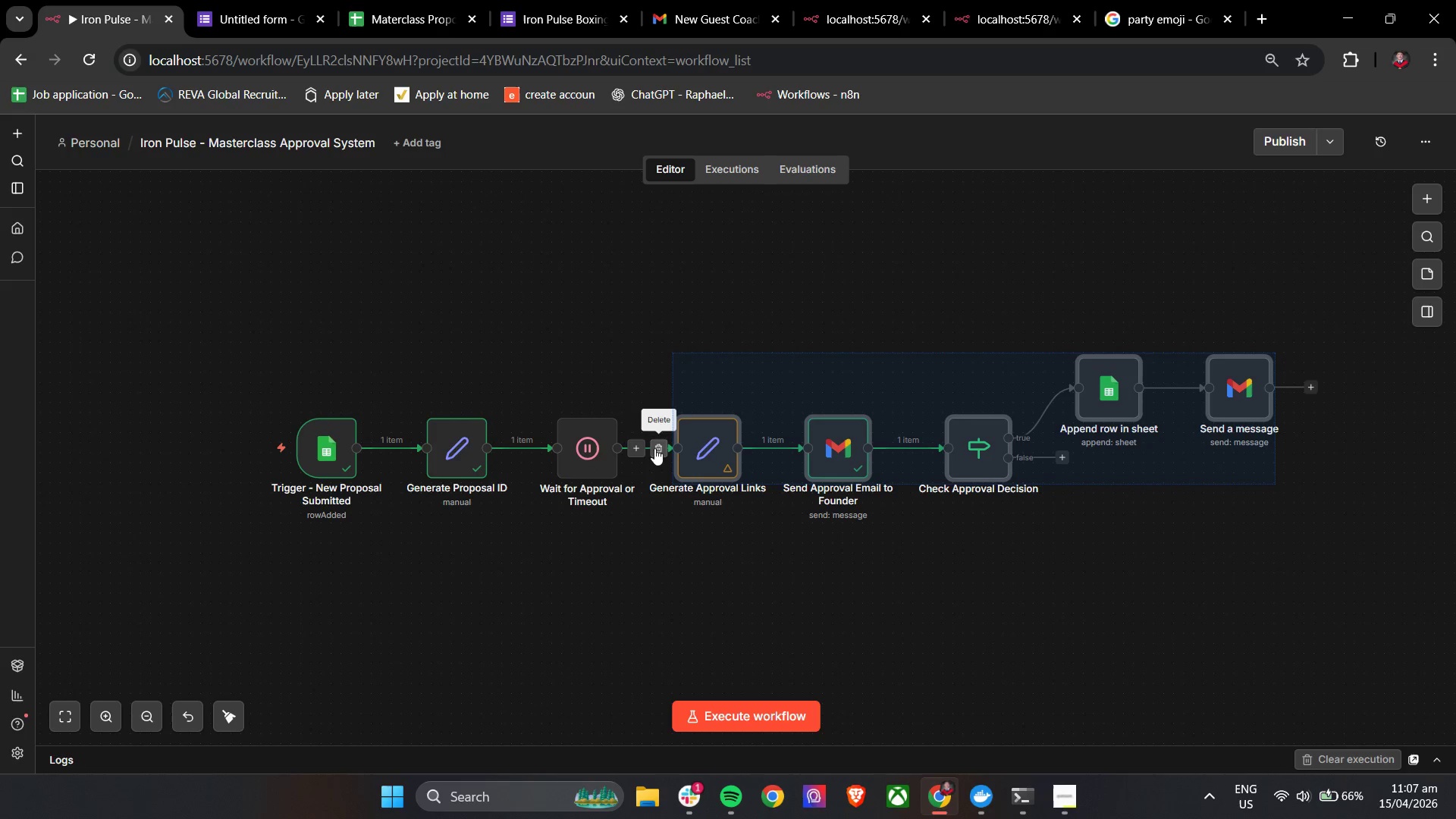 
left_click([656, 452])
 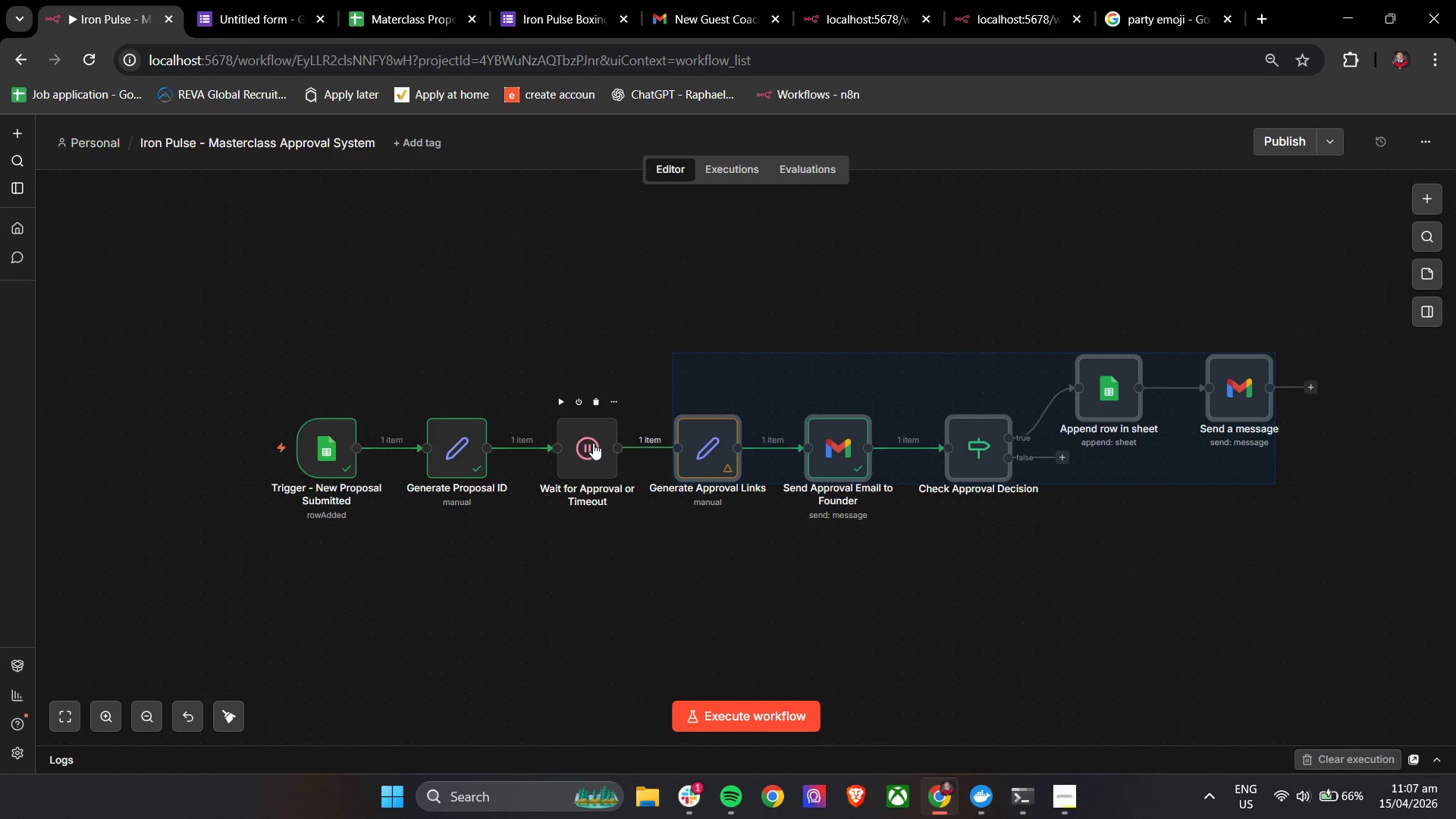 
left_click_drag(start_coordinate=[589, 441], to_coordinate=[585, 294])
 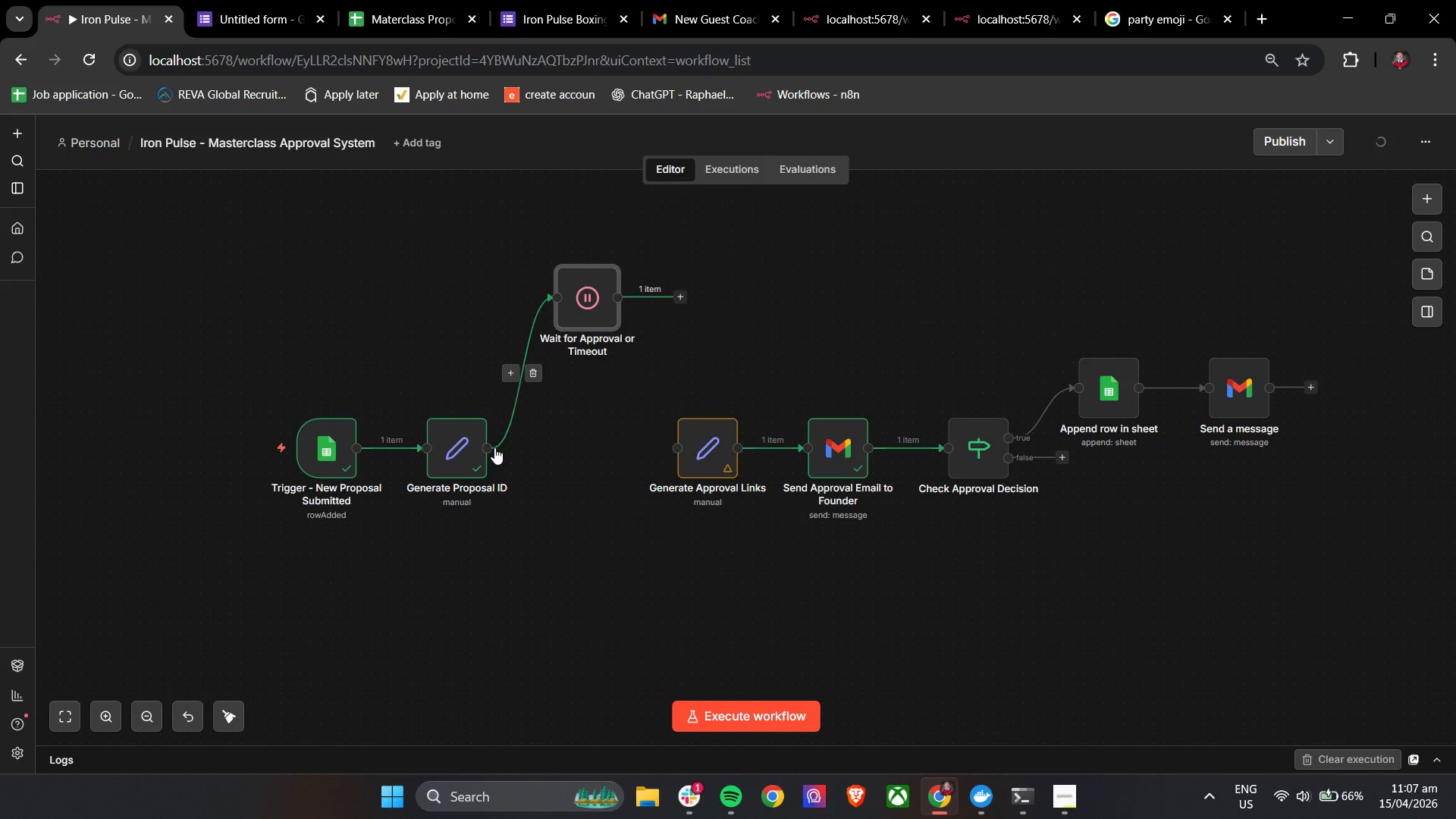 
left_click_drag(start_coordinate=[485, 449], to_coordinate=[670, 453])
 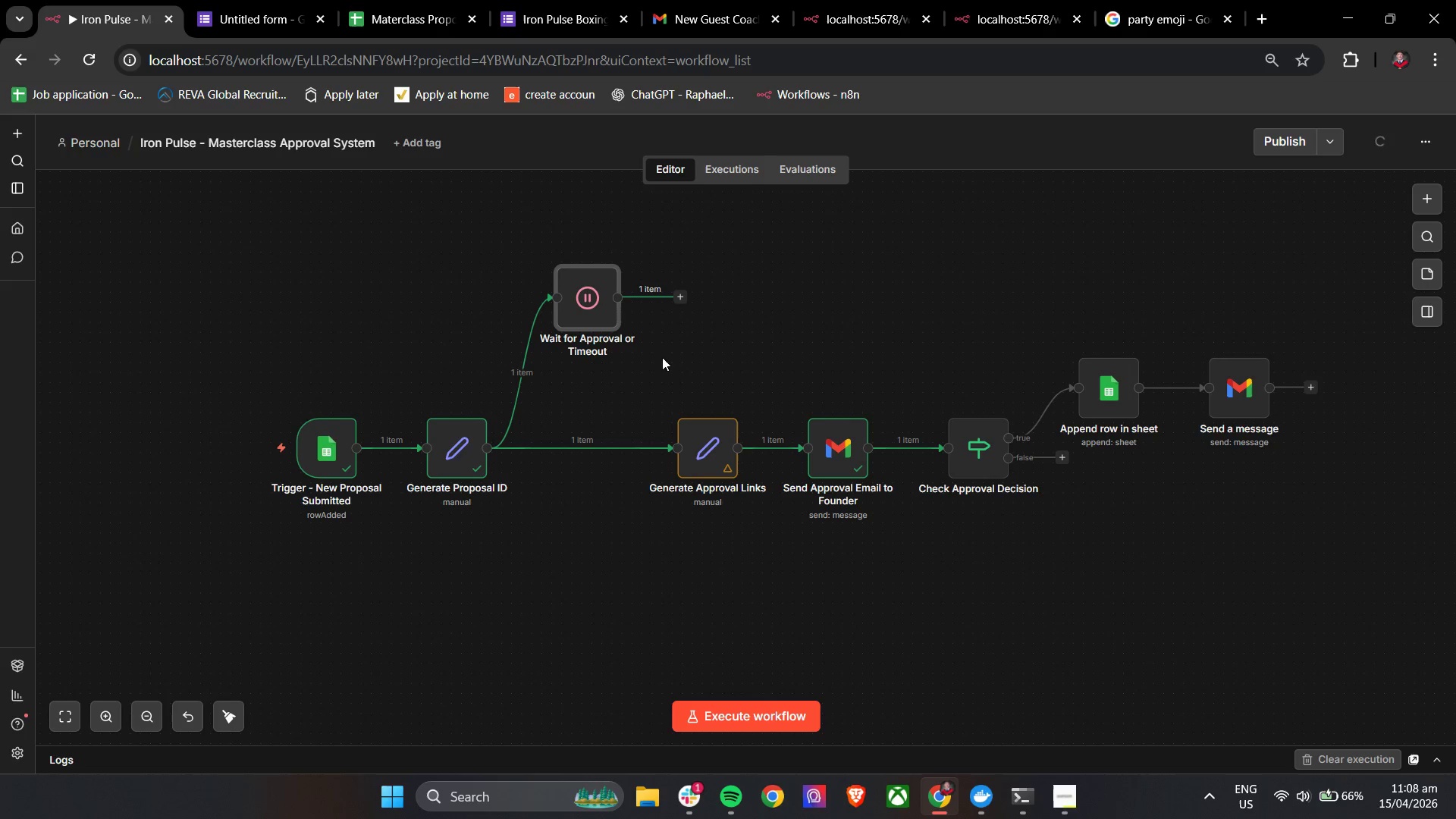 
left_click_drag(start_coordinate=[613, 362], to_coordinate=[1410, 639])
 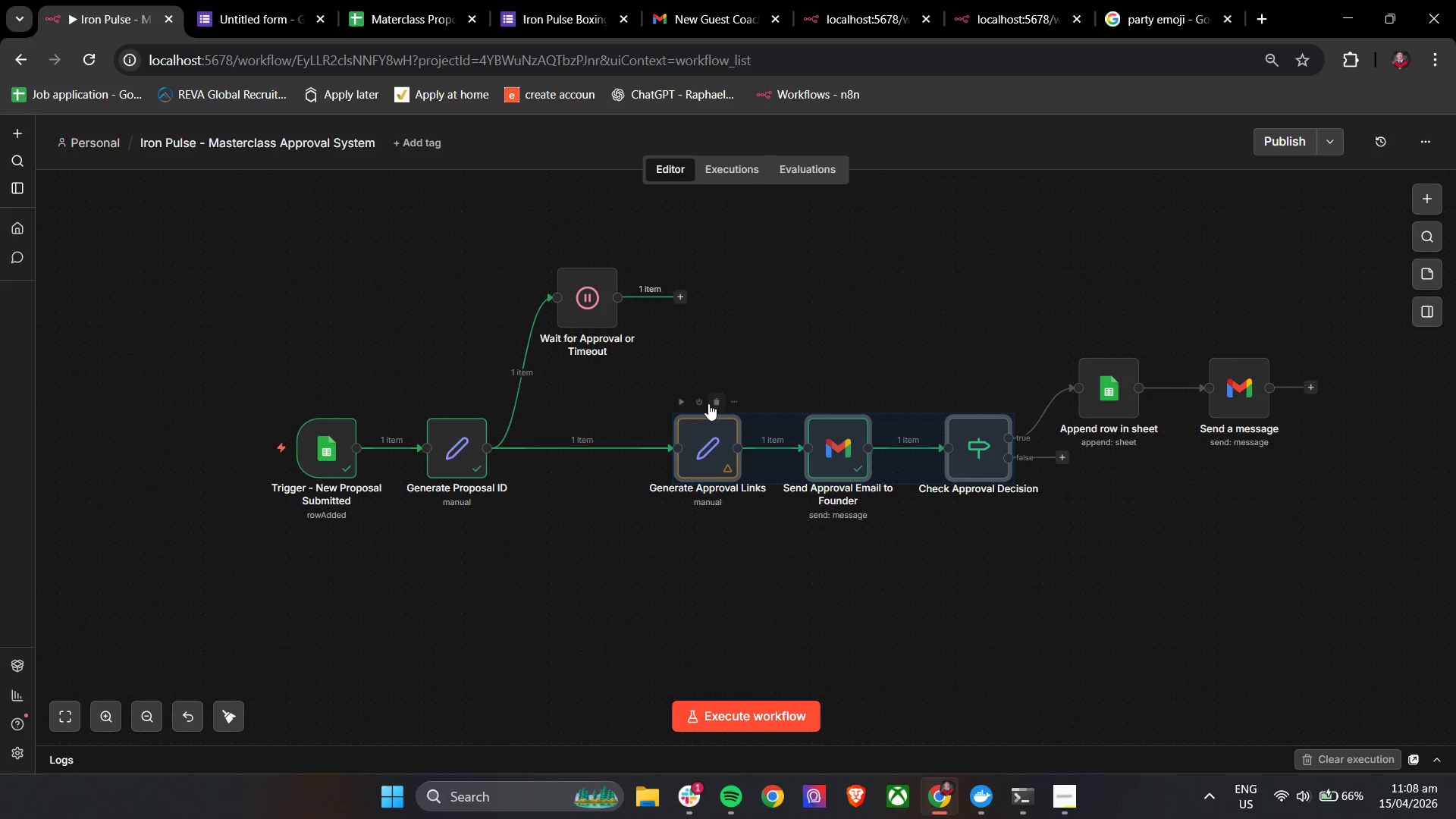 
left_click([692, 364])
 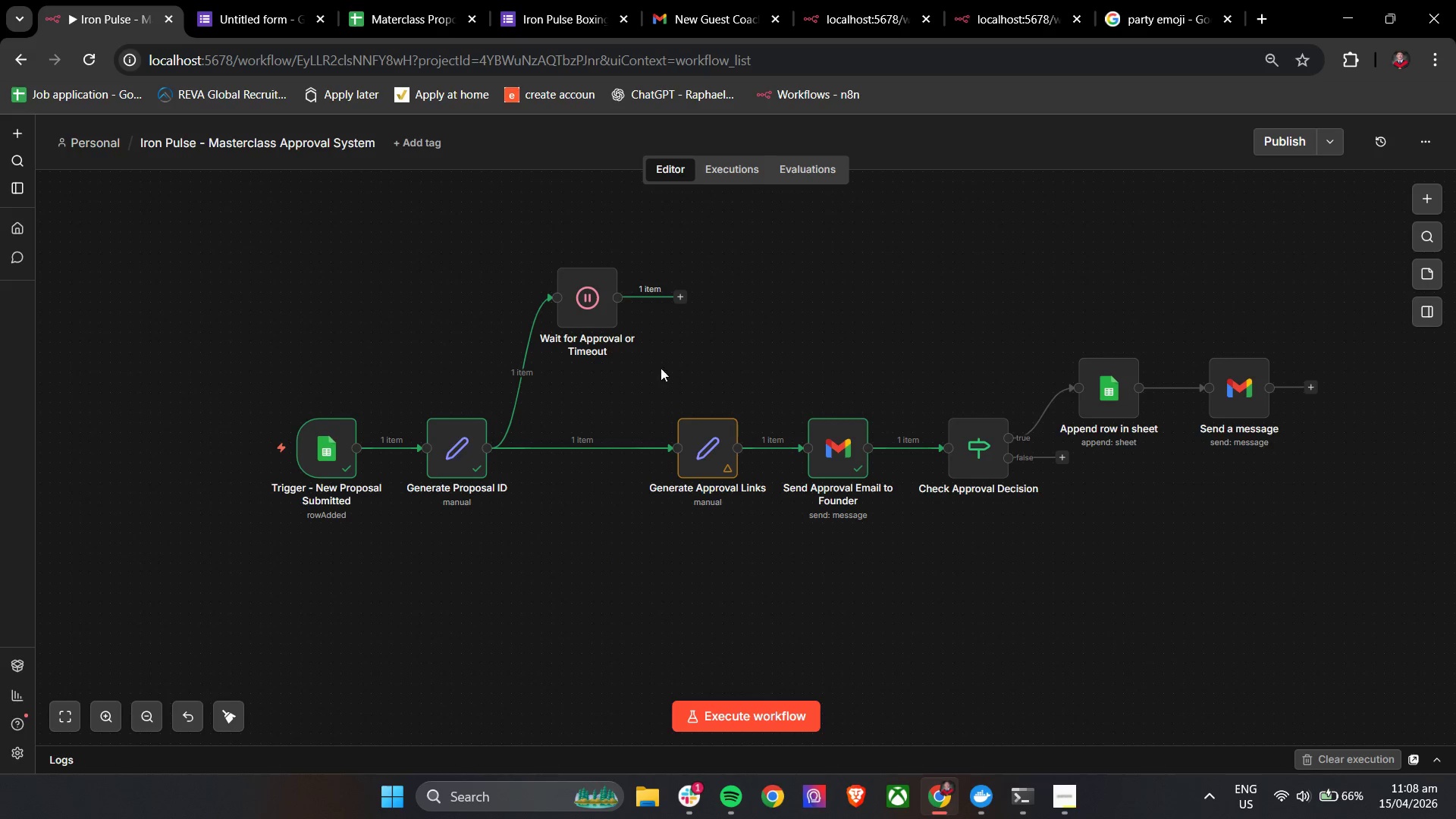 
left_click_drag(start_coordinate=[654, 365], to_coordinate=[1423, 655])
 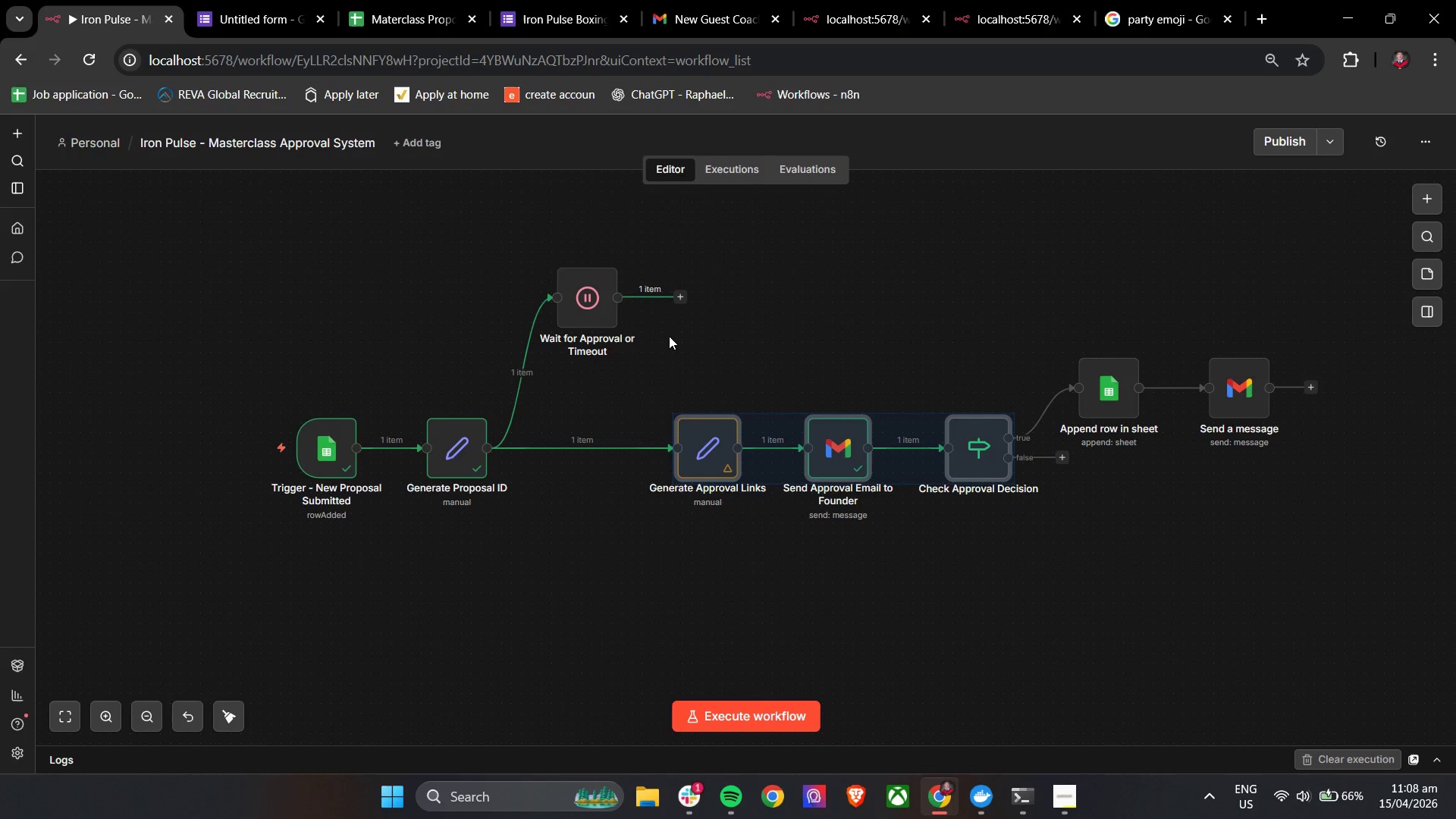 
left_click_drag(start_coordinate=[659, 322], to_coordinate=[1376, 632])
 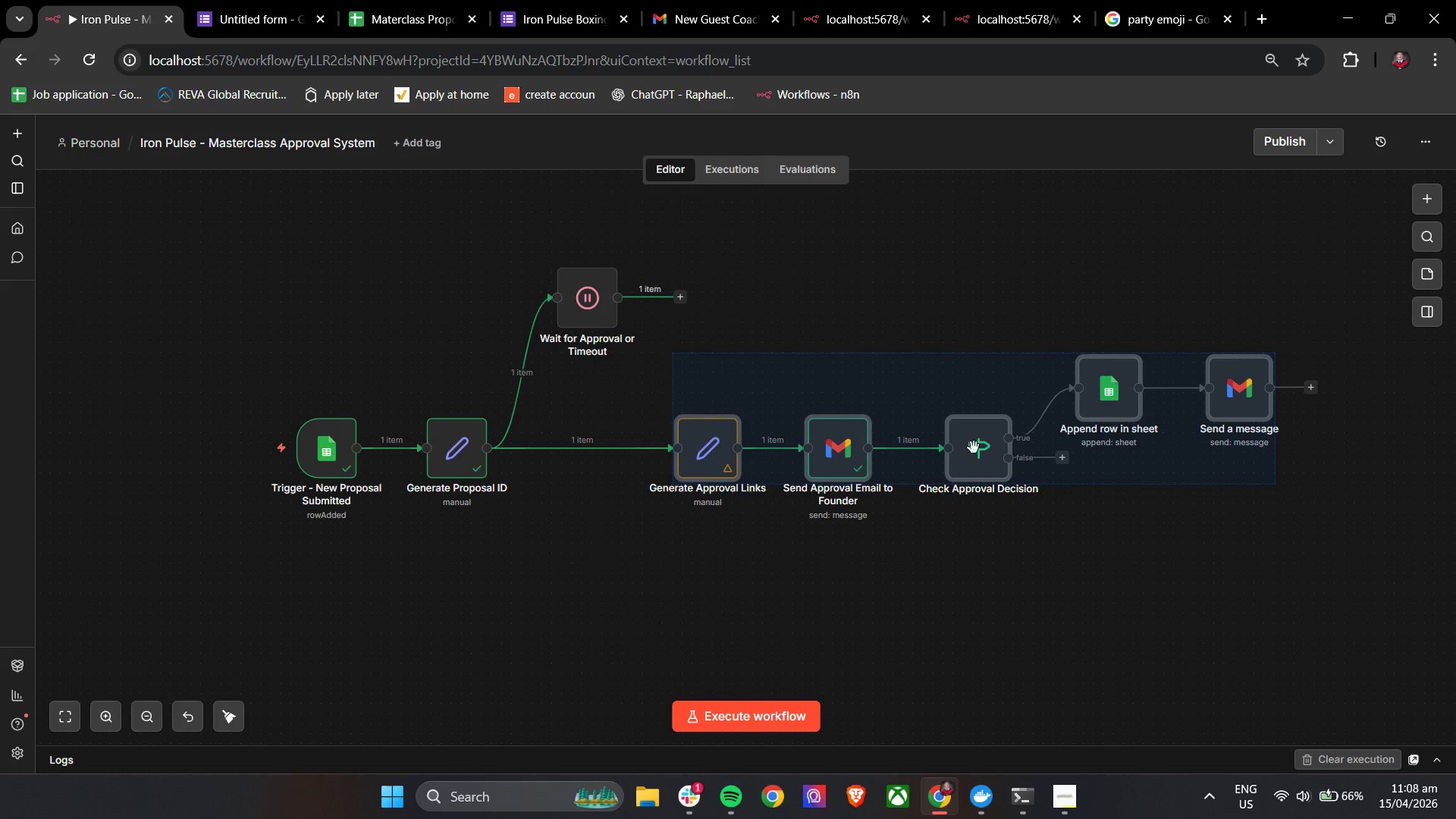 
left_click_drag(start_coordinate=[954, 430], to_coordinate=[839, 536])
 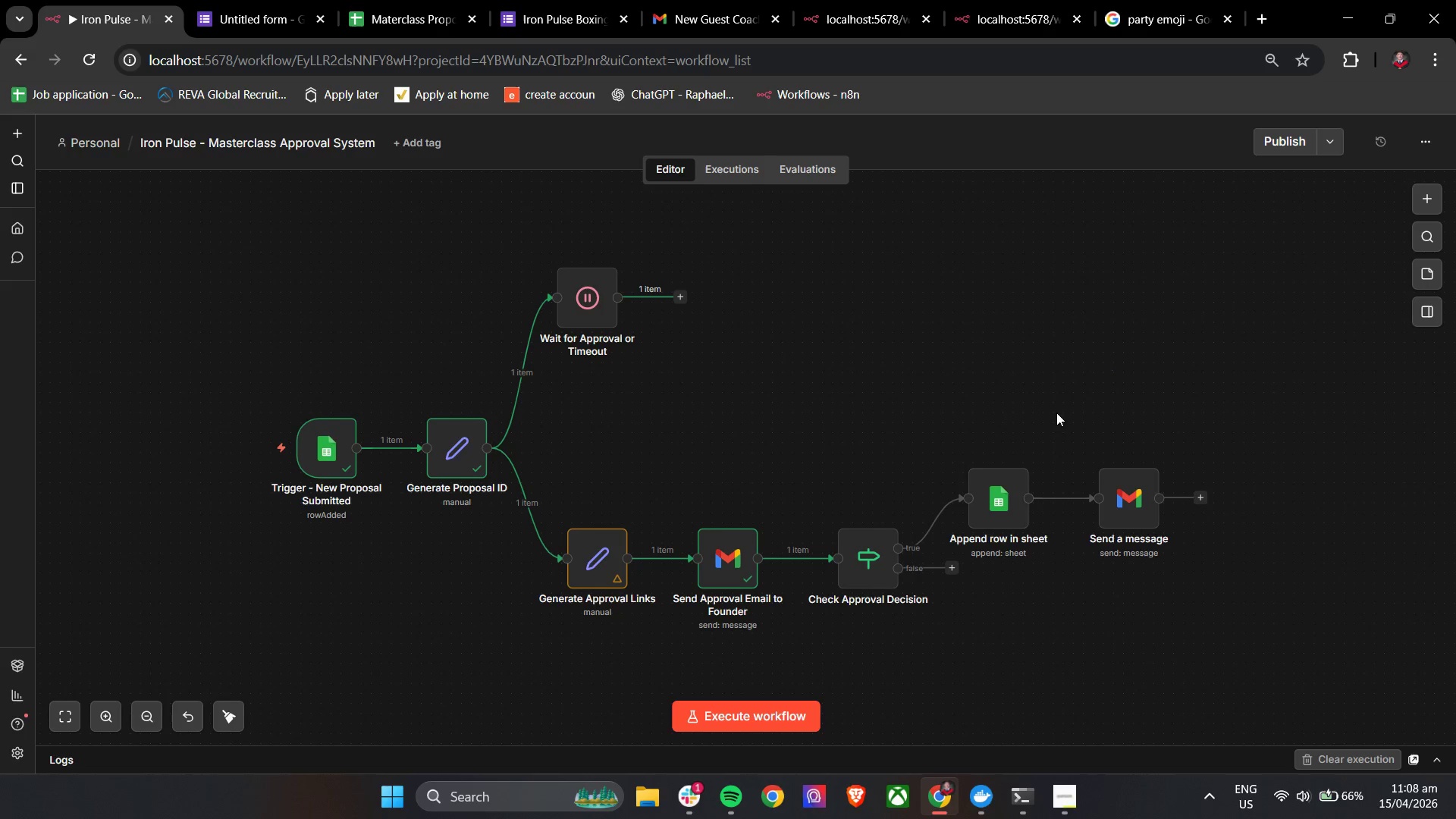 
left_click_drag(start_coordinate=[920, 431], to_coordinate=[1284, 606])
 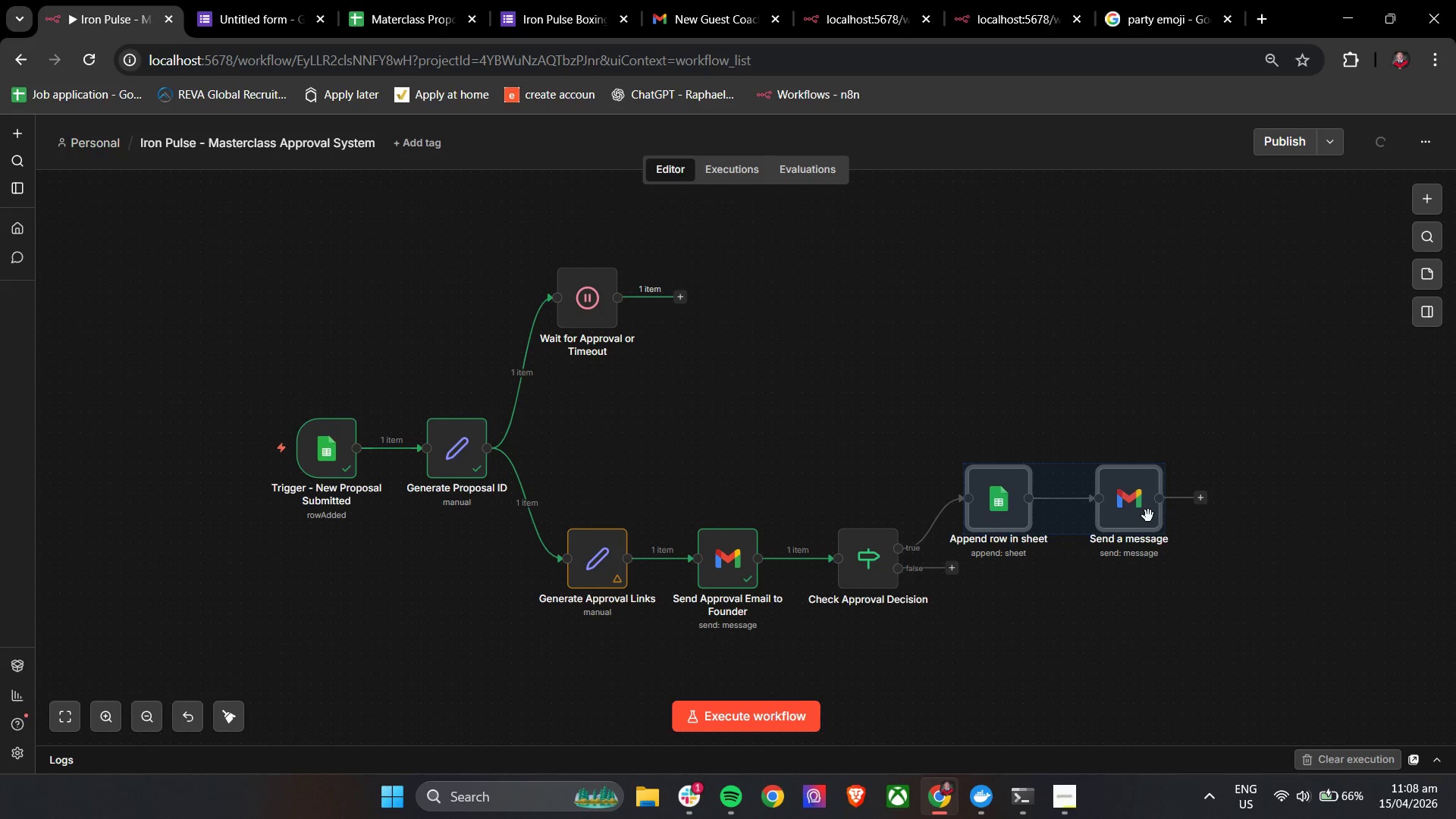 
left_click_drag(start_coordinate=[1144, 513], to_coordinate=[1184, 544])
 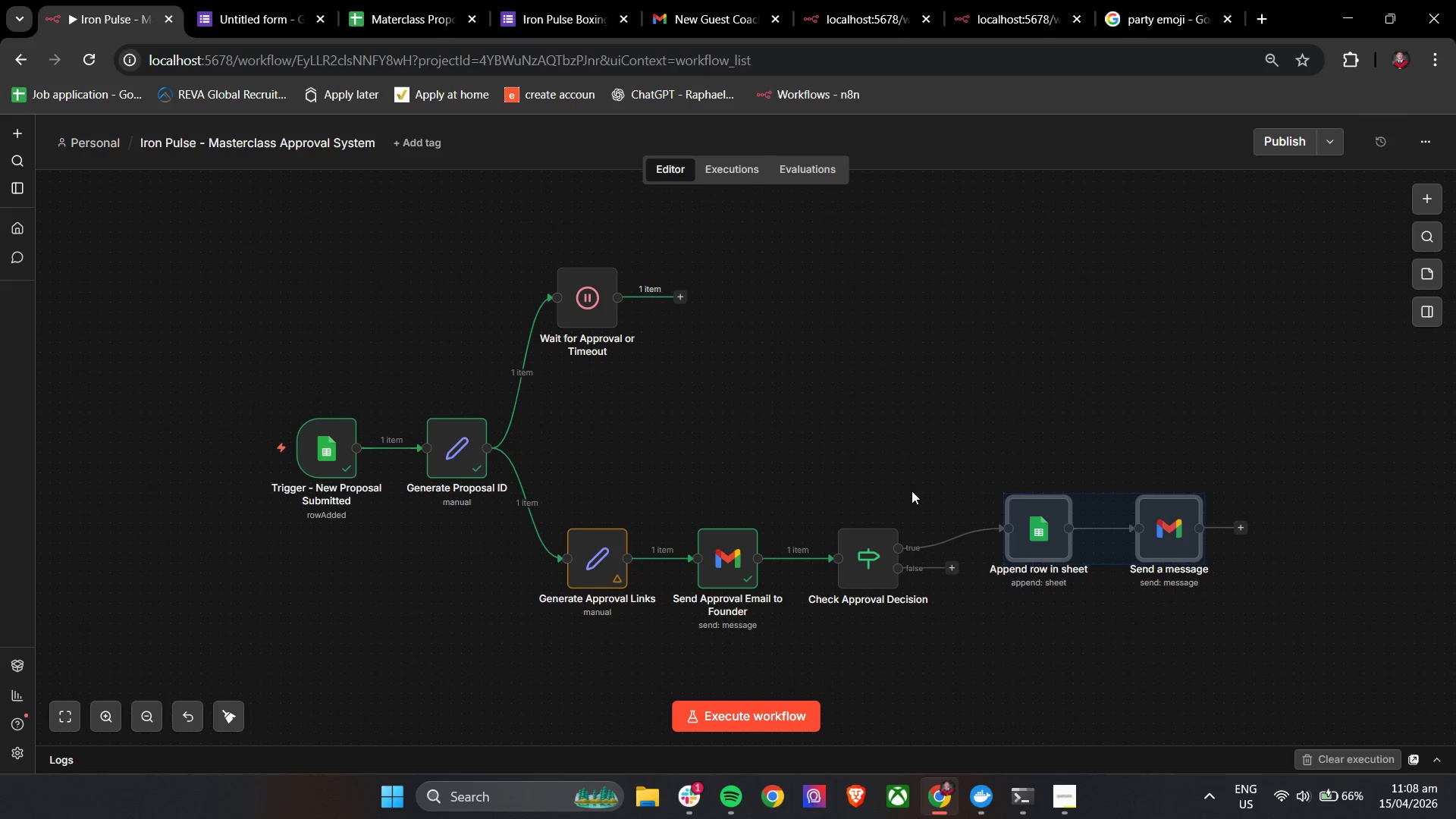 
left_click([808, 448])
 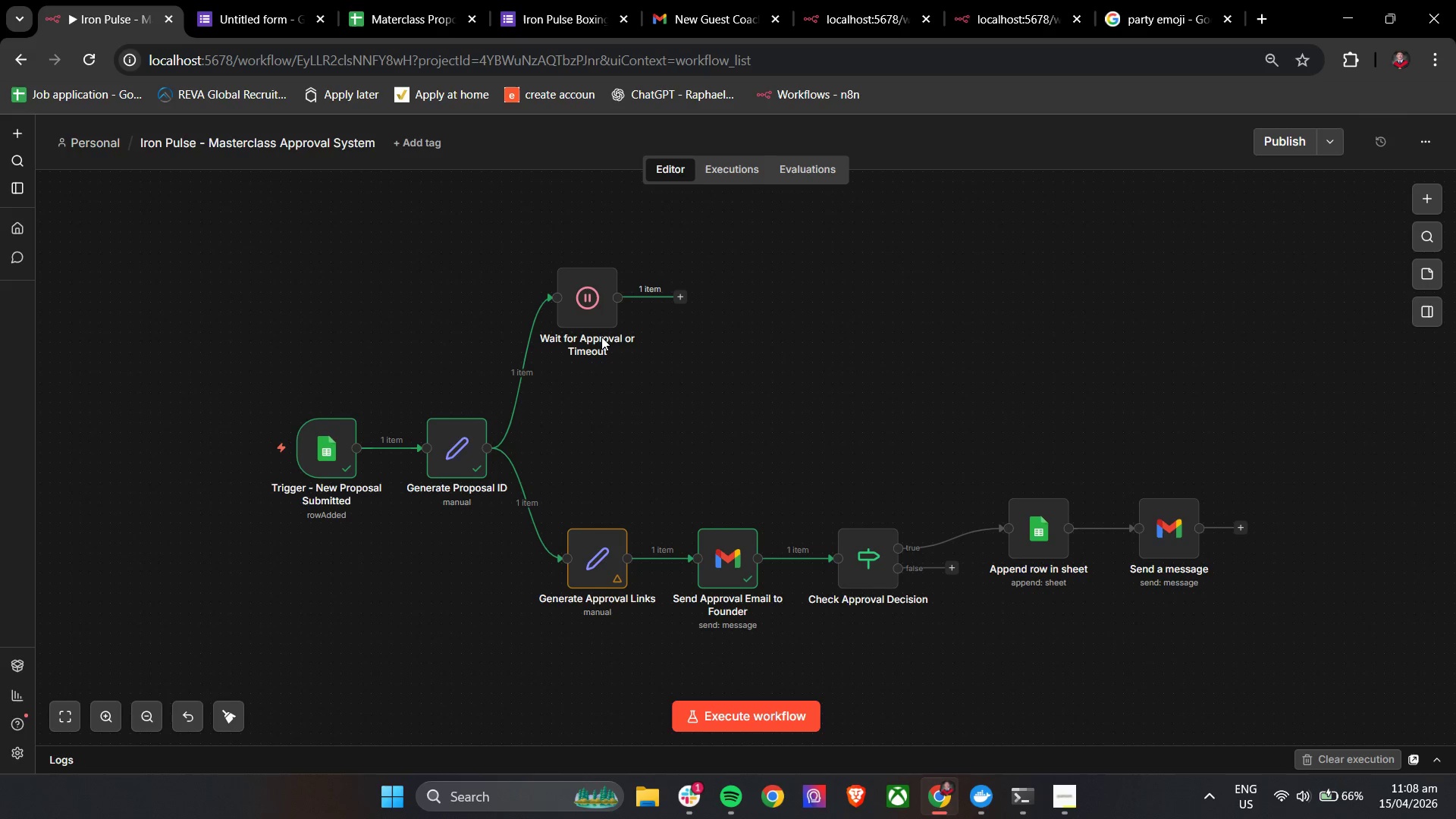 
left_click_drag(start_coordinate=[591, 315], to_coordinate=[607, 335])
 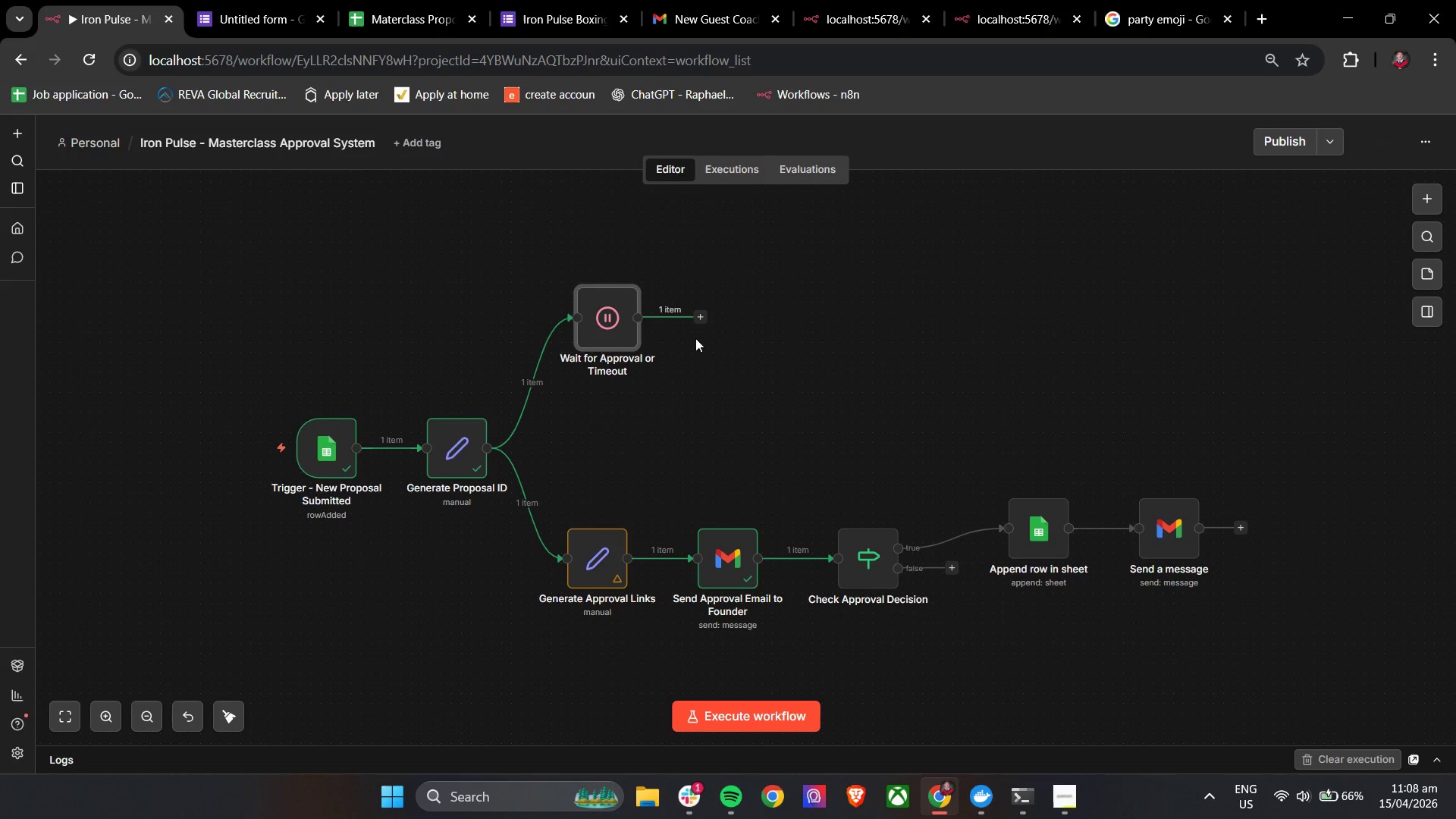 
left_click([704, 322])
 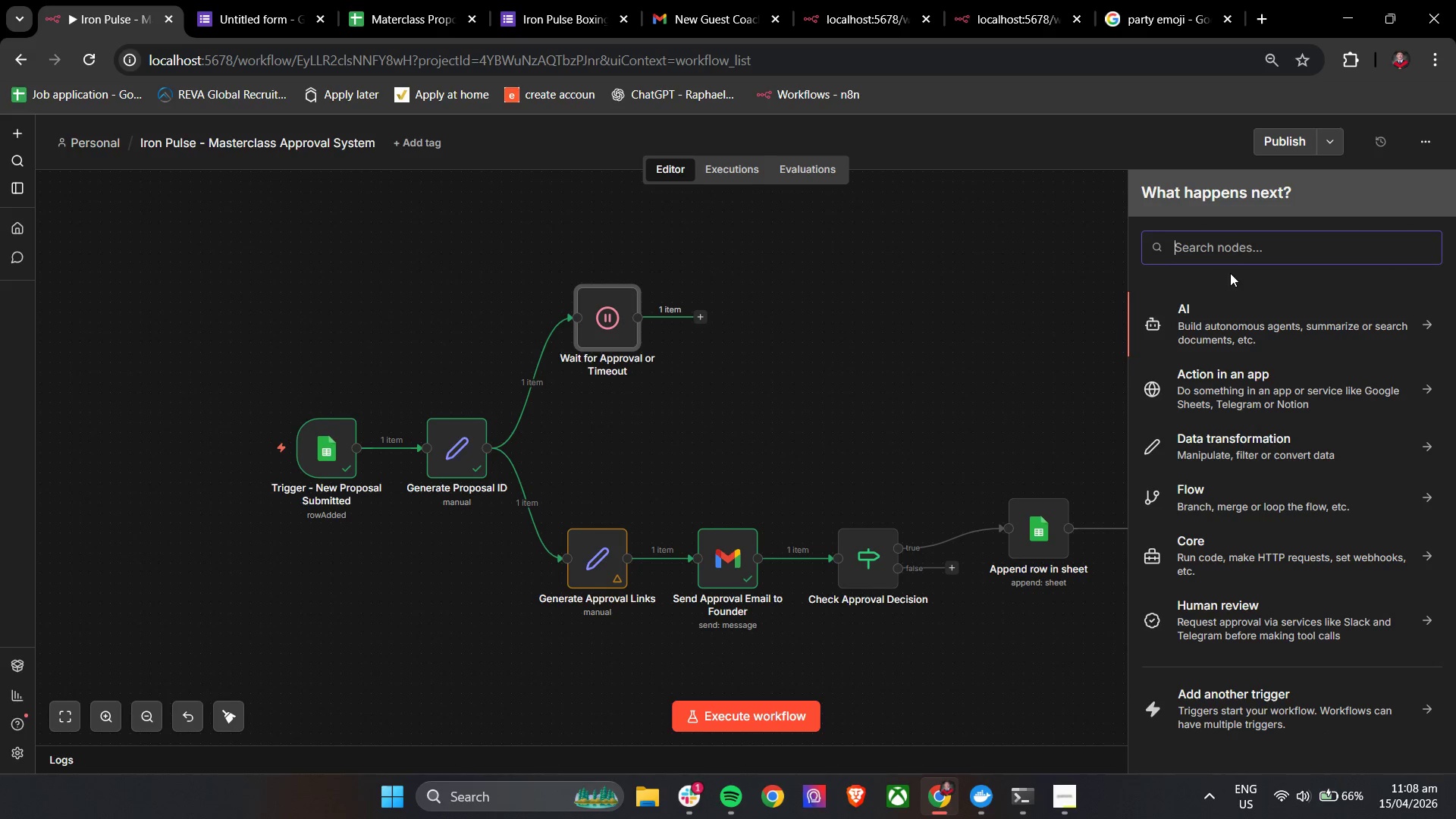 
left_click([1232, 252])
 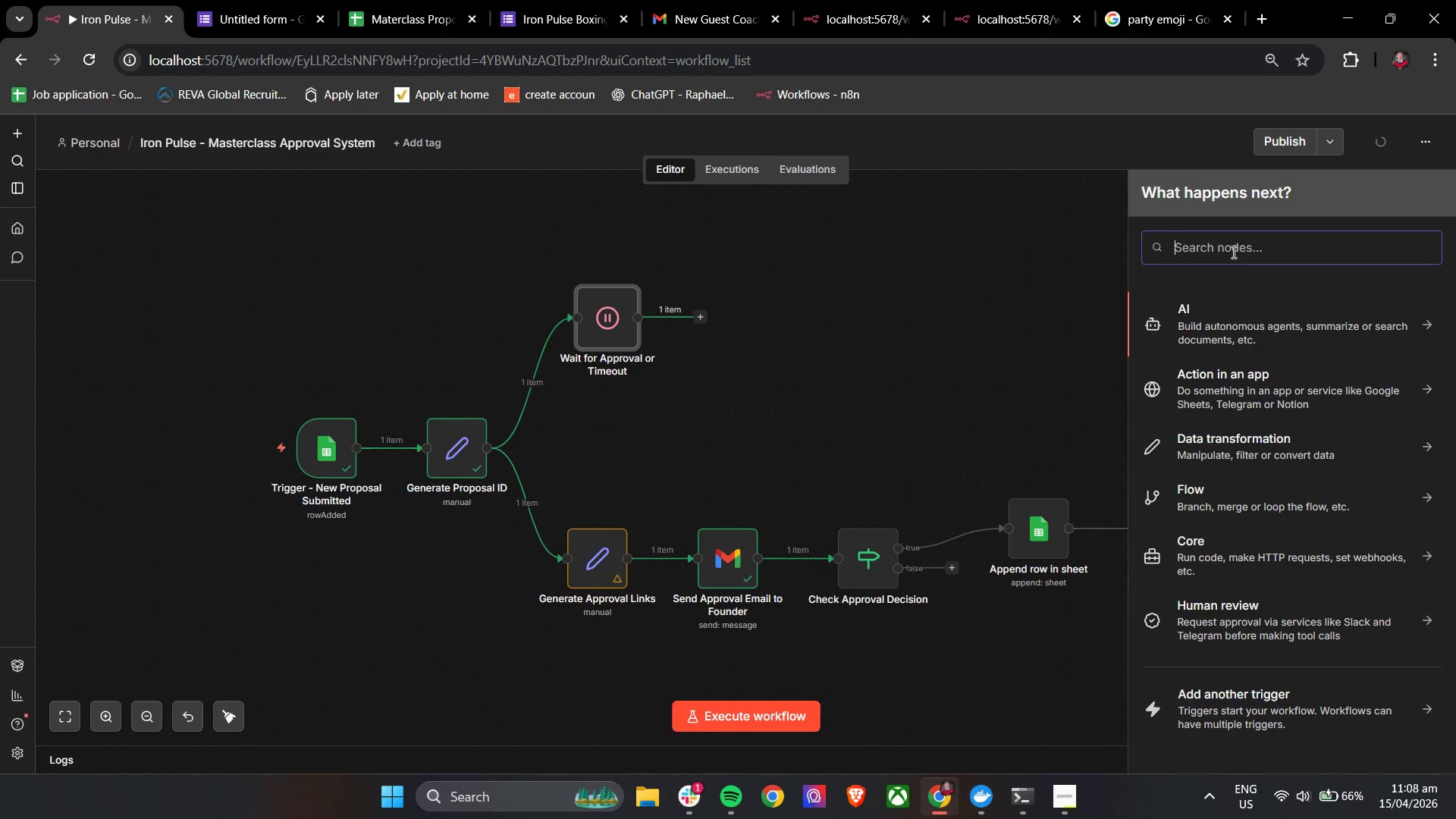 
type(if)
 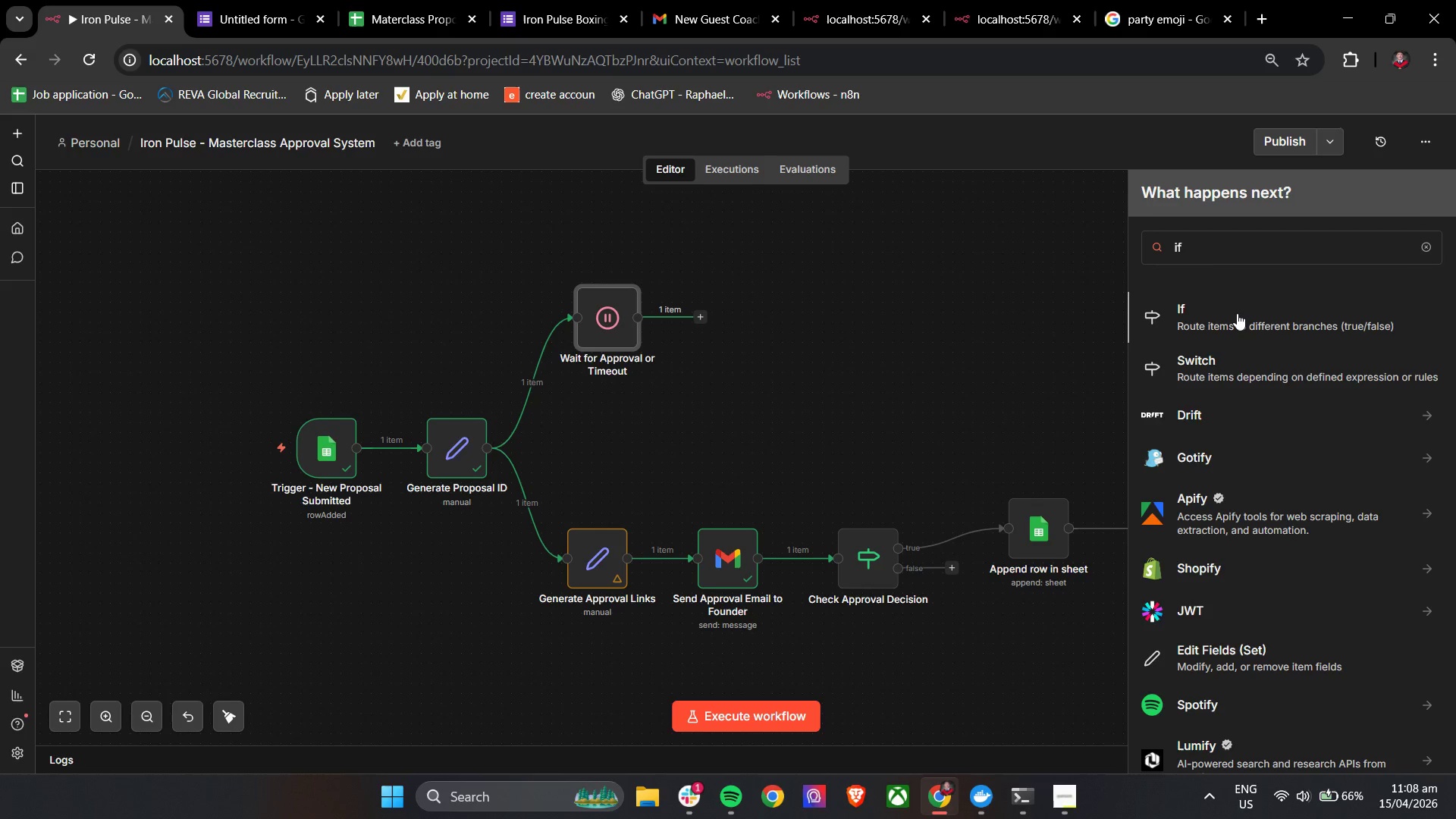 
wait(6.17)
 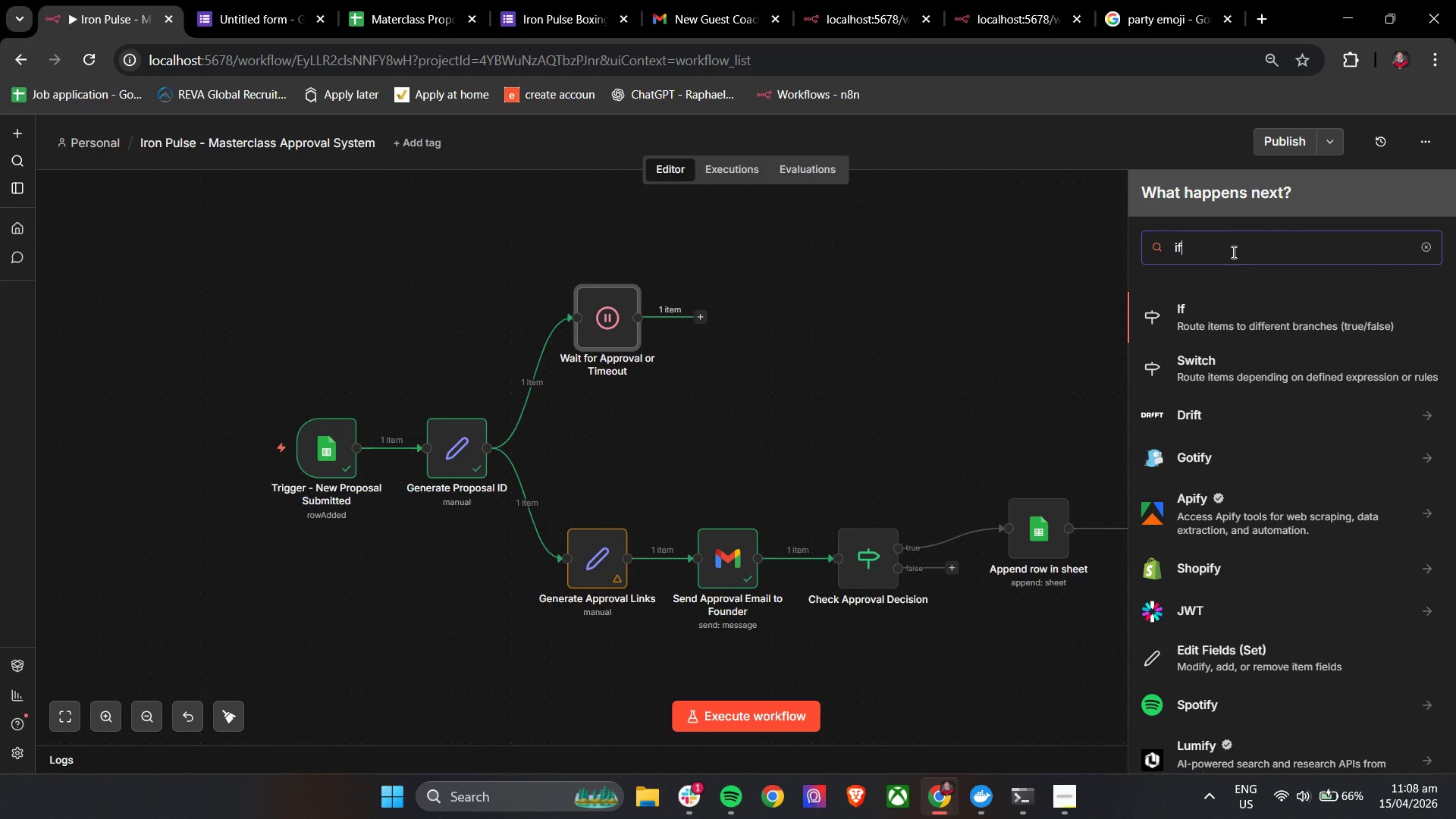 
left_click([58, 154])
 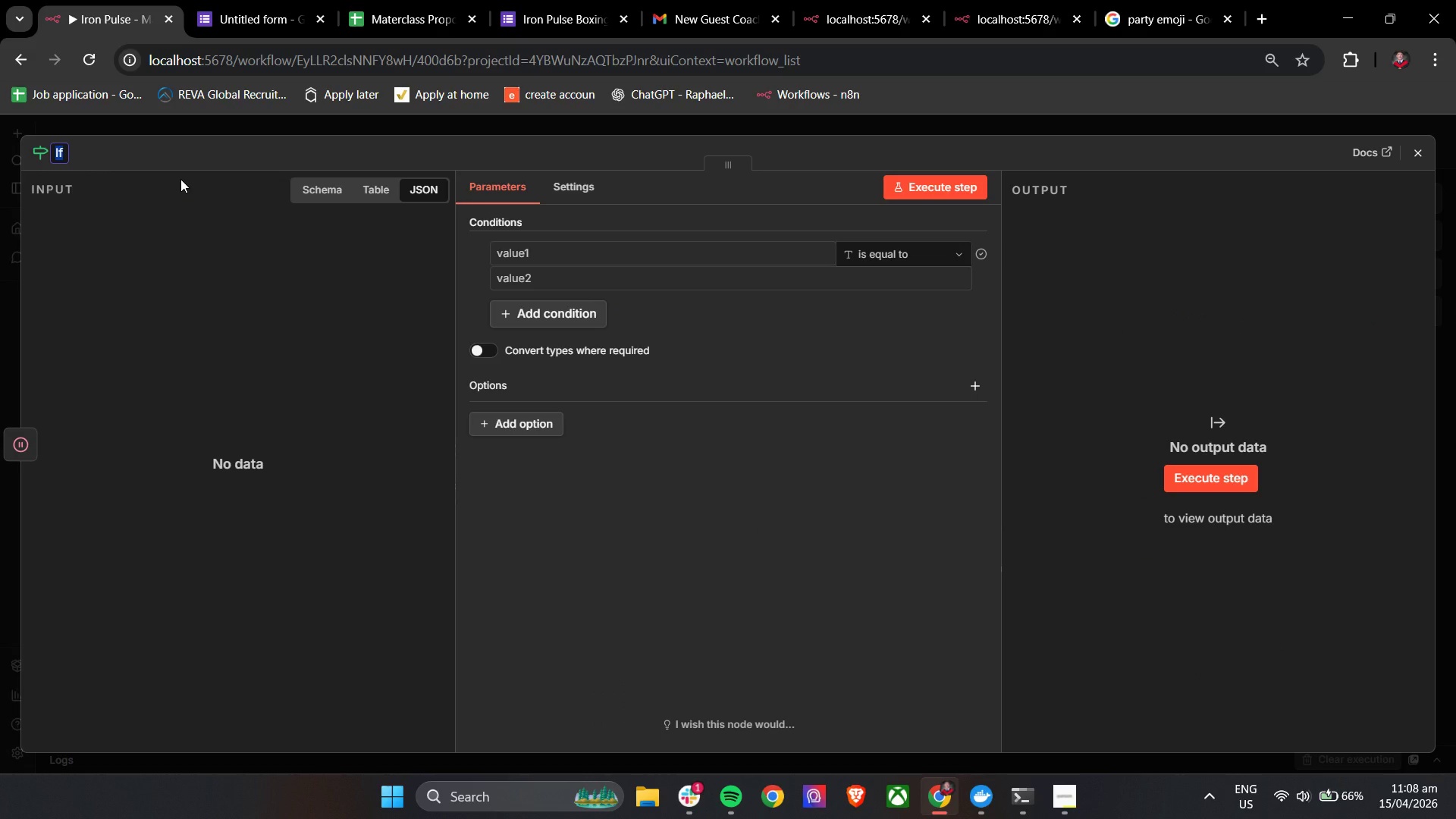 
type(If Check Ac)
 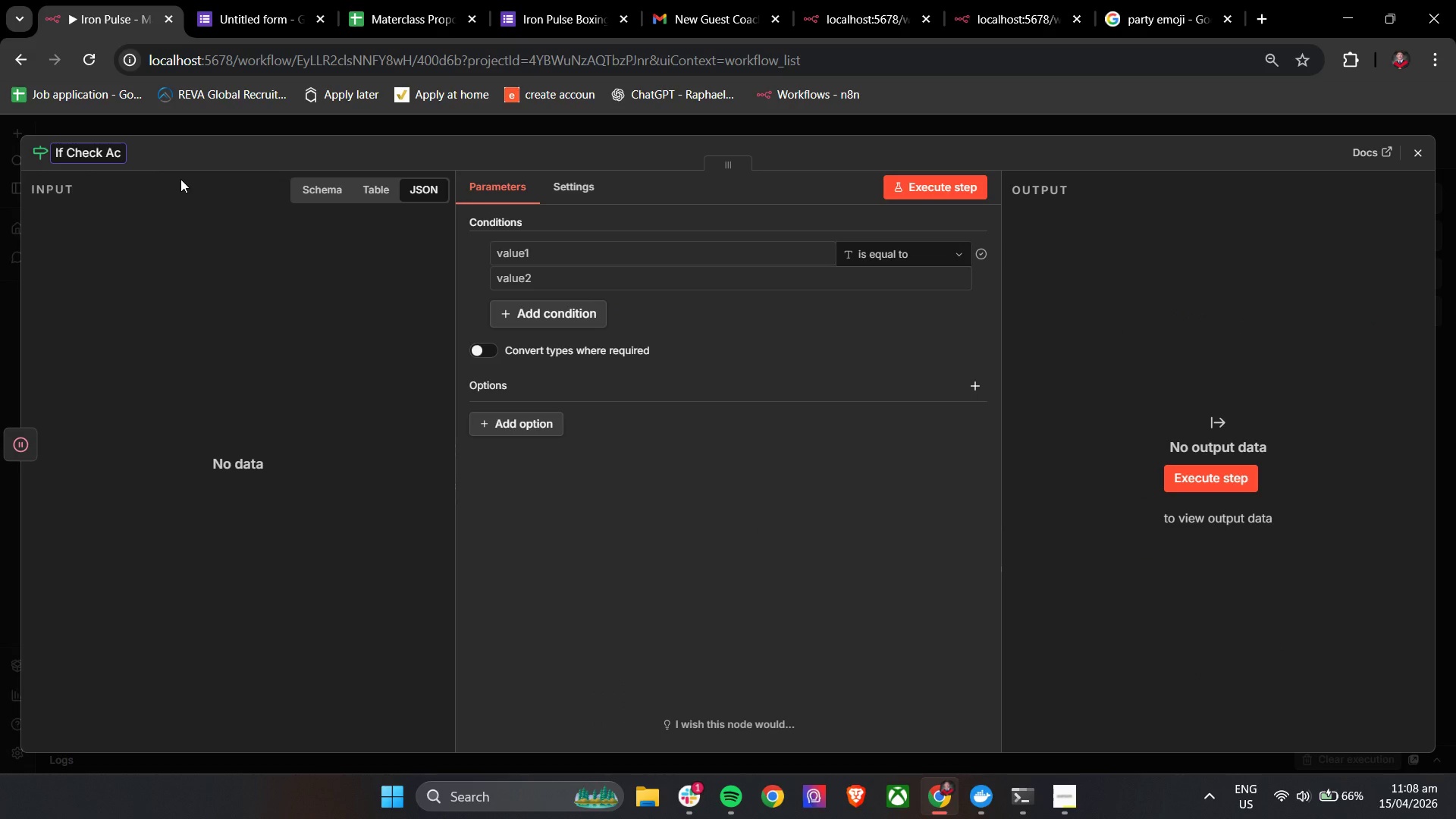 
hold_key(key=Backspace, duration=1.11)
 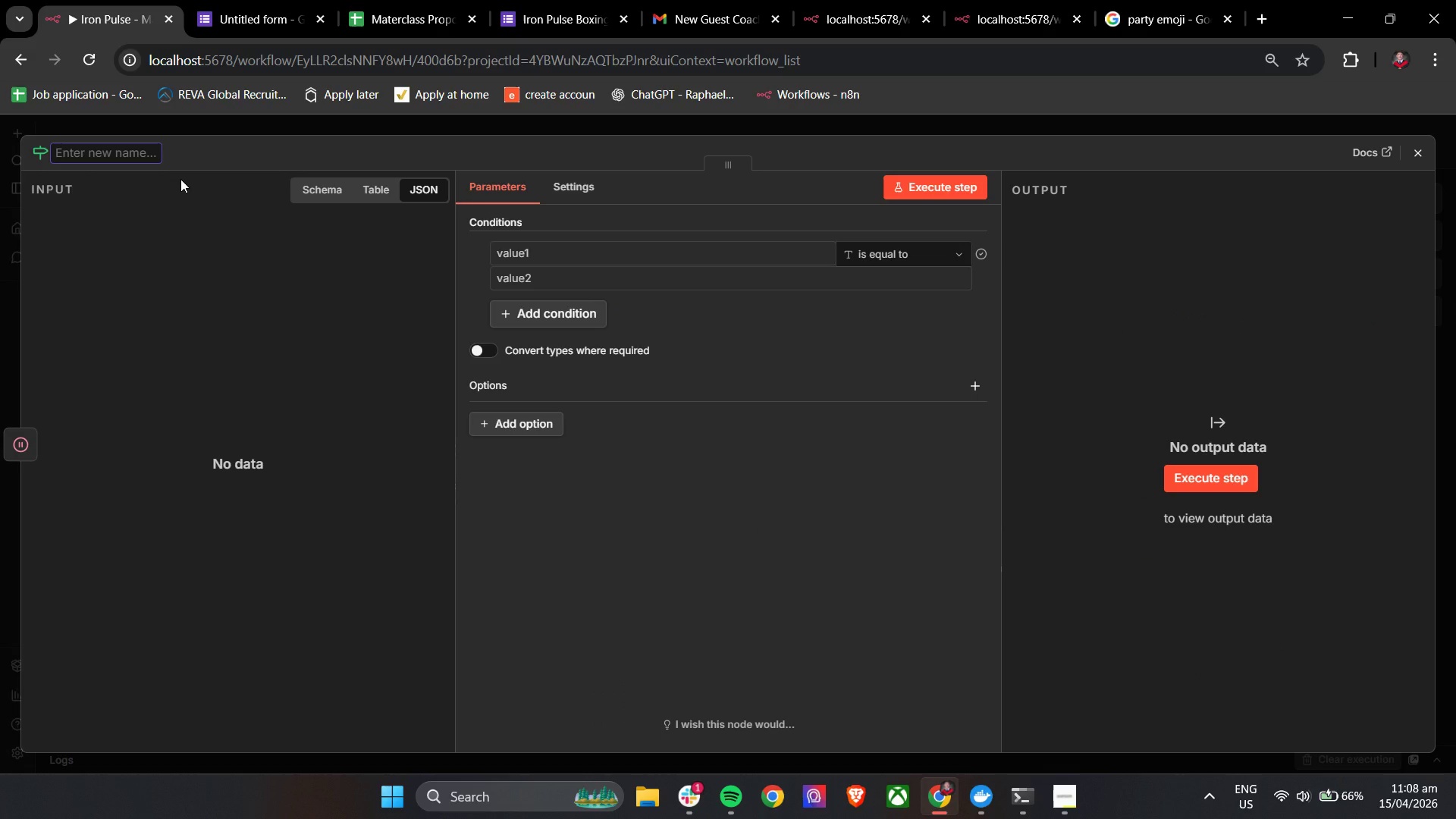 
type(IF Check Action)
 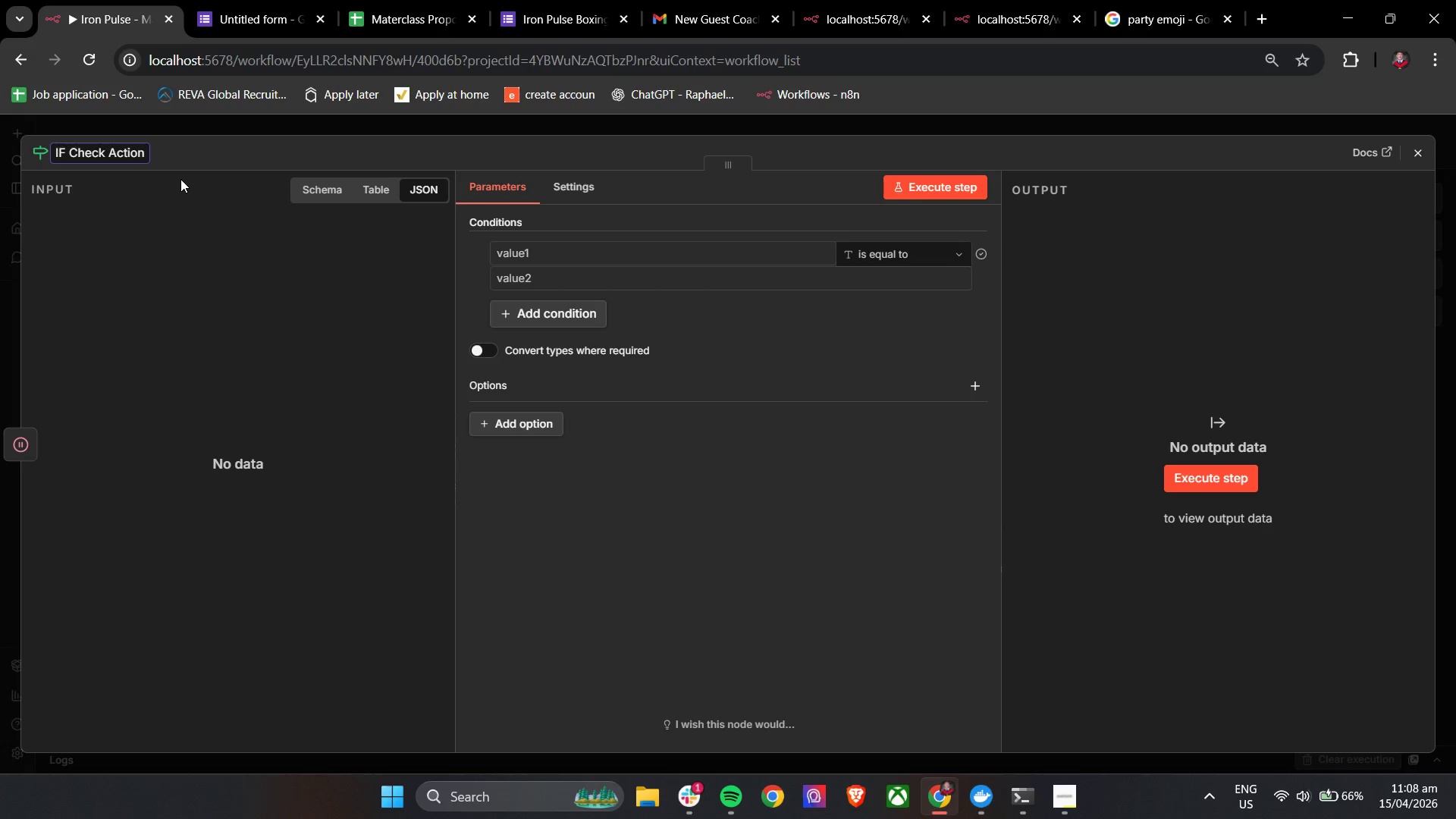 
left_click([1415, 146])
 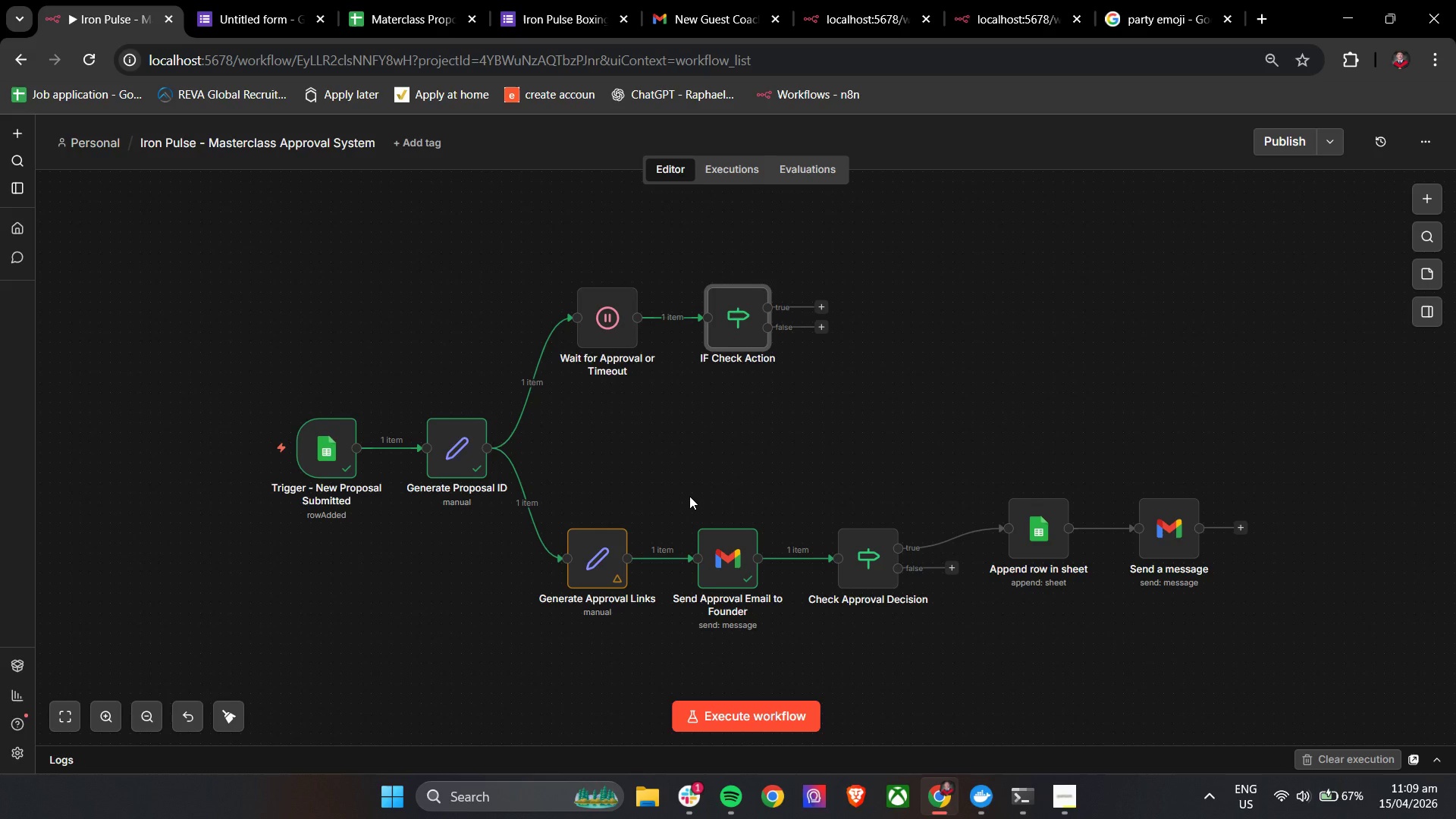 
wait(60.58)
 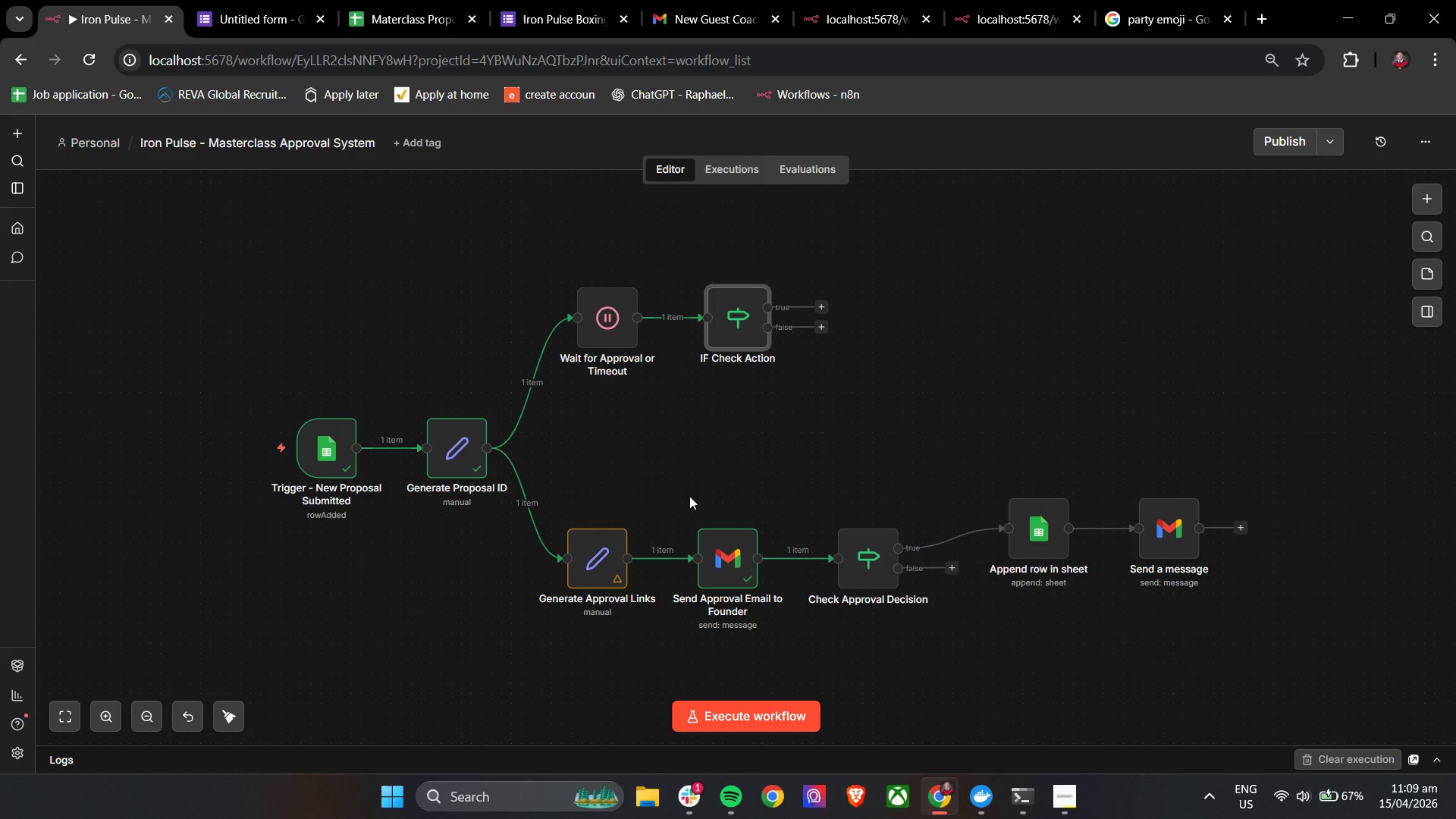 
left_click([685, 316])
 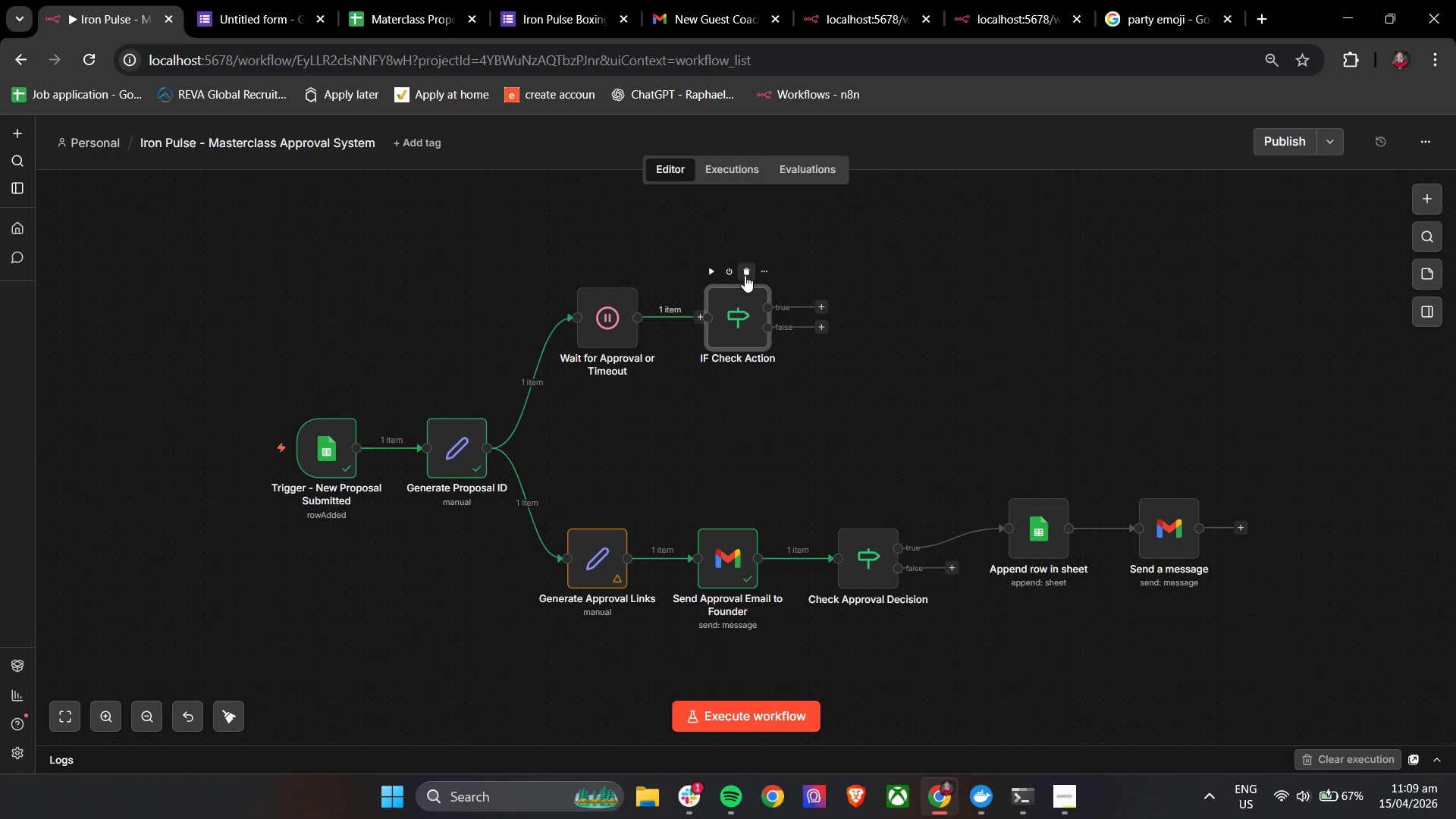 
left_click([745, 274])
 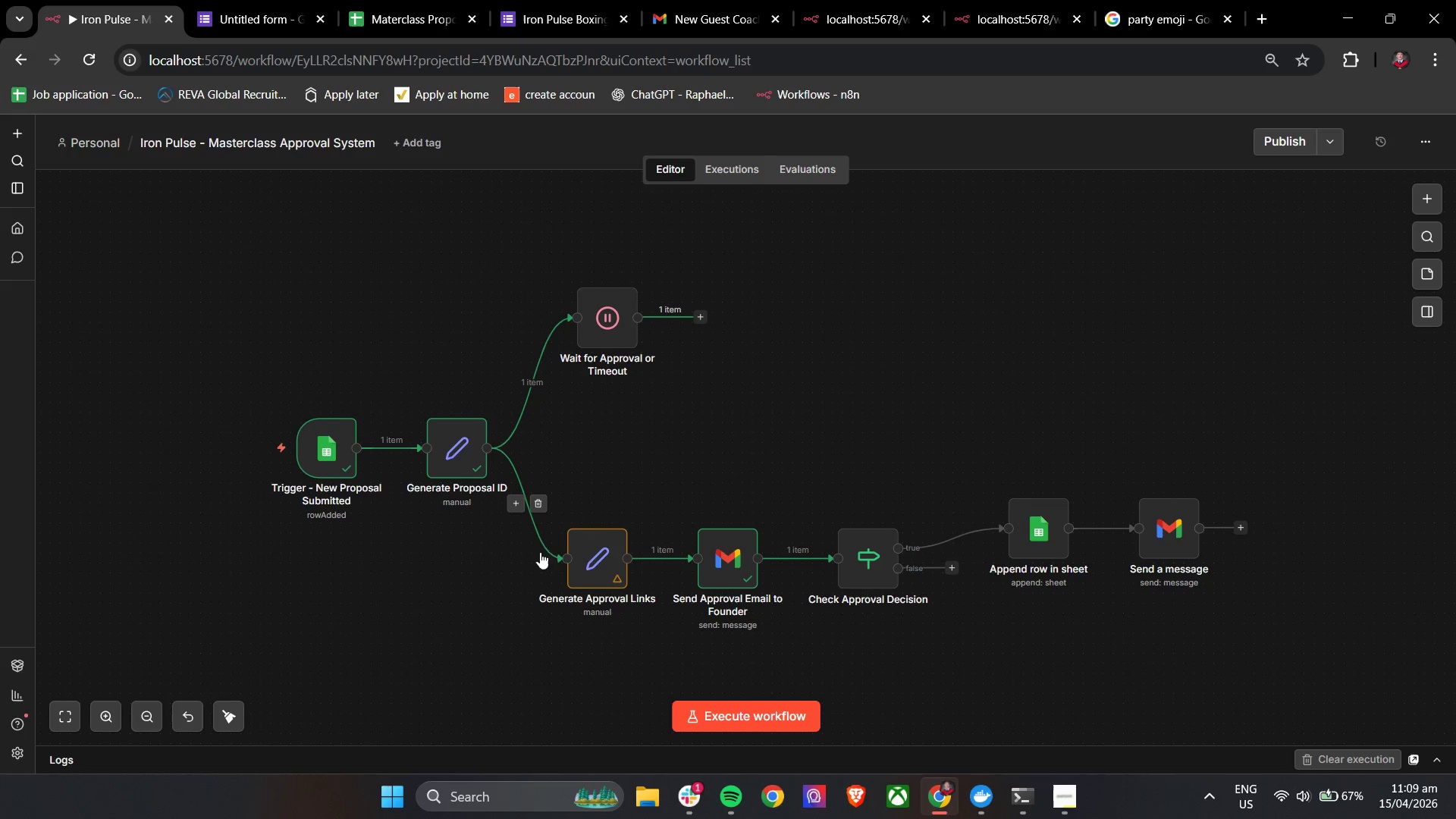 
left_click([541, 504])
 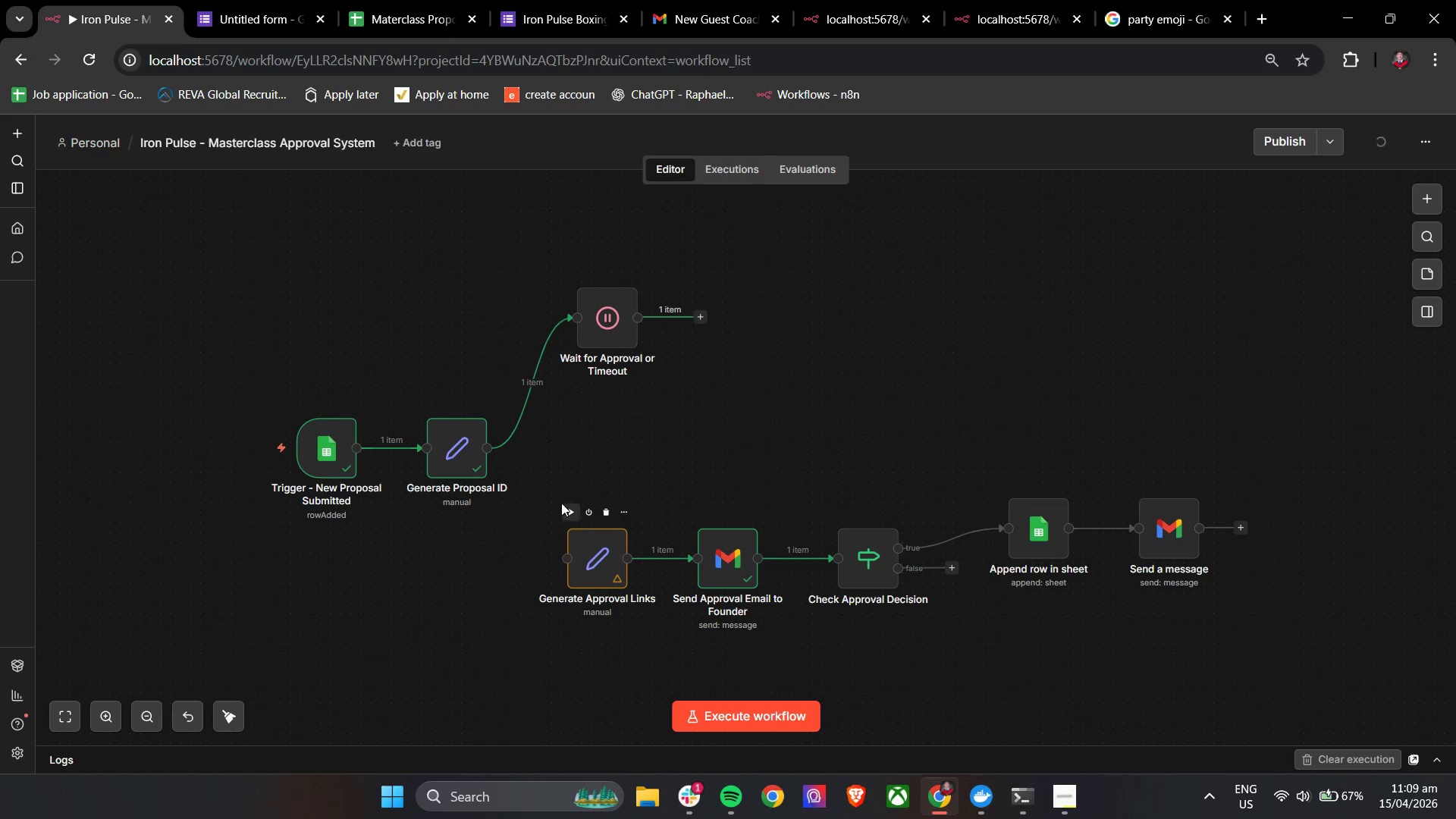 
left_click_drag(start_coordinate=[555, 500], to_coordinate=[1386, 670])
 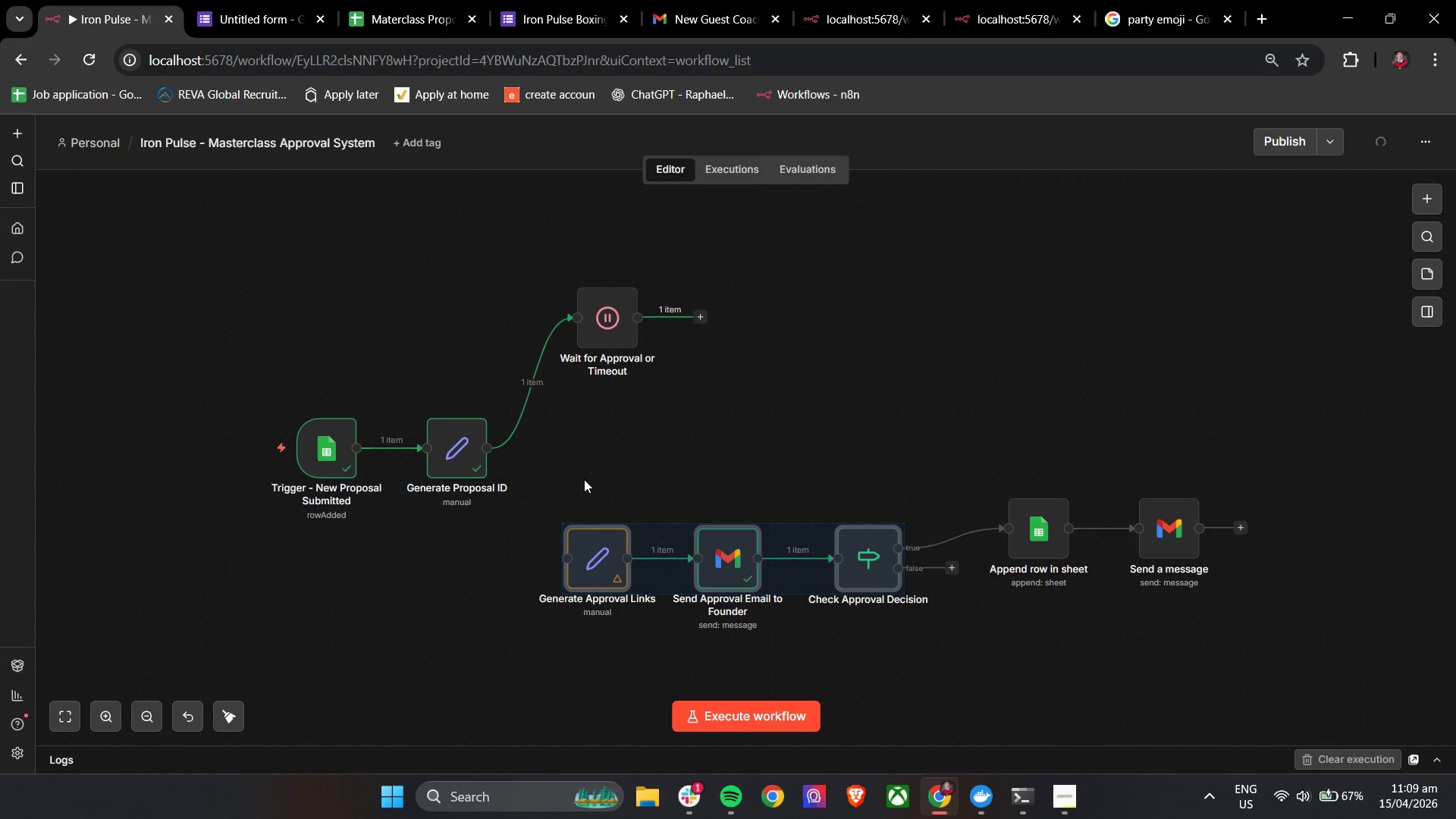 
left_click_drag(start_coordinate=[540, 453], to_coordinate=[1386, 682])
 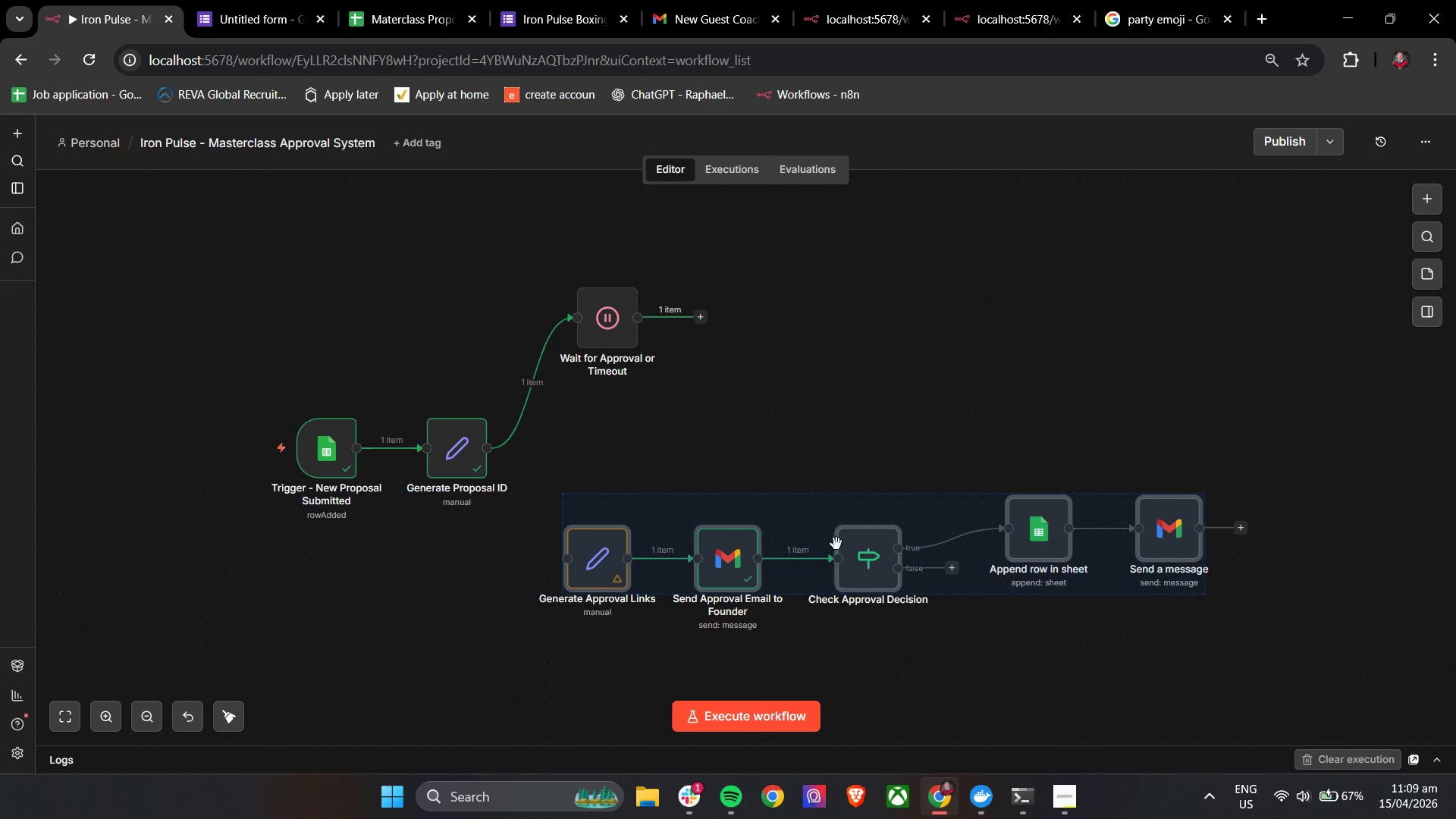 
left_click_drag(start_coordinate=[827, 535], to_coordinate=[993, 484])
 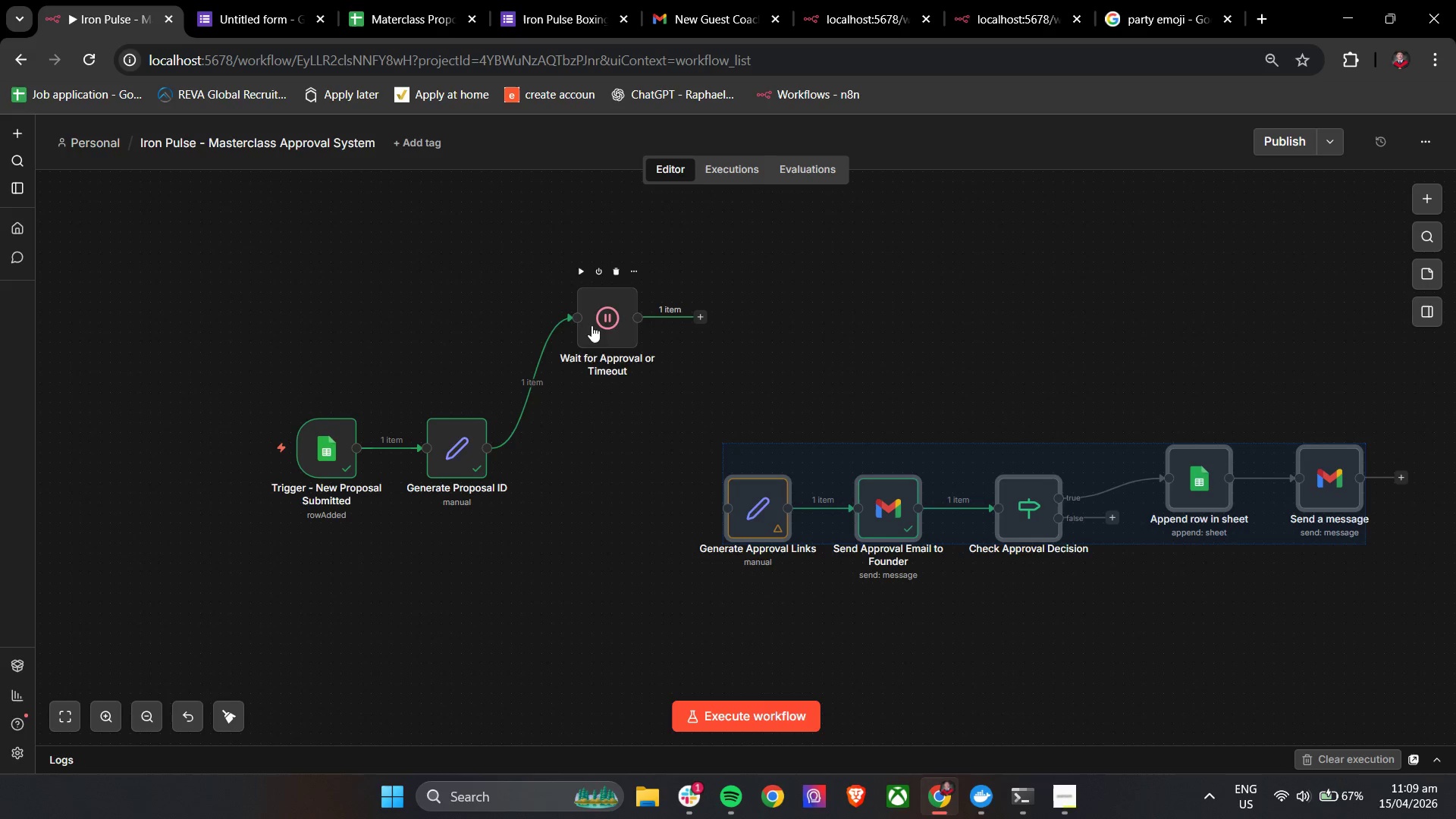 
left_click_drag(start_coordinate=[595, 322], to_coordinate=[585, 455])
 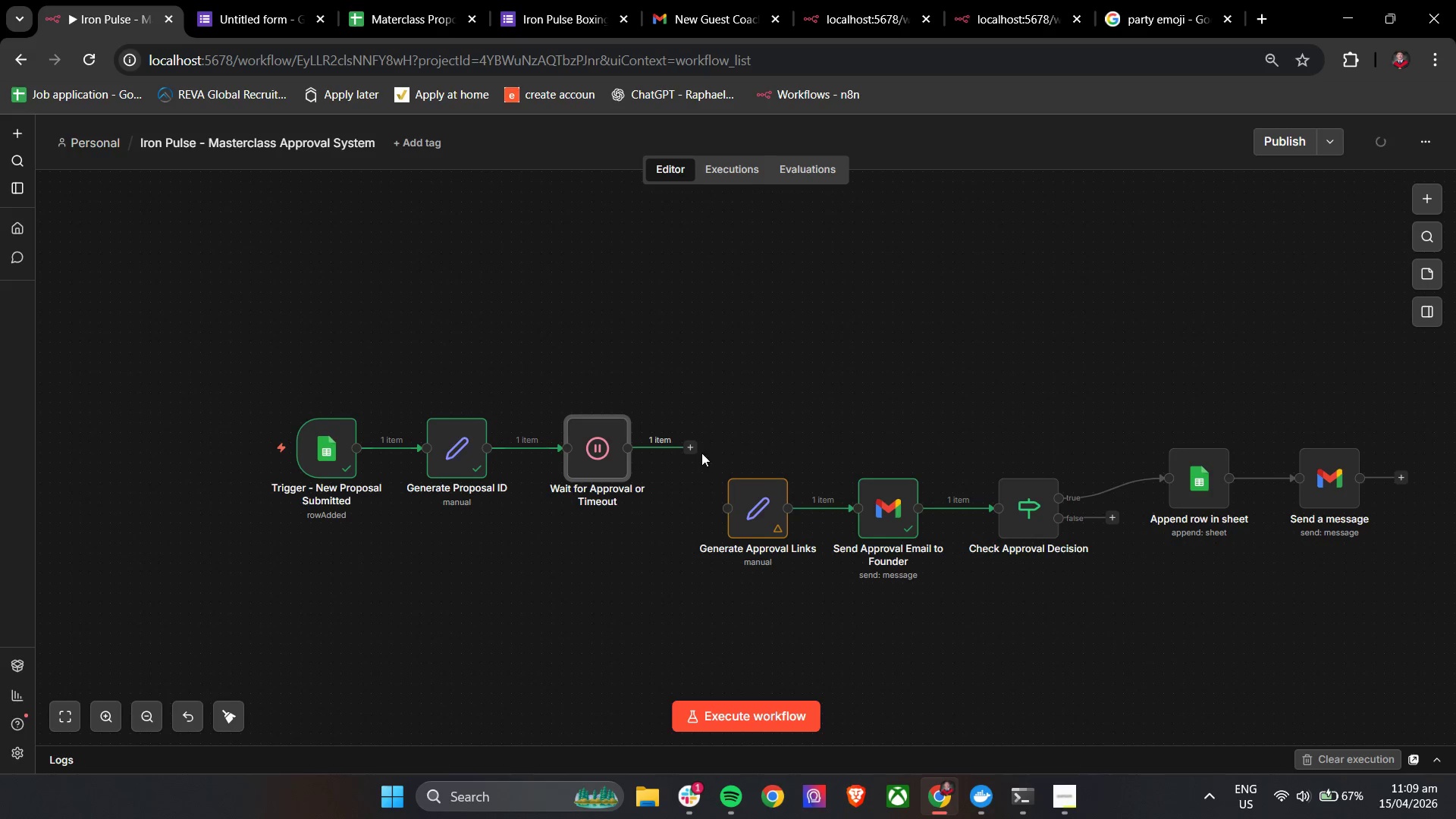 
left_click_drag(start_coordinate=[711, 394], to_coordinate=[1439, 671])
 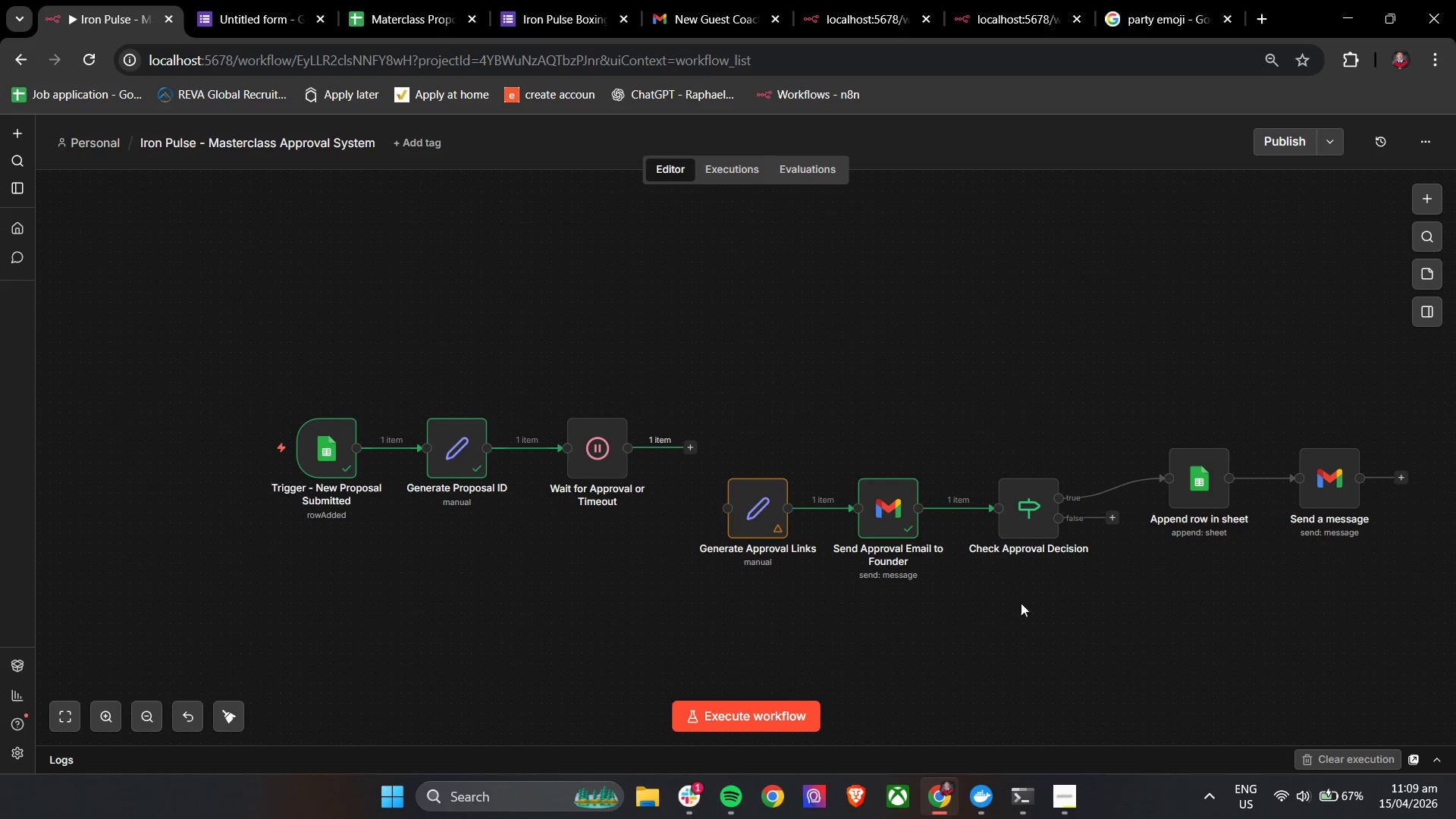 
left_click_drag(start_coordinate=[719, 381], to_coordinate=[1415, 686])
 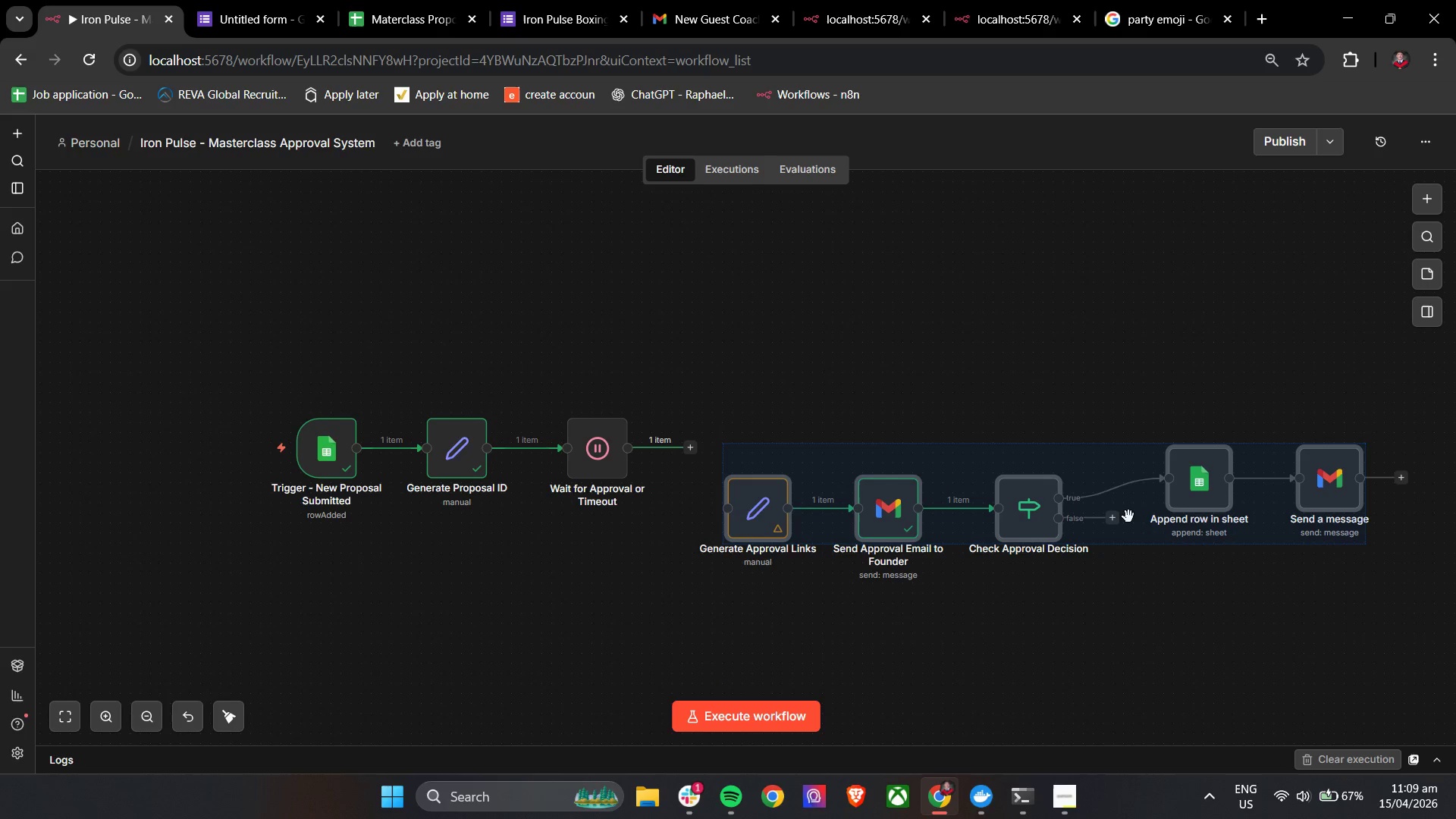 
left_click_drag(start_coordinate=[1128, 516], to_coordinate=[1131, 456])
 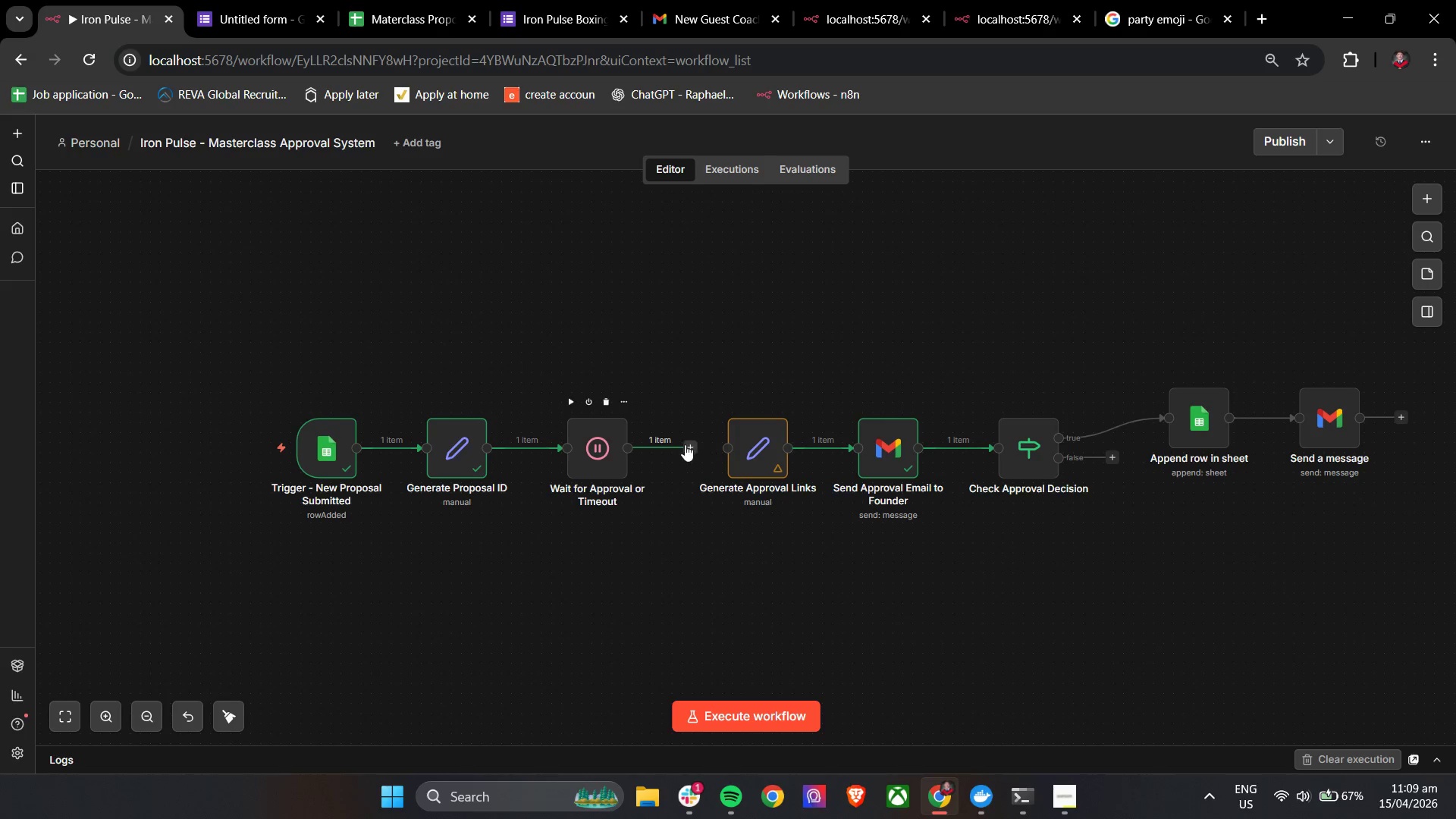 
left_click_drag(start_coordinate=[687, 445], to_coordinate=[733, 453])
 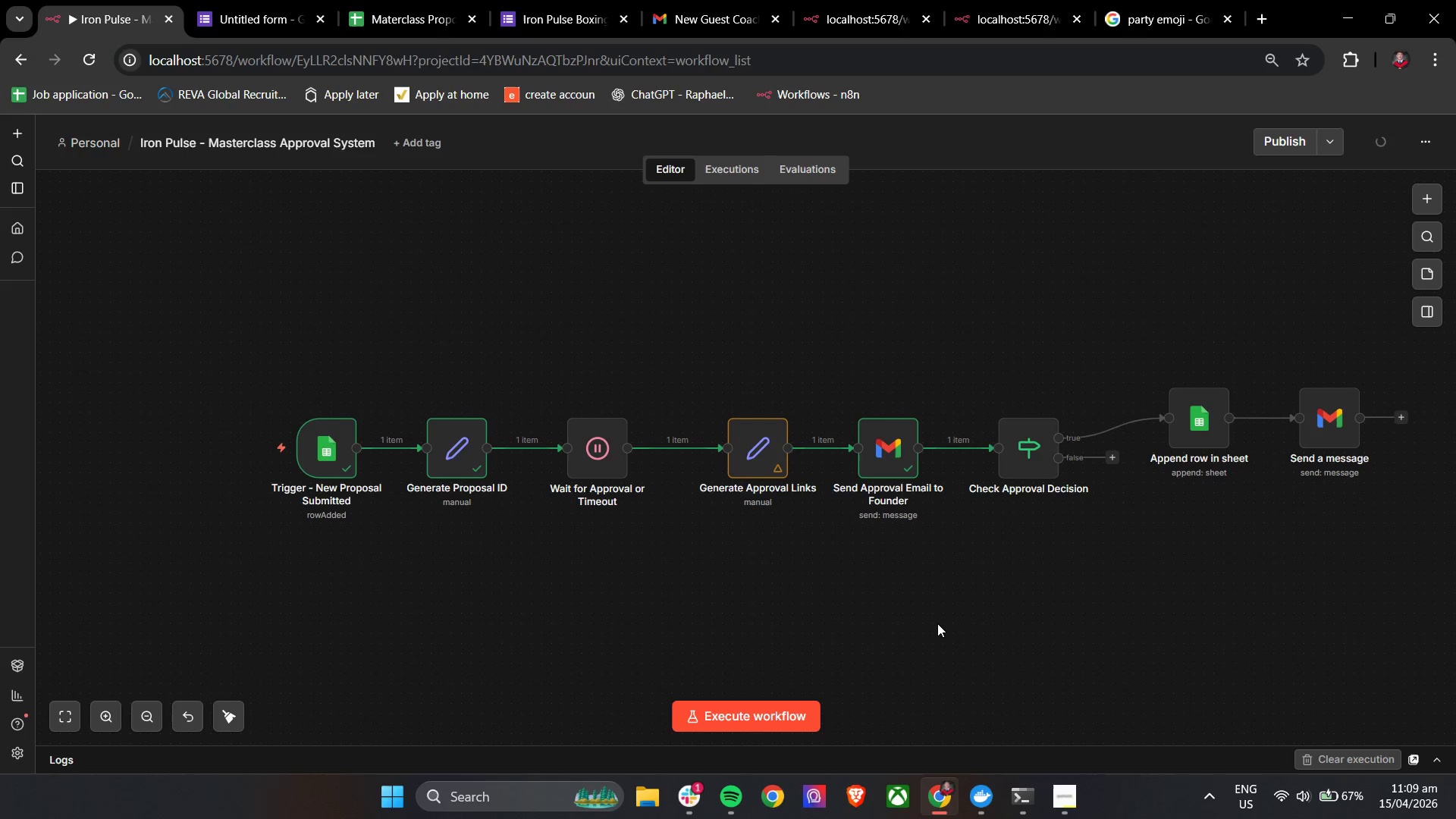 
left_click([934, 607])
 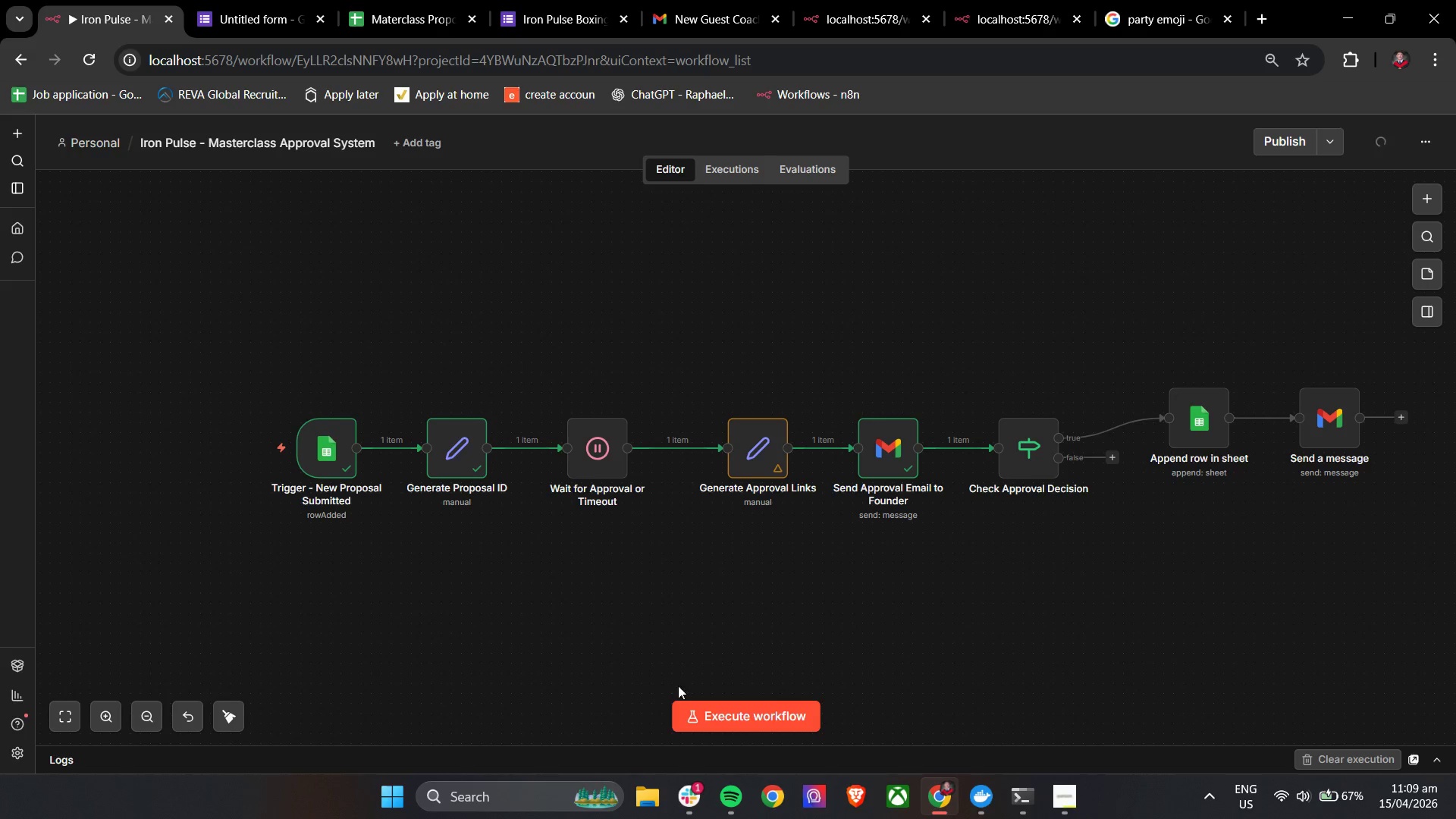 
left_click([719, 715])
 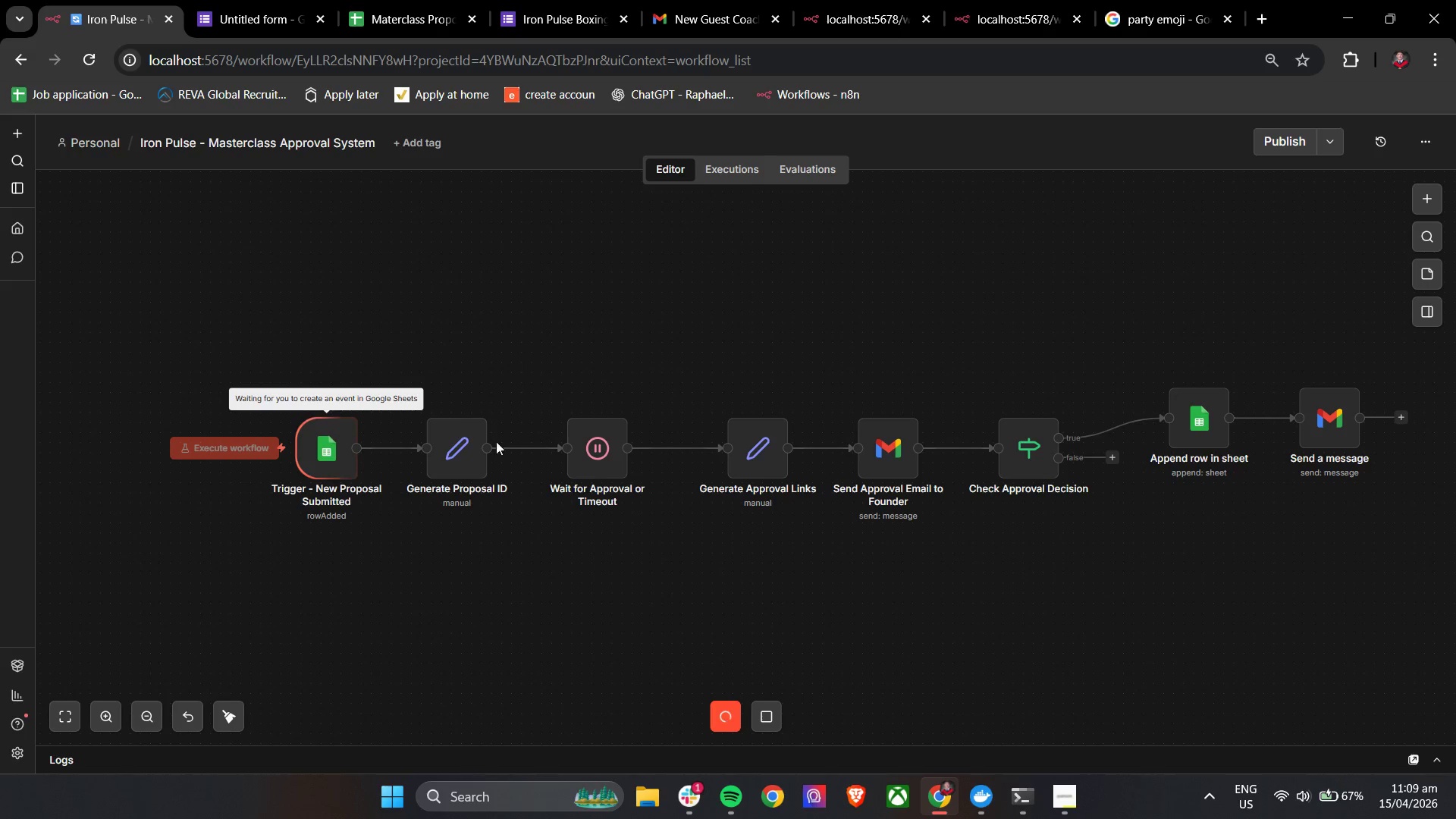 
left_click([571, 0])
 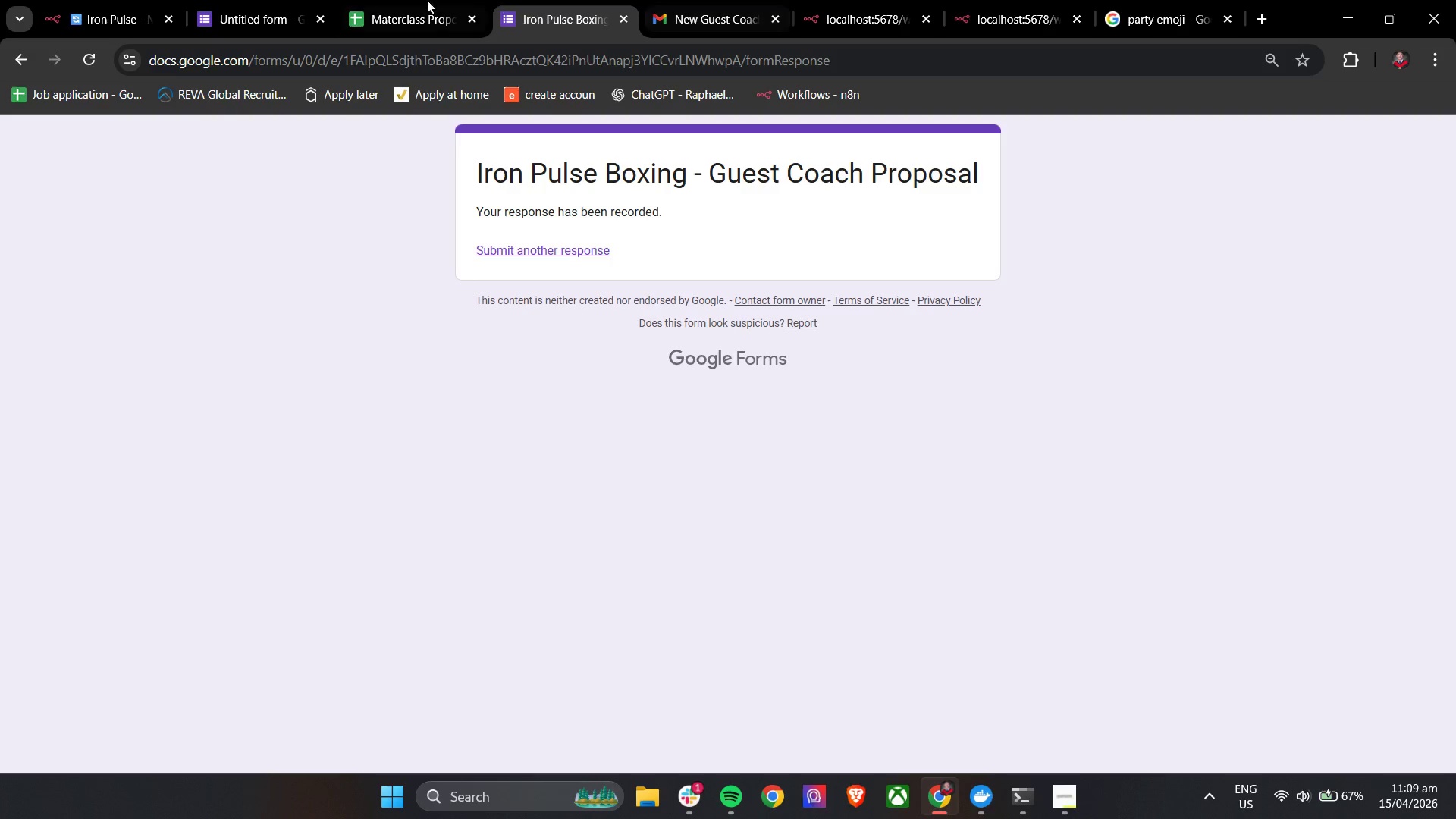 
left_click([675, 0])
 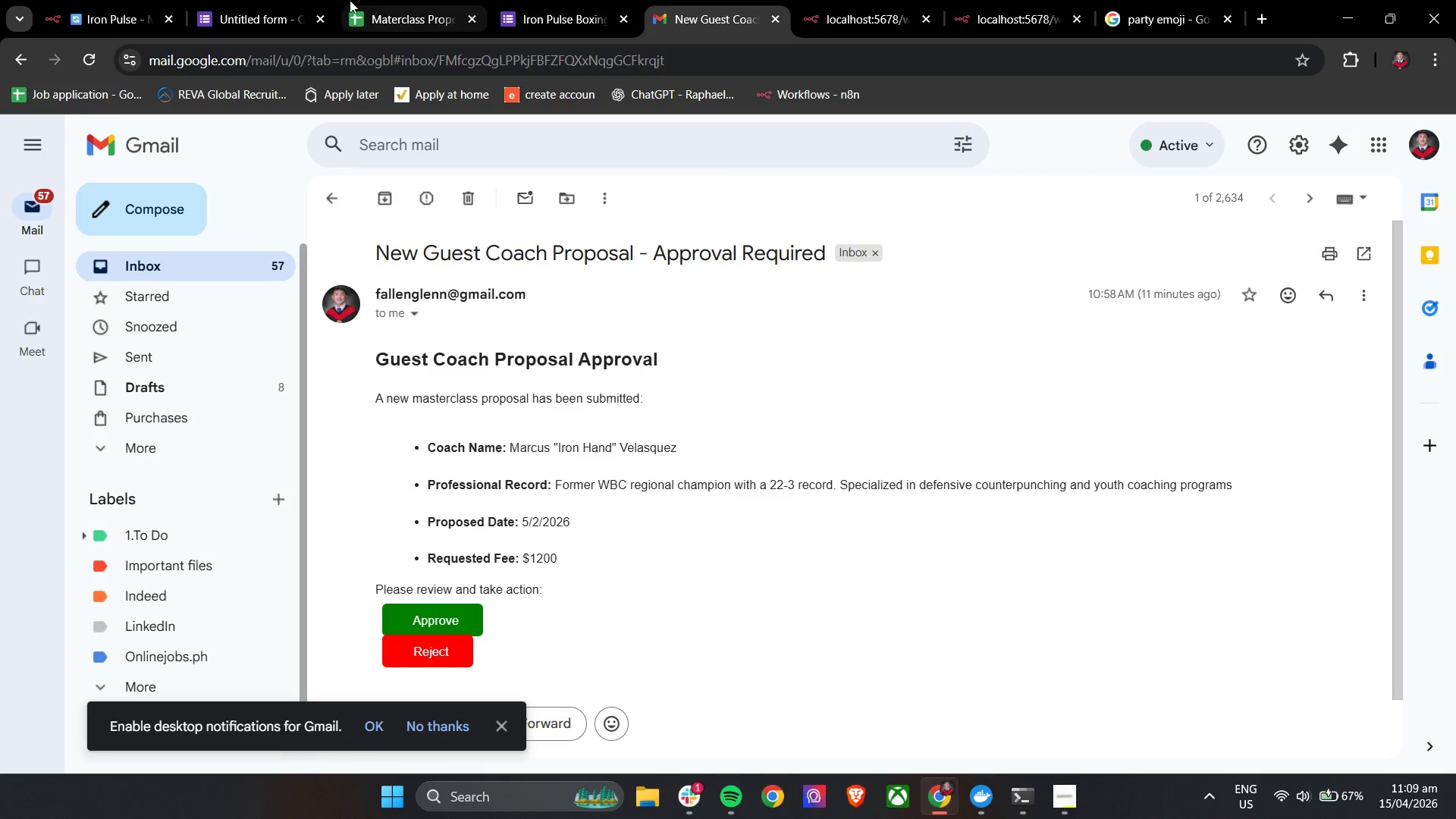 
left_click([255, 0])
 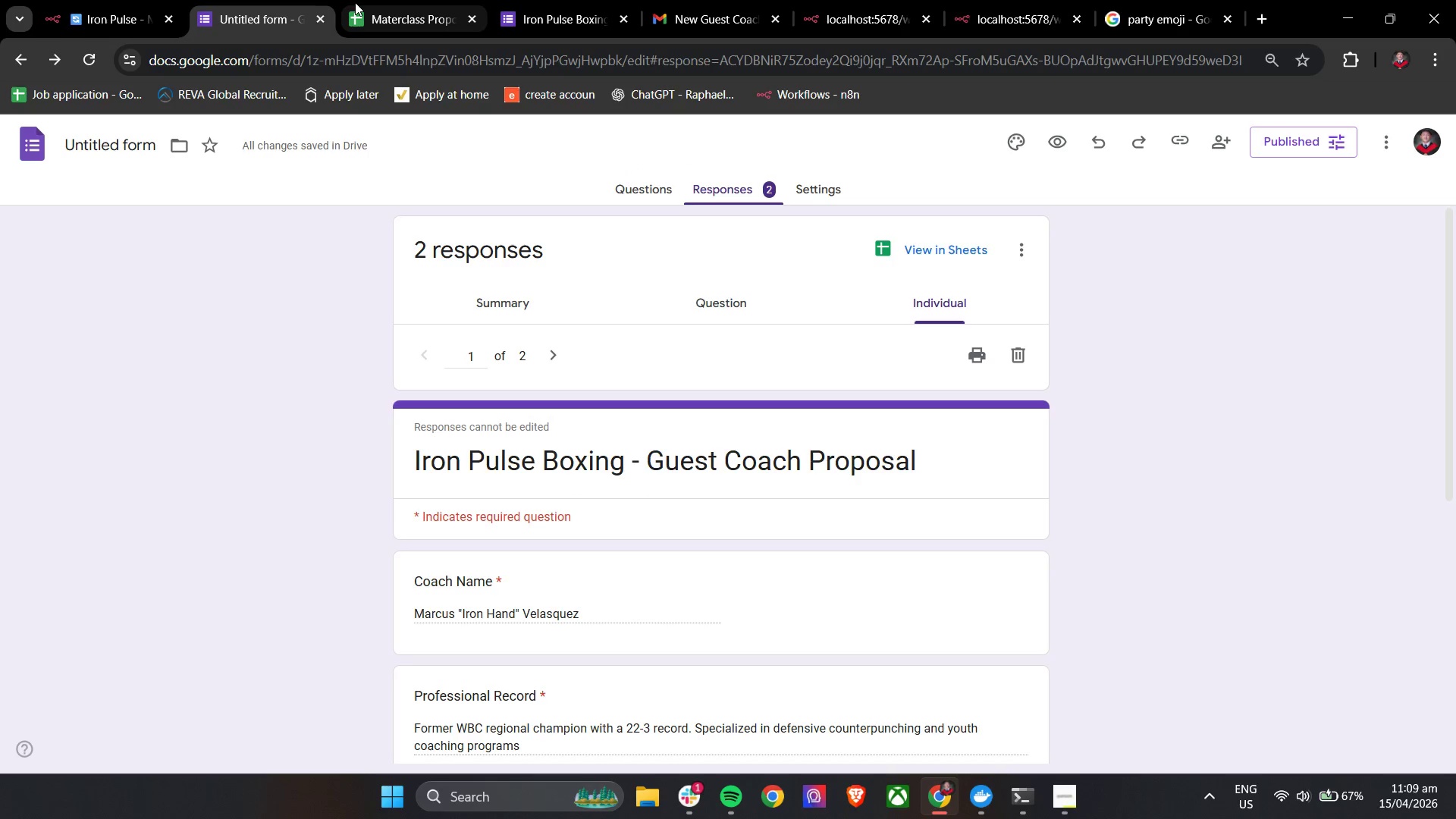 
left_click([355, 2])
 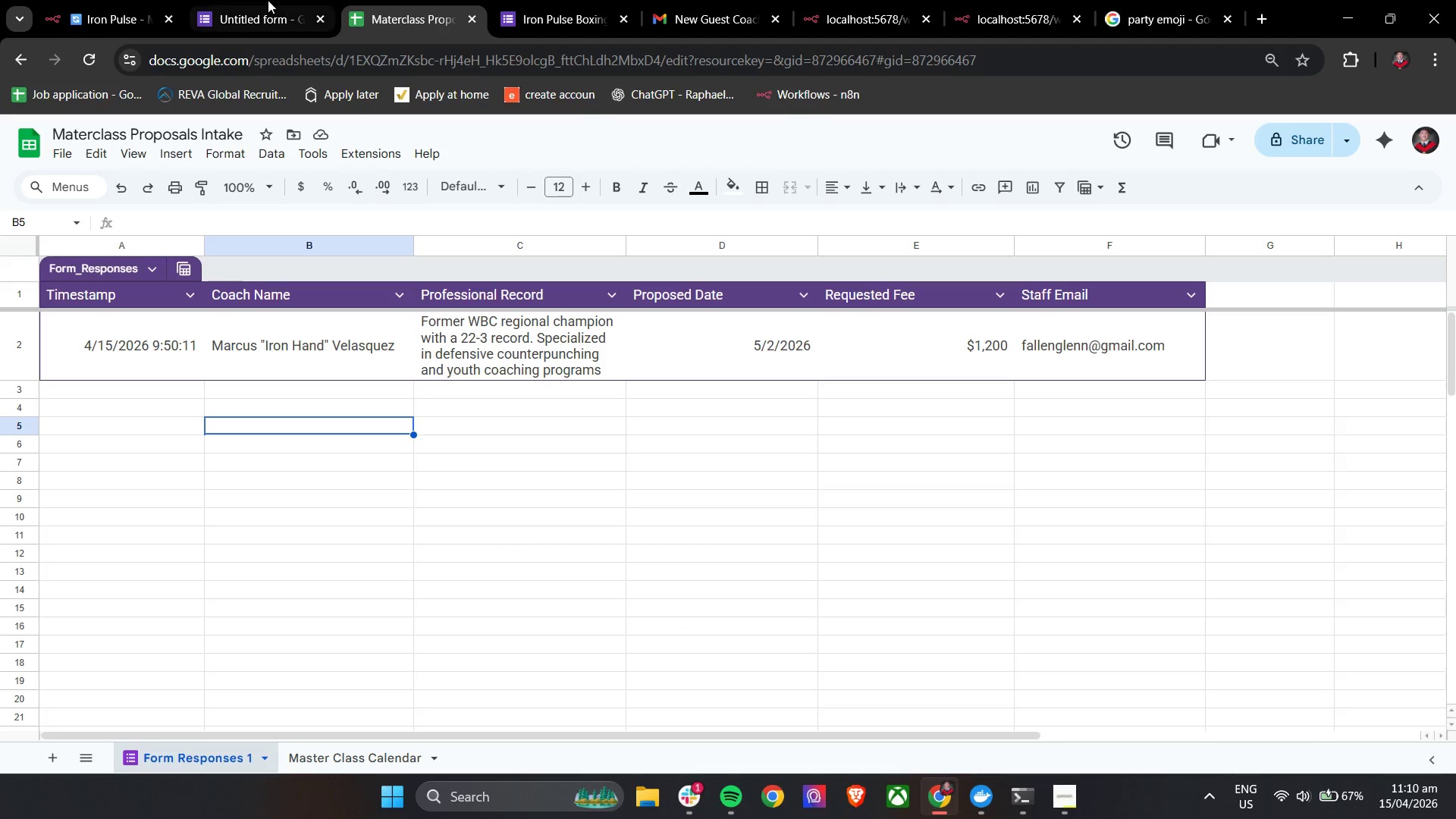 
left_click([252, 0])
 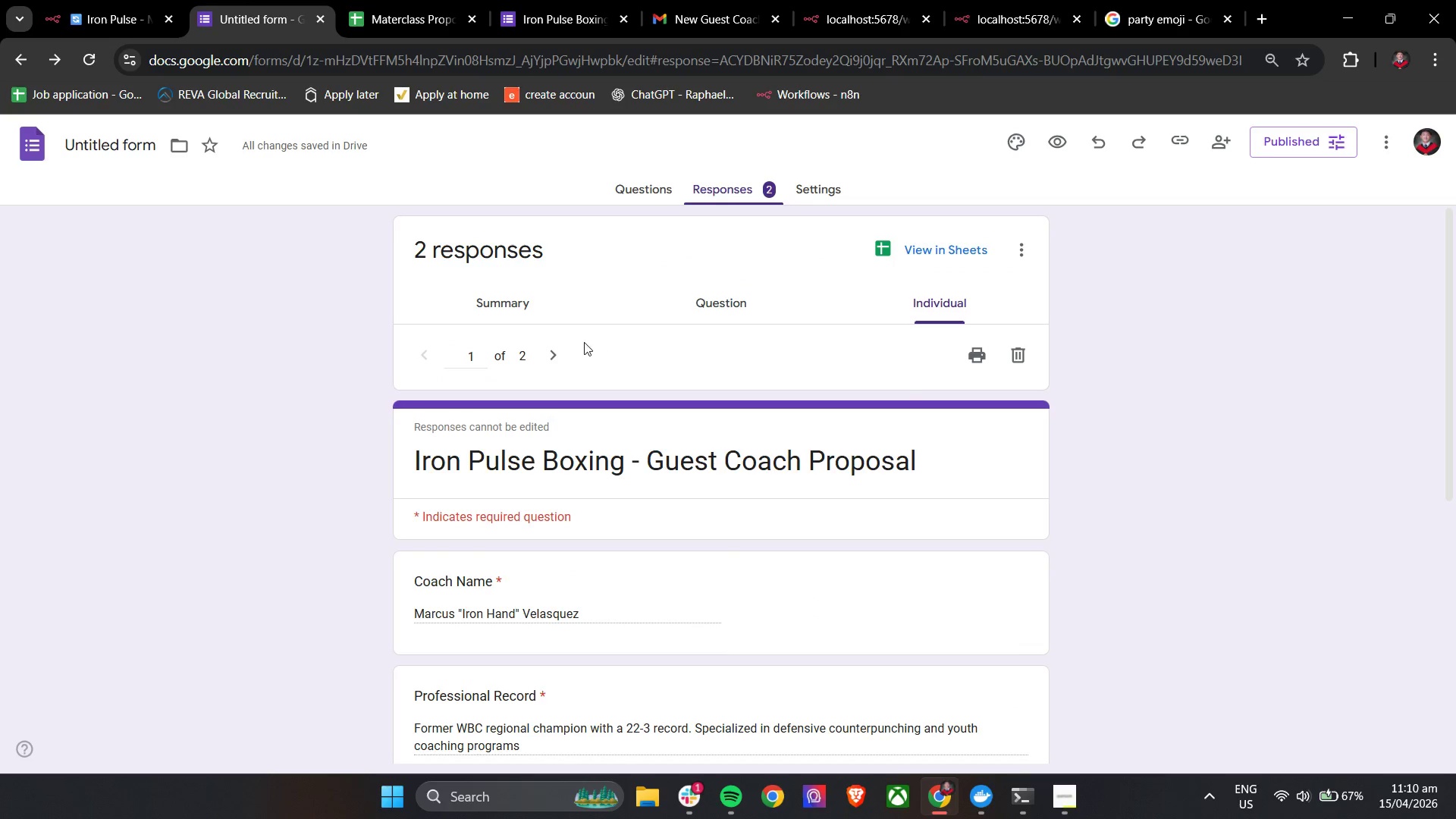 
left_click([552, 353])
 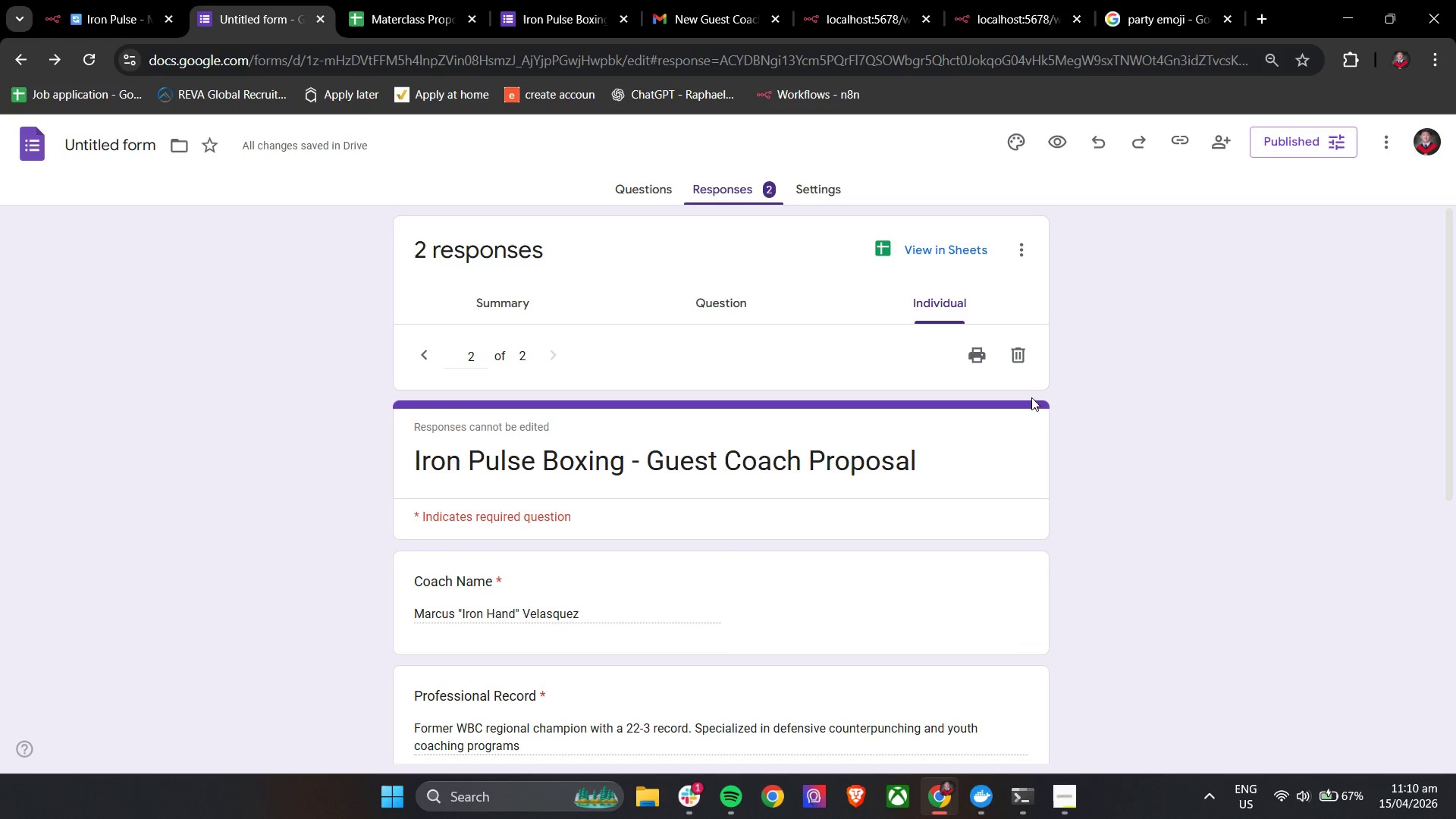 
left_click([1021, 360])
 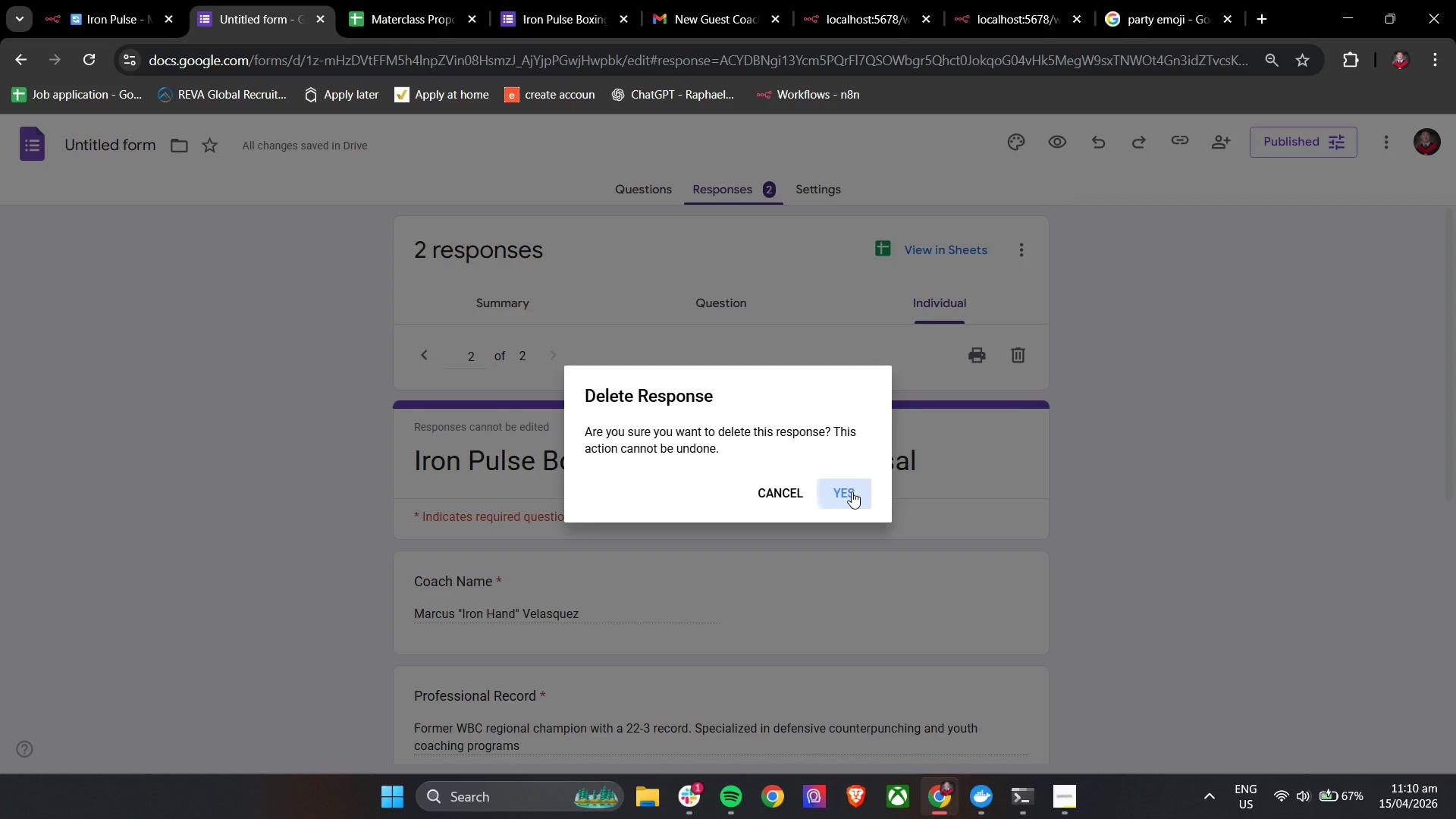 
left_click([717, 0])
 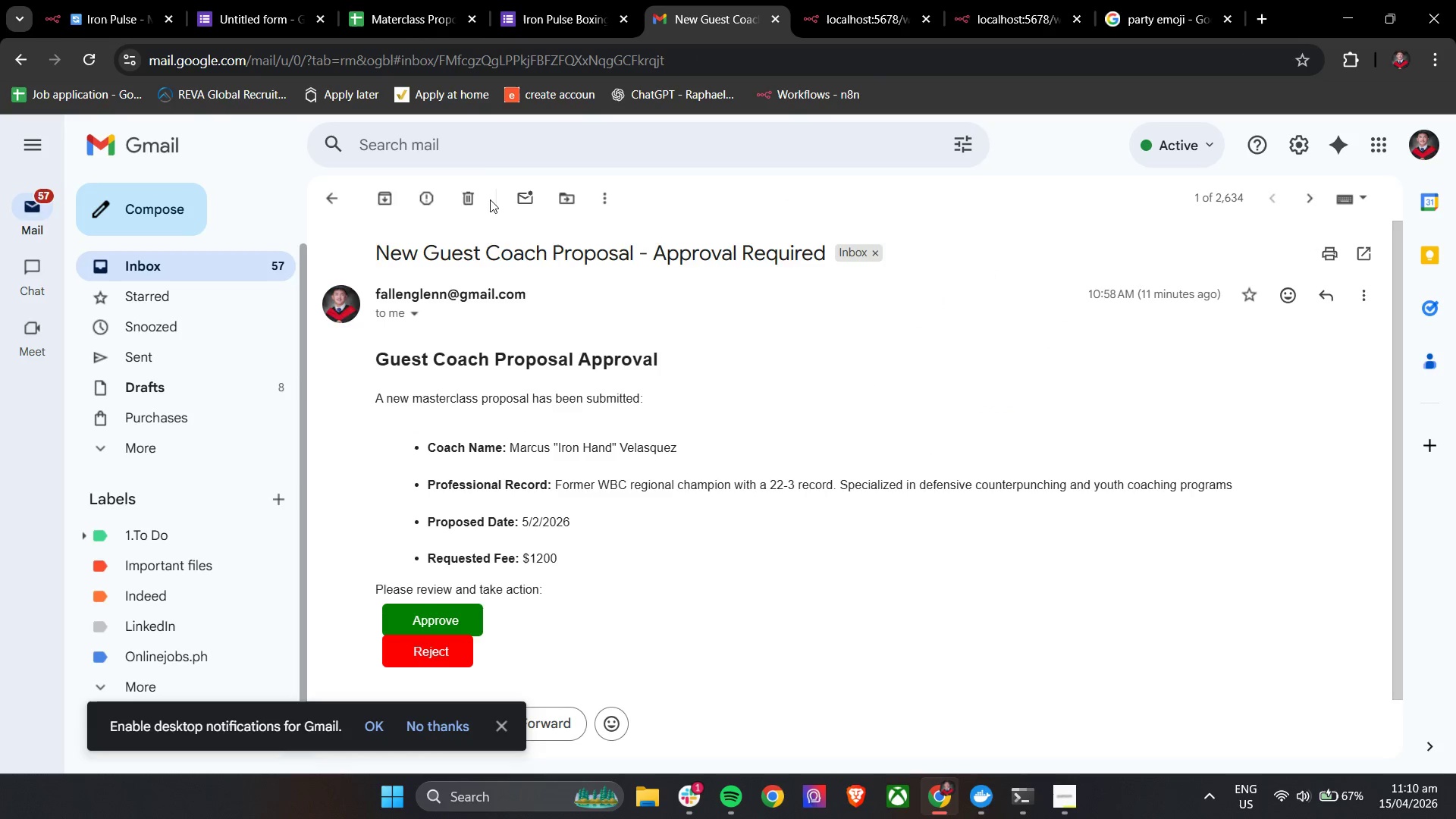 
left_click([475, 198])
 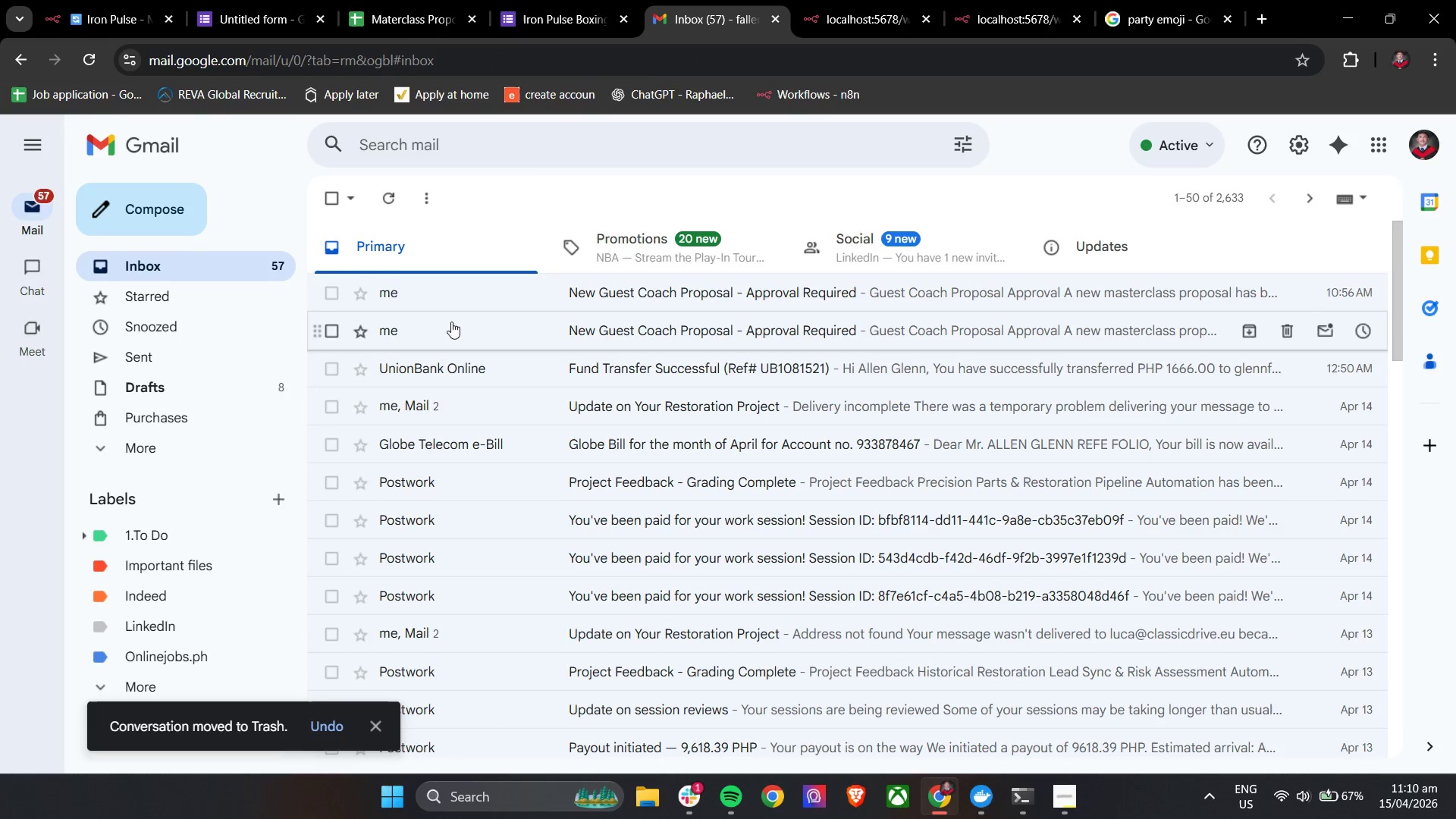 
left_click([551, 297])
 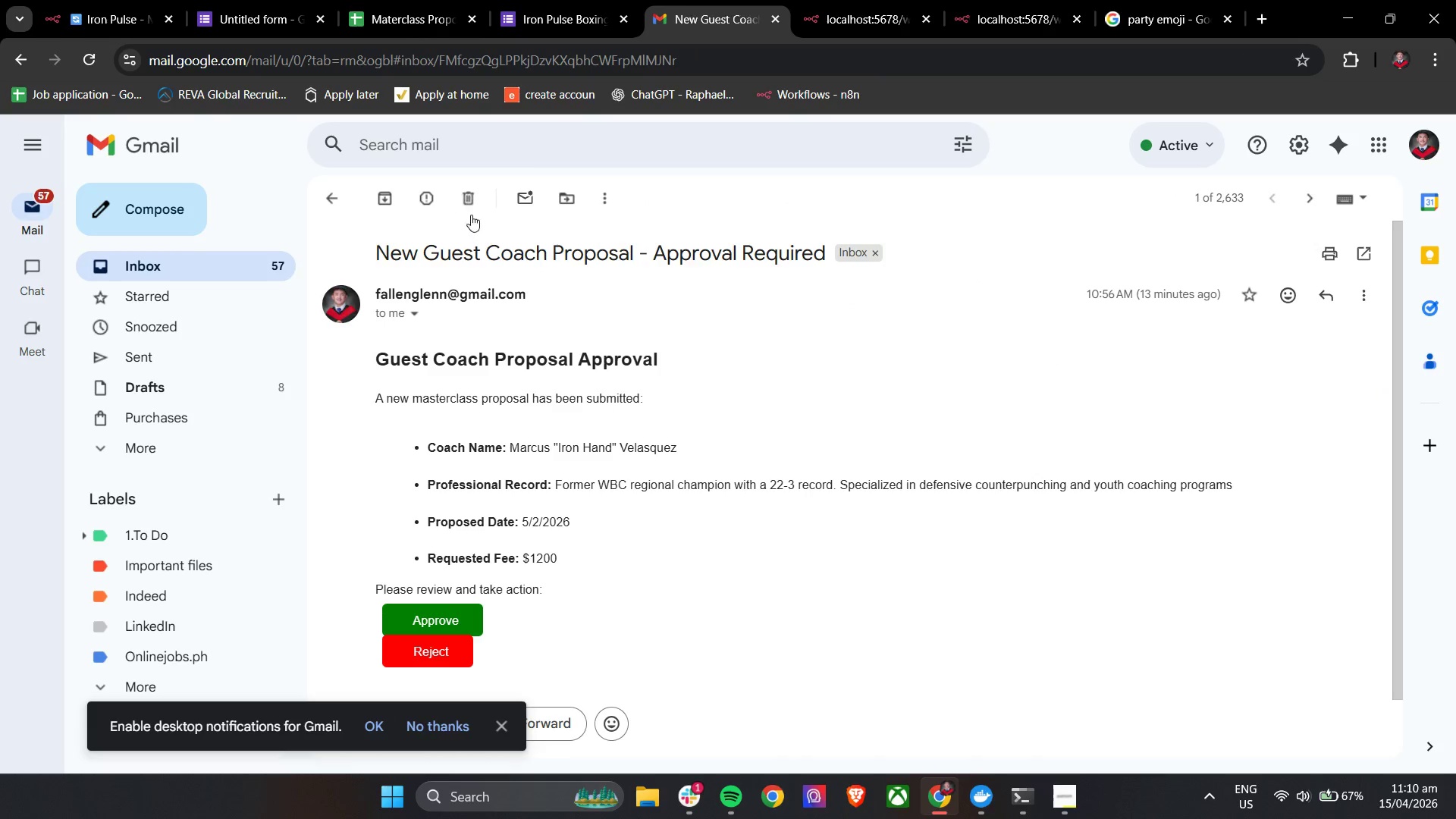 
left_click([464, 192])
 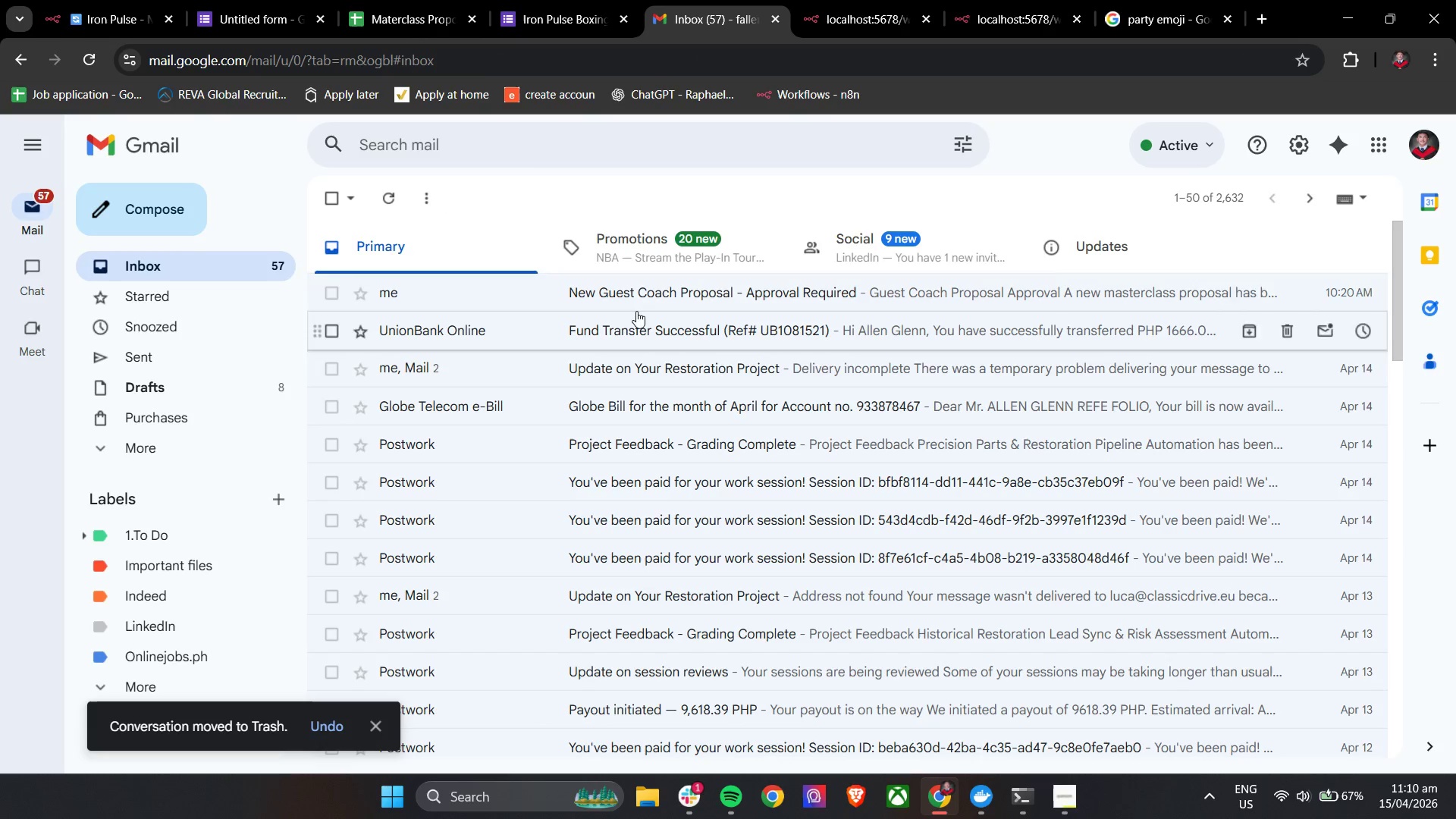 
left_click([646, 290])
 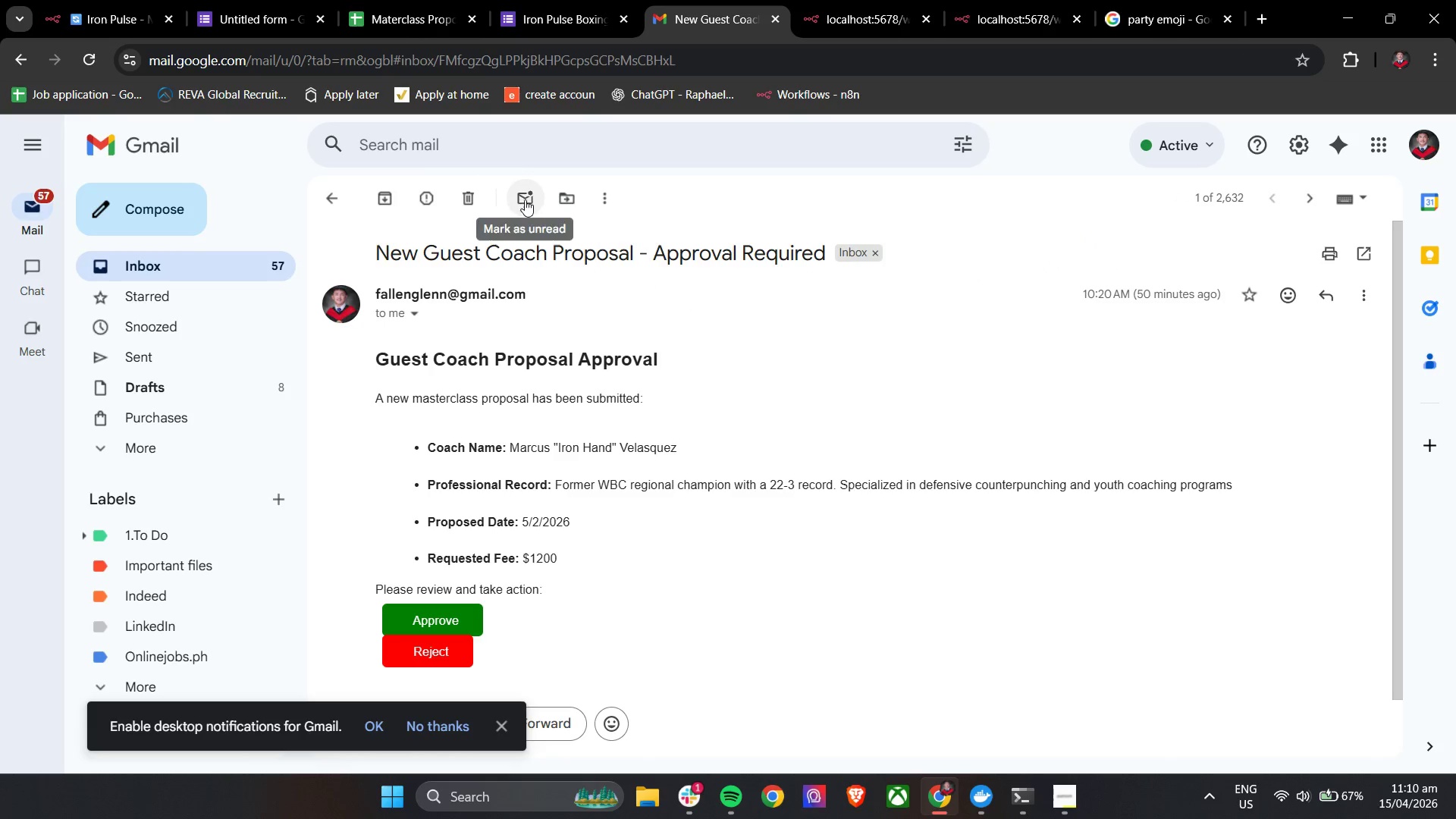 
left_click([472, 199])
 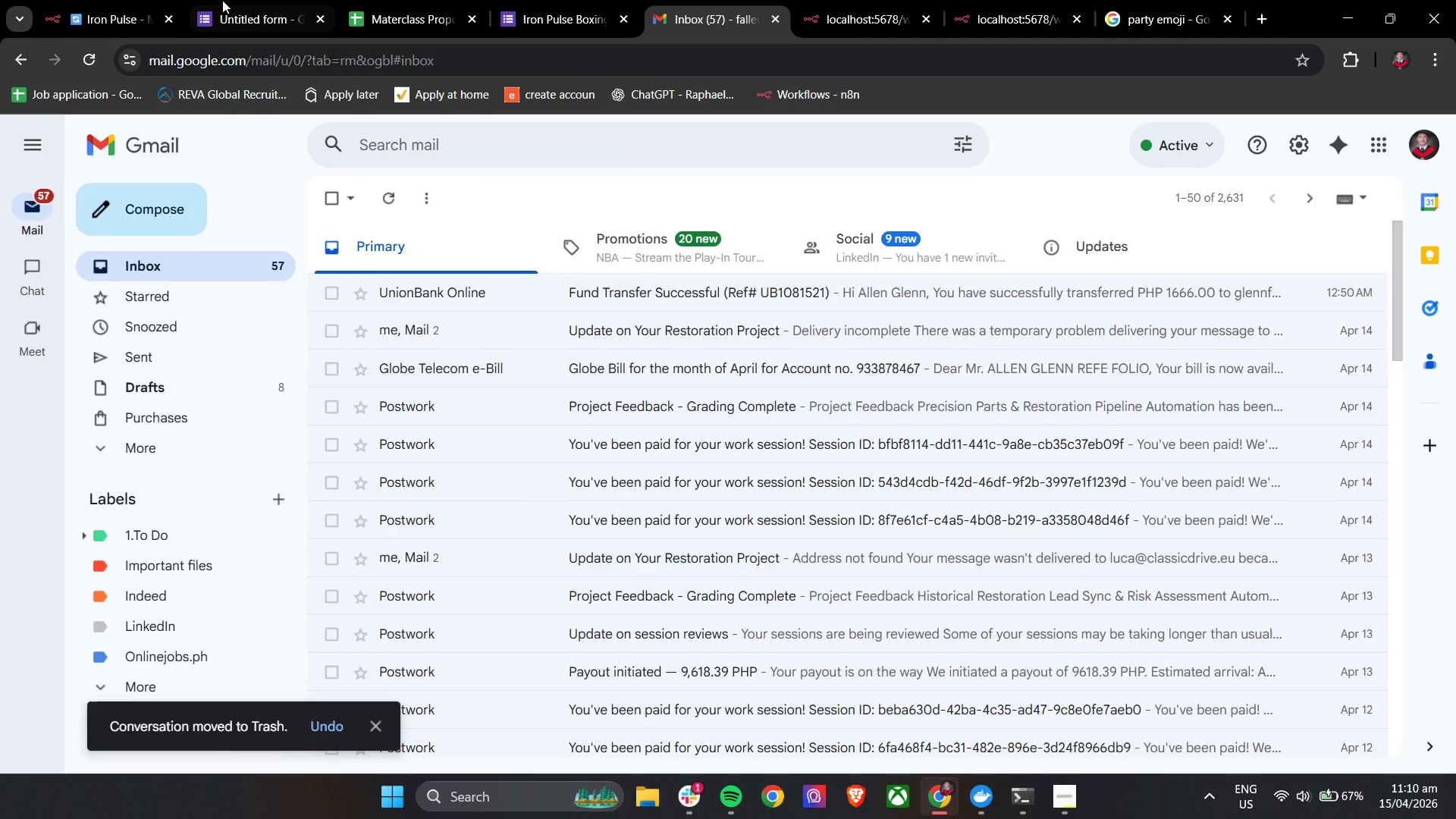 
double_click([91, 1])
 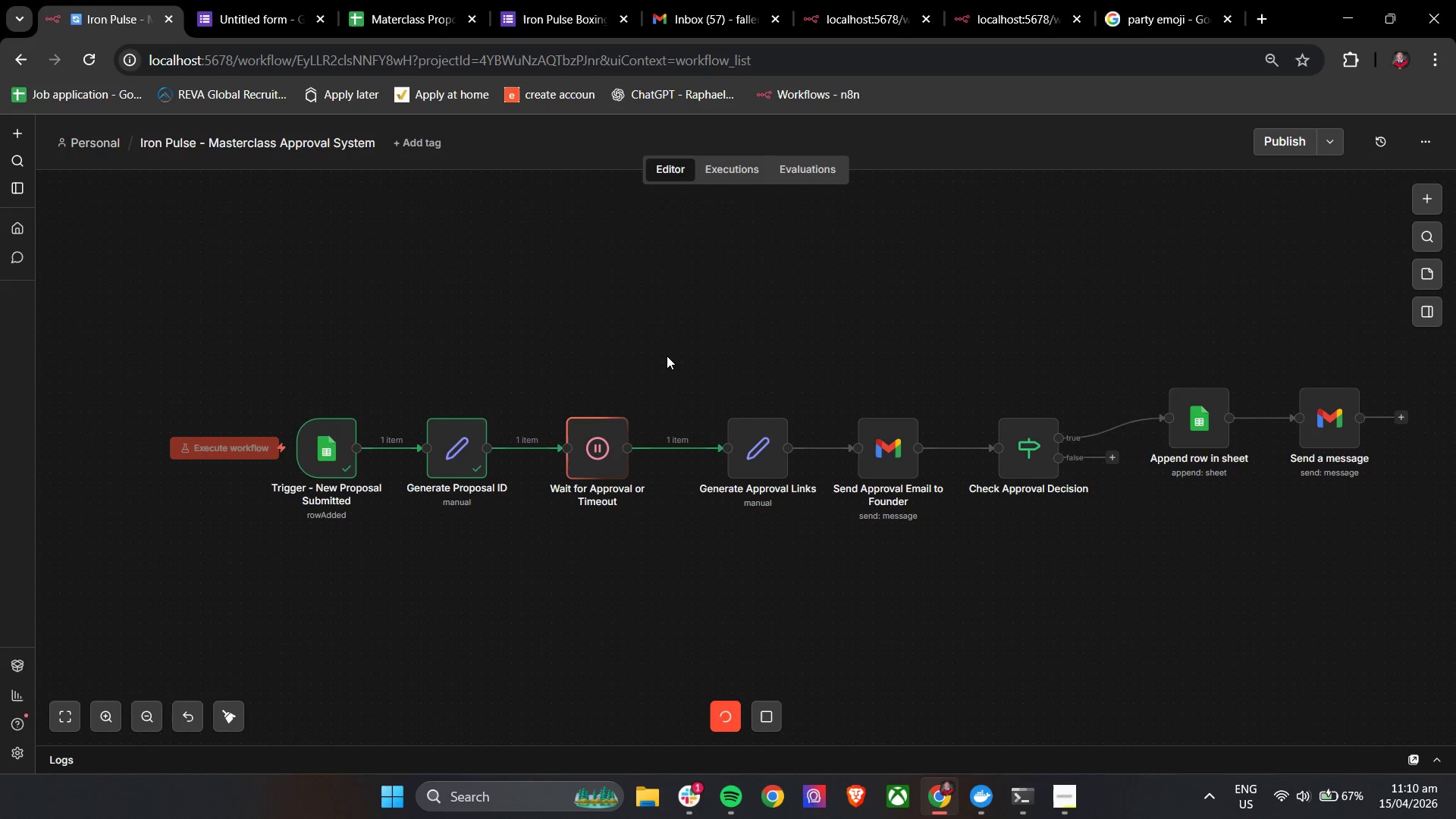 
wait(8.8)
 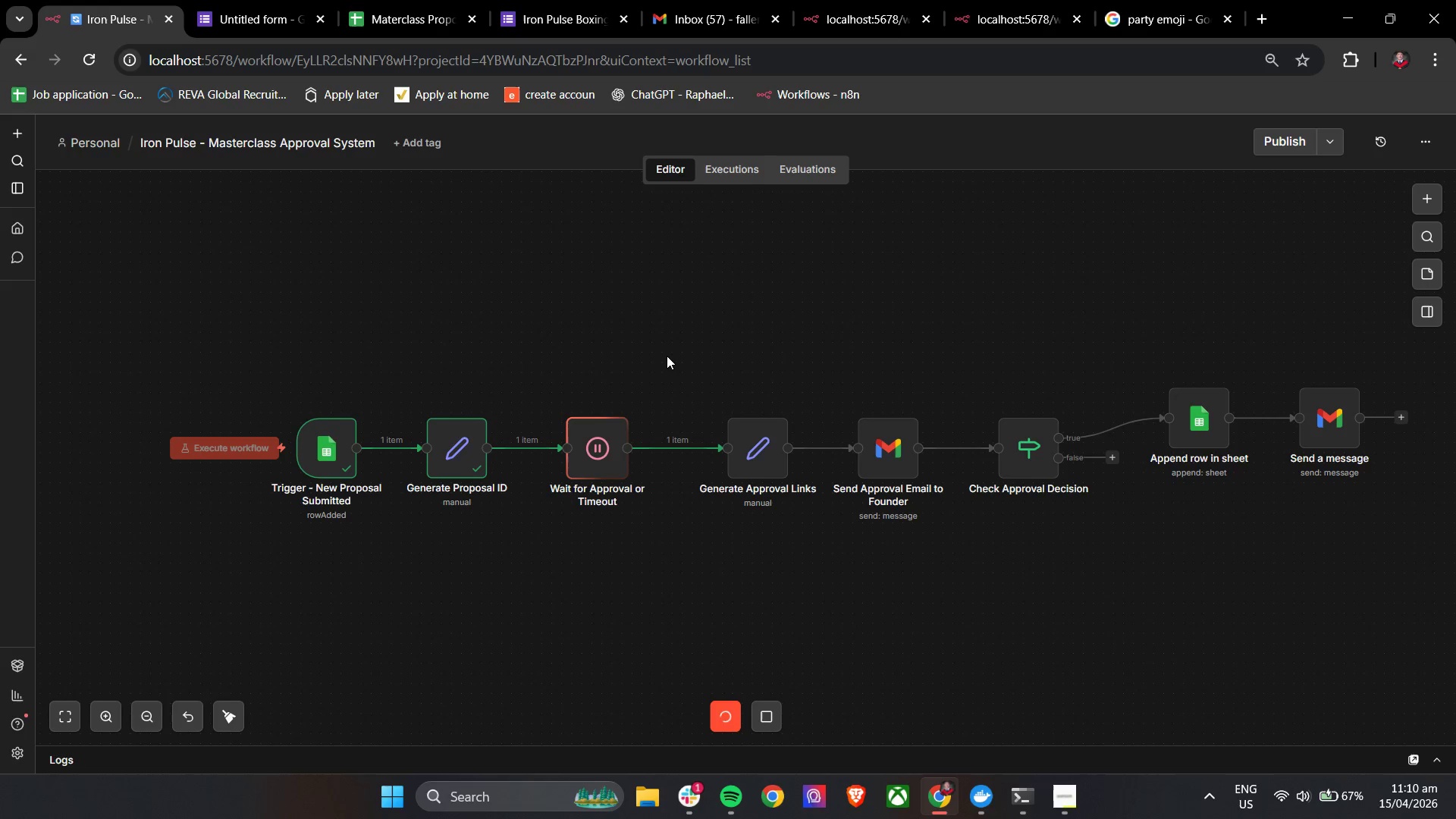 
left_click([679, 0])
 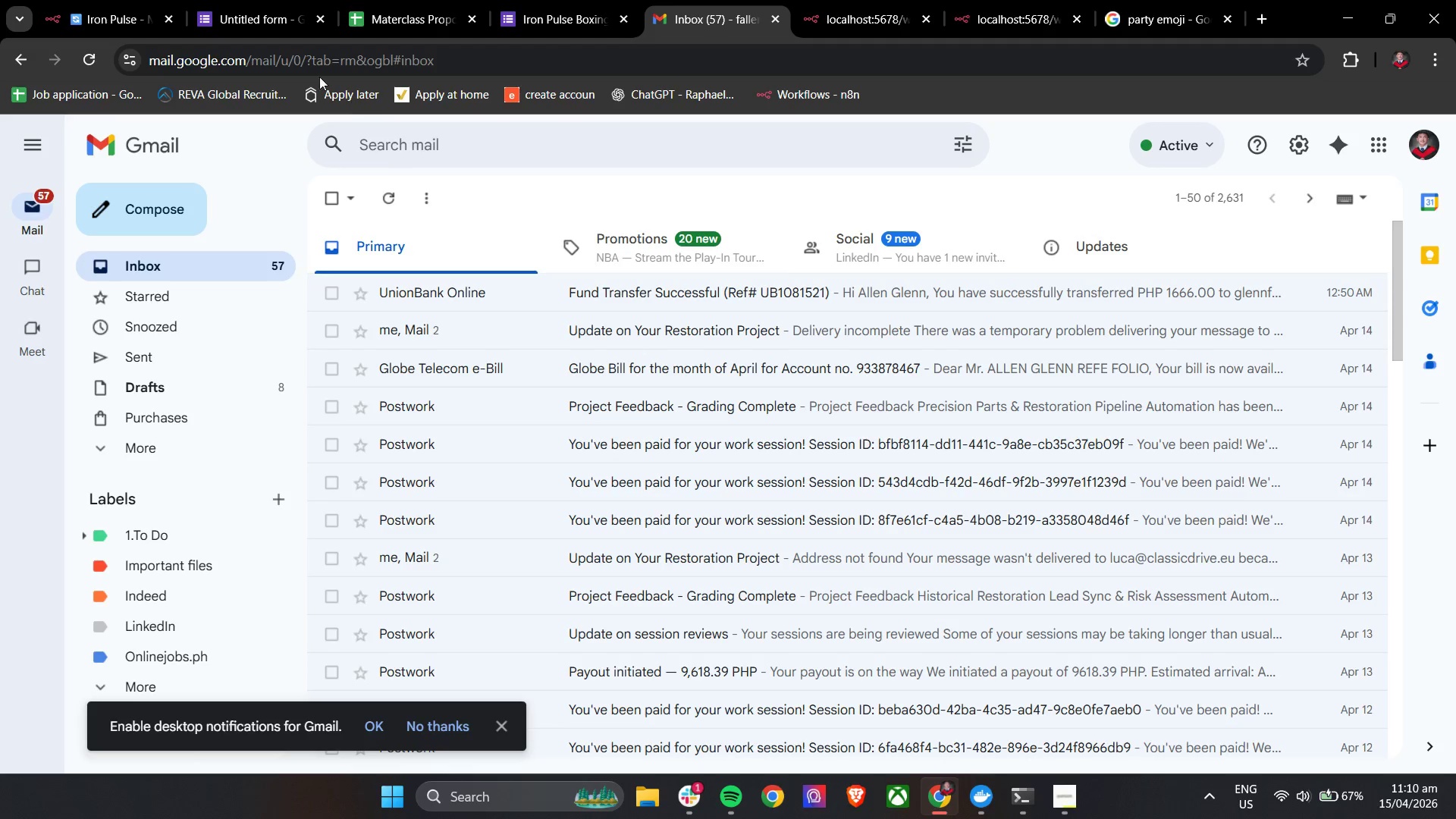 
left_click([101, 0])
 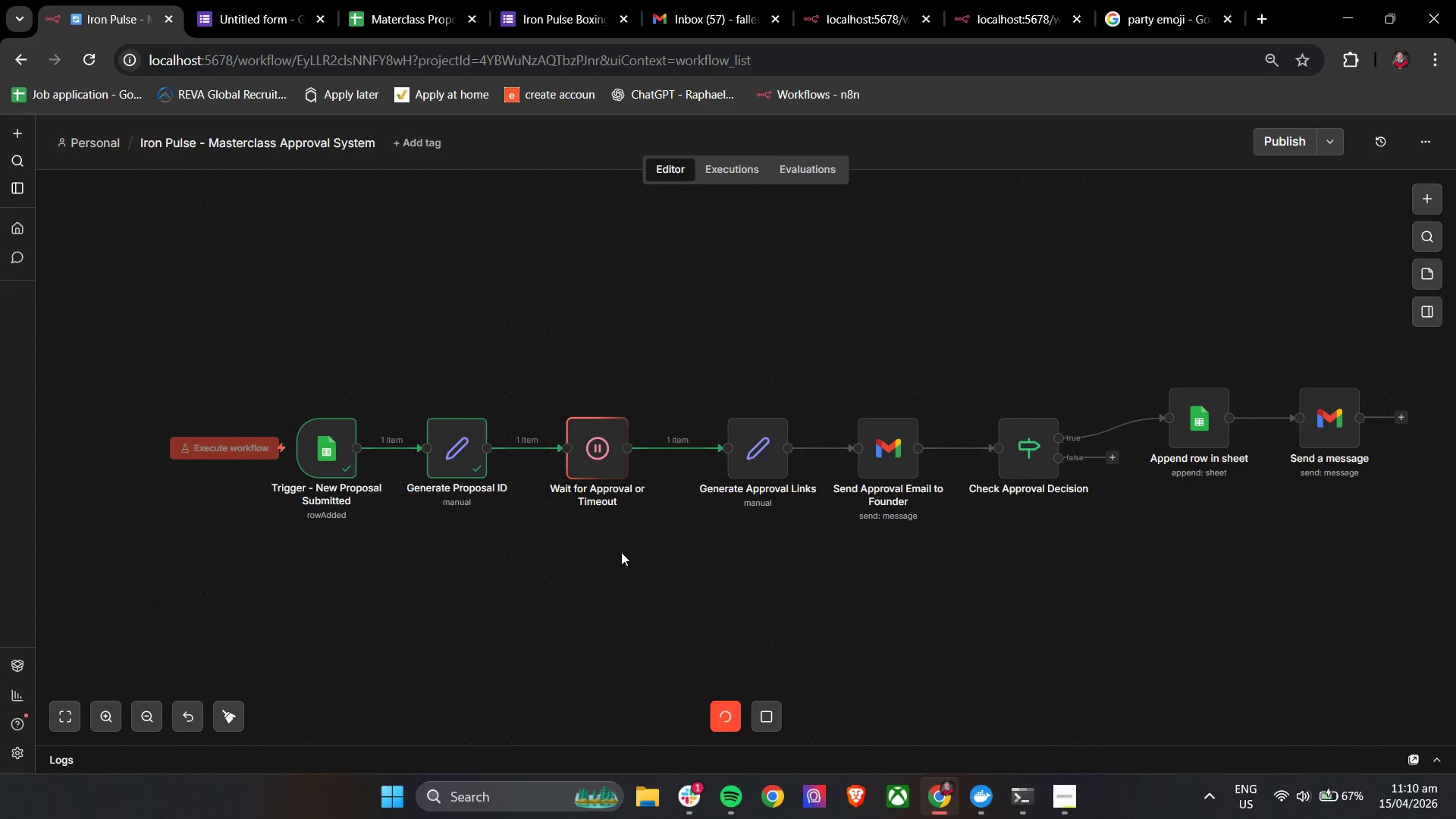 
wait(16.16)
 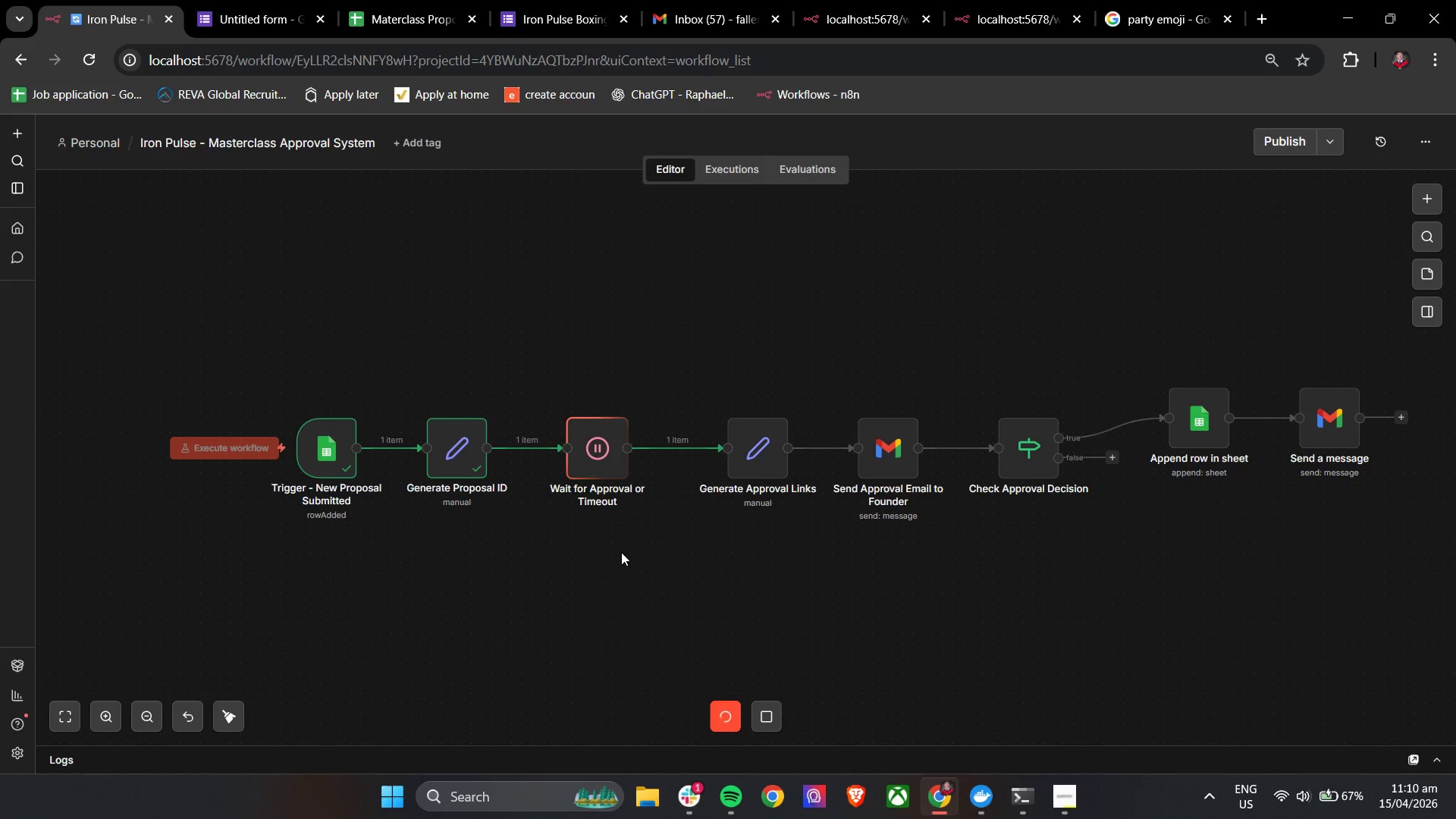 
left_click([606, 447])
 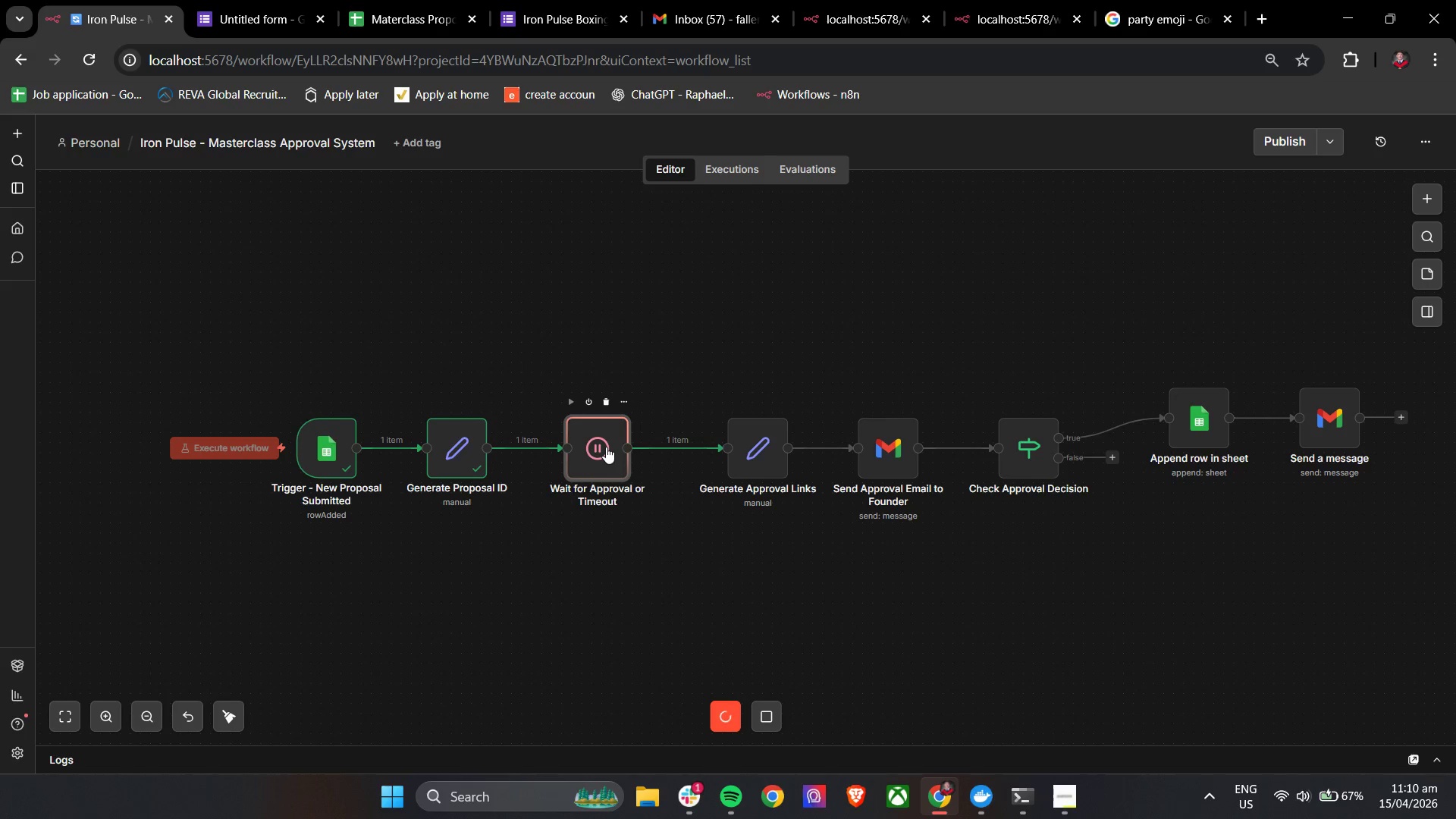 
double_click([606, 447])
 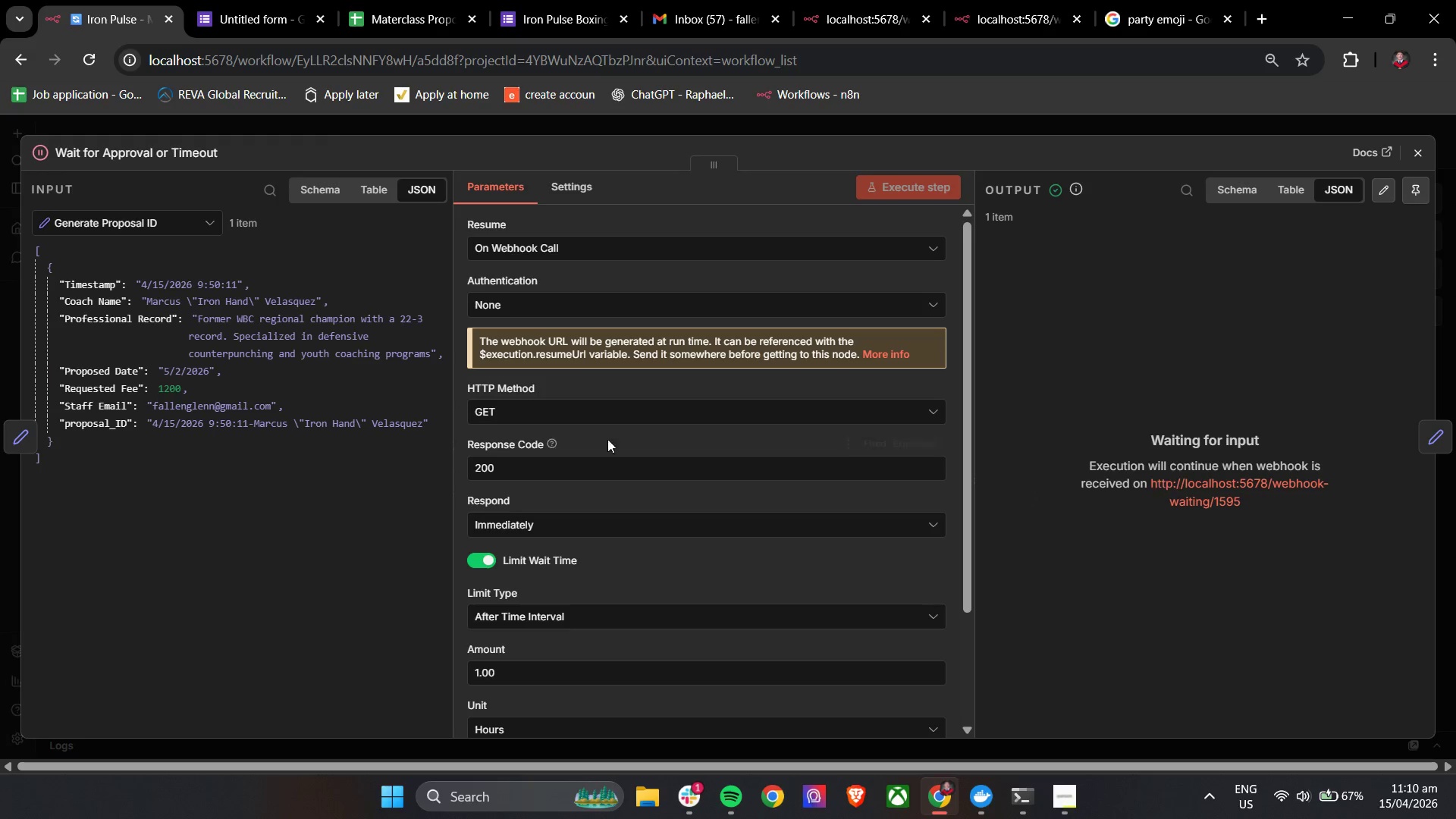 
scroll: coordinate [585, 605], scroll_direction: down, amount: 5.0
 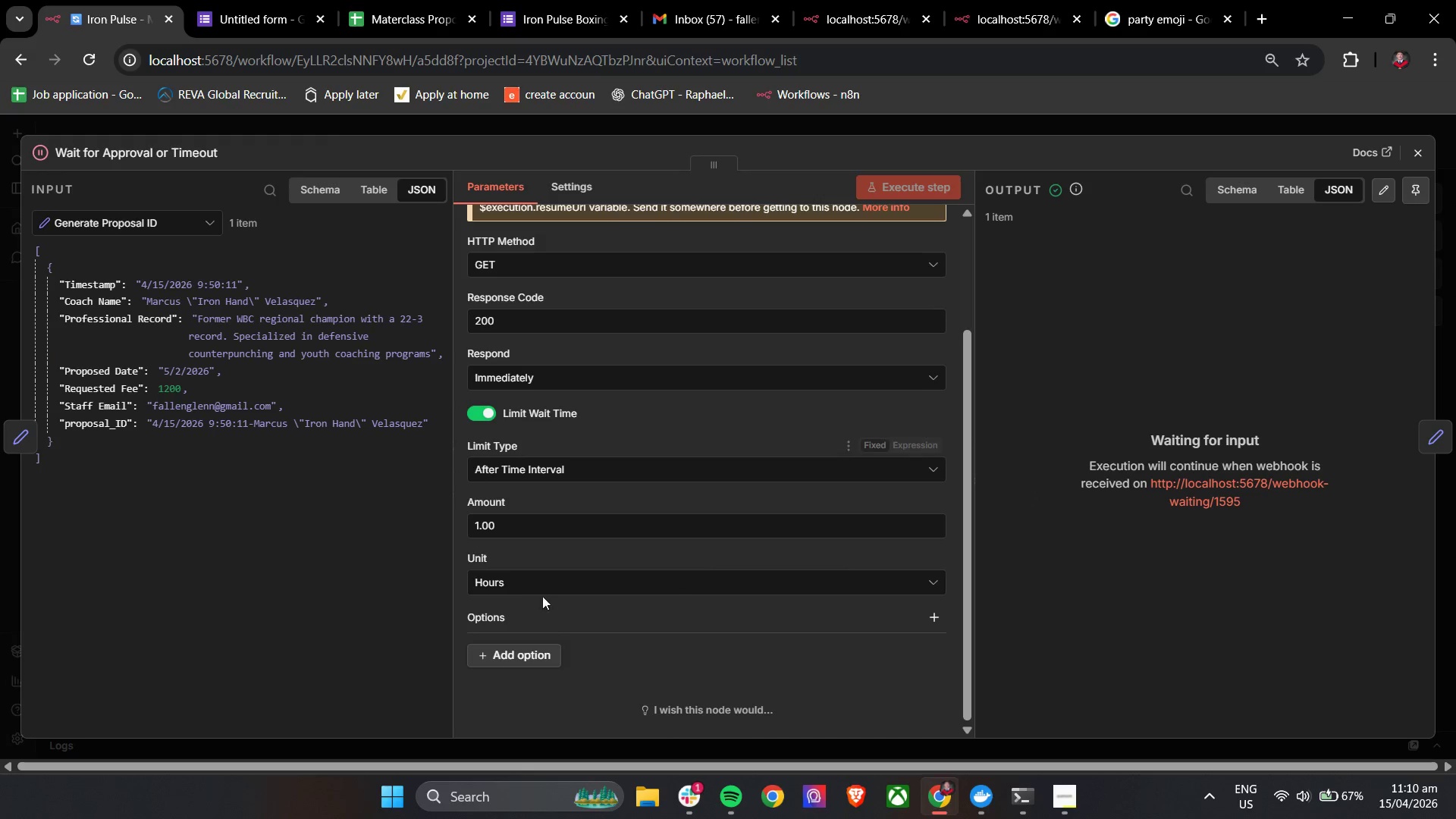 
left_click([535, 585])
 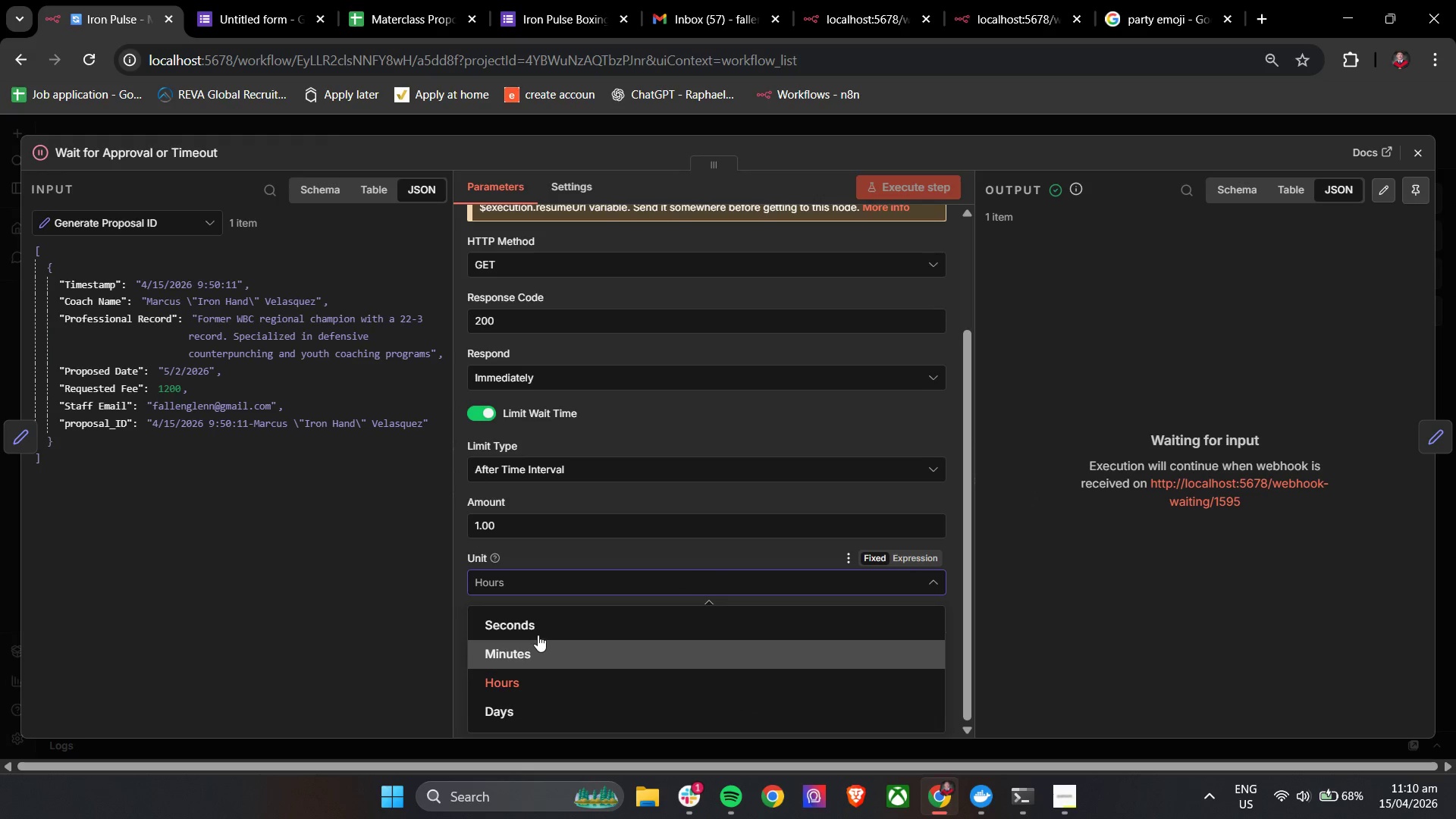 
left_click([538, 634])
 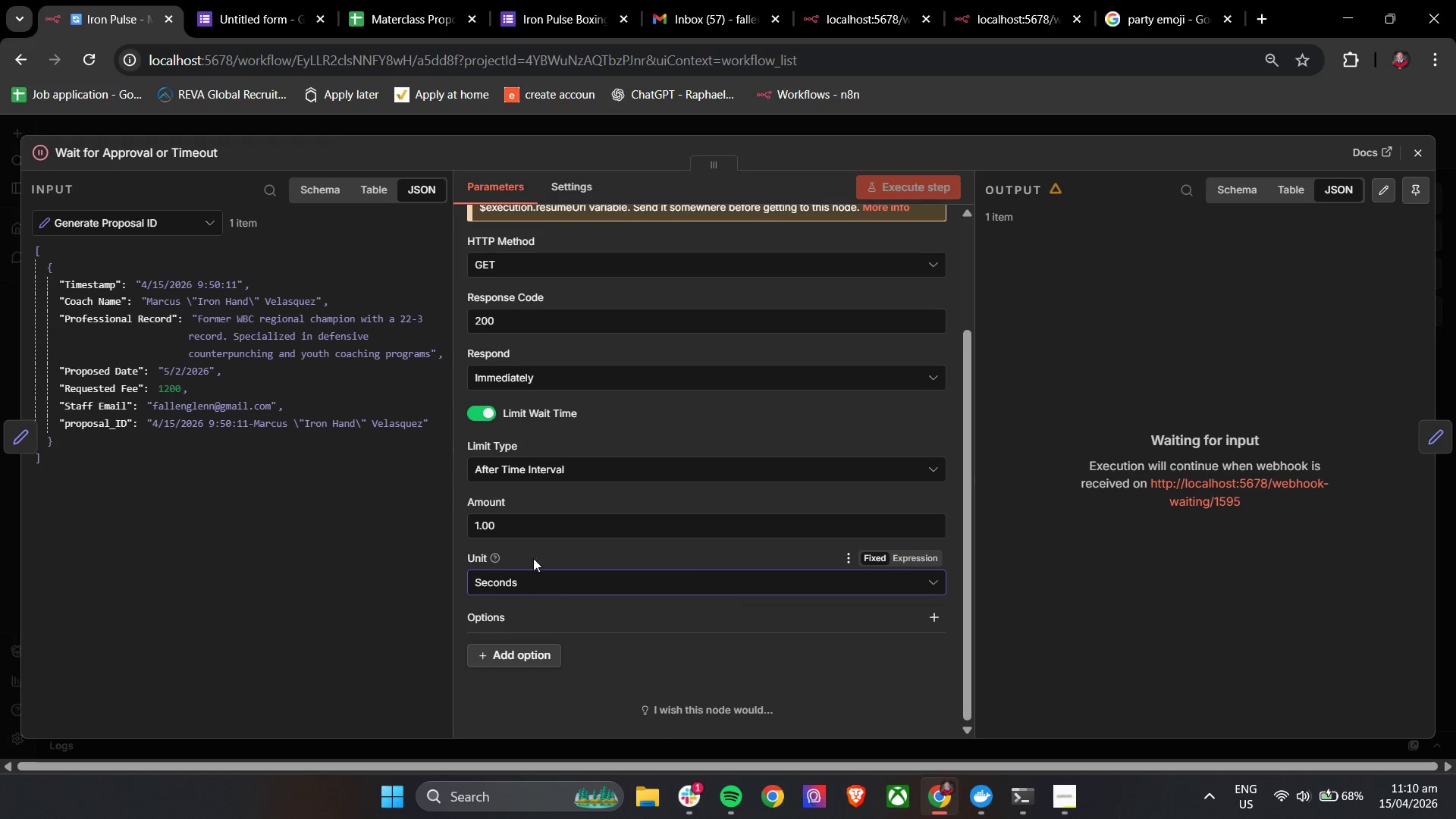 
left_click_drag(start_coordinate=[521, 525], to_coordinate=[456, 524])
 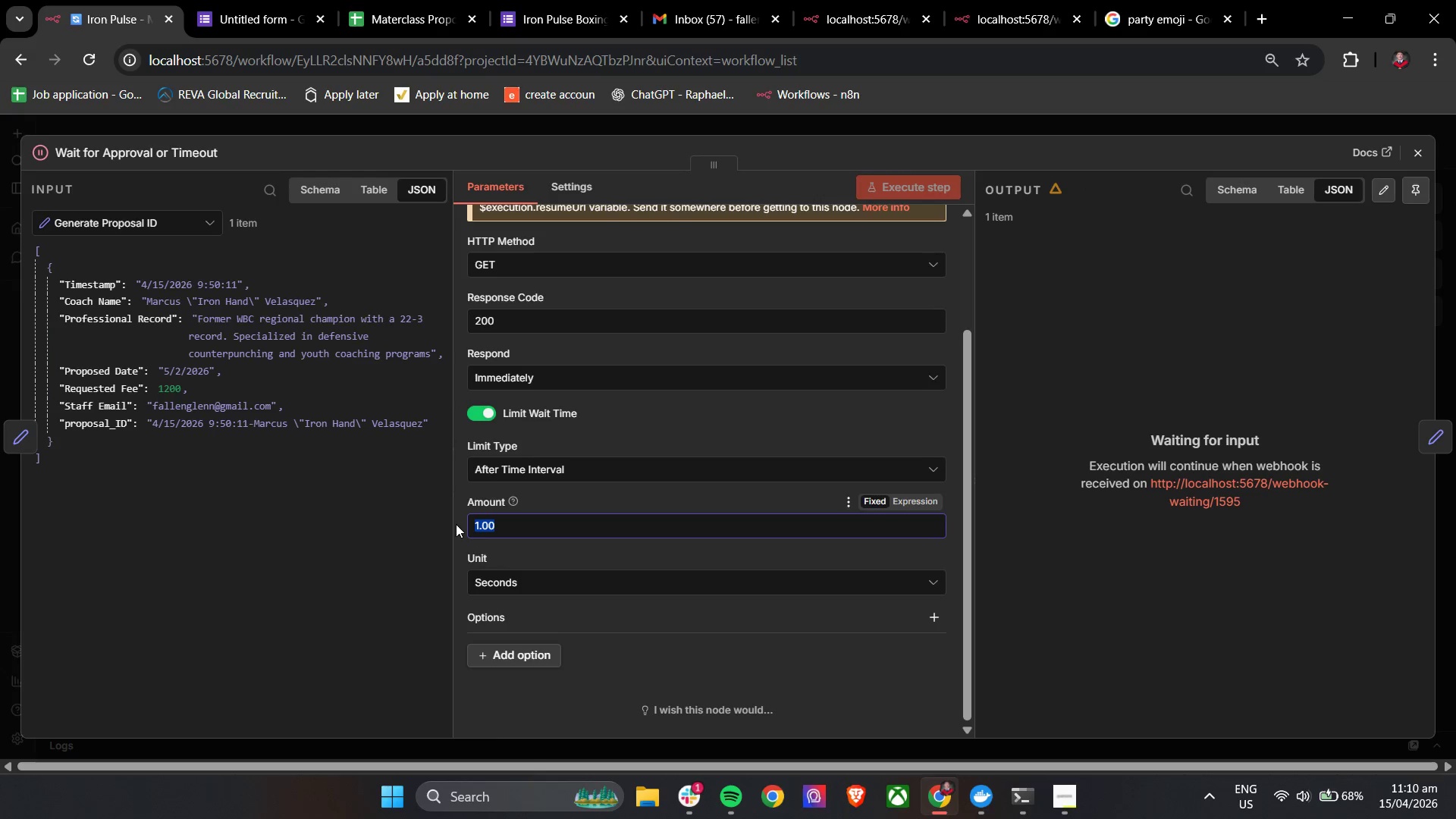 
type(10)
 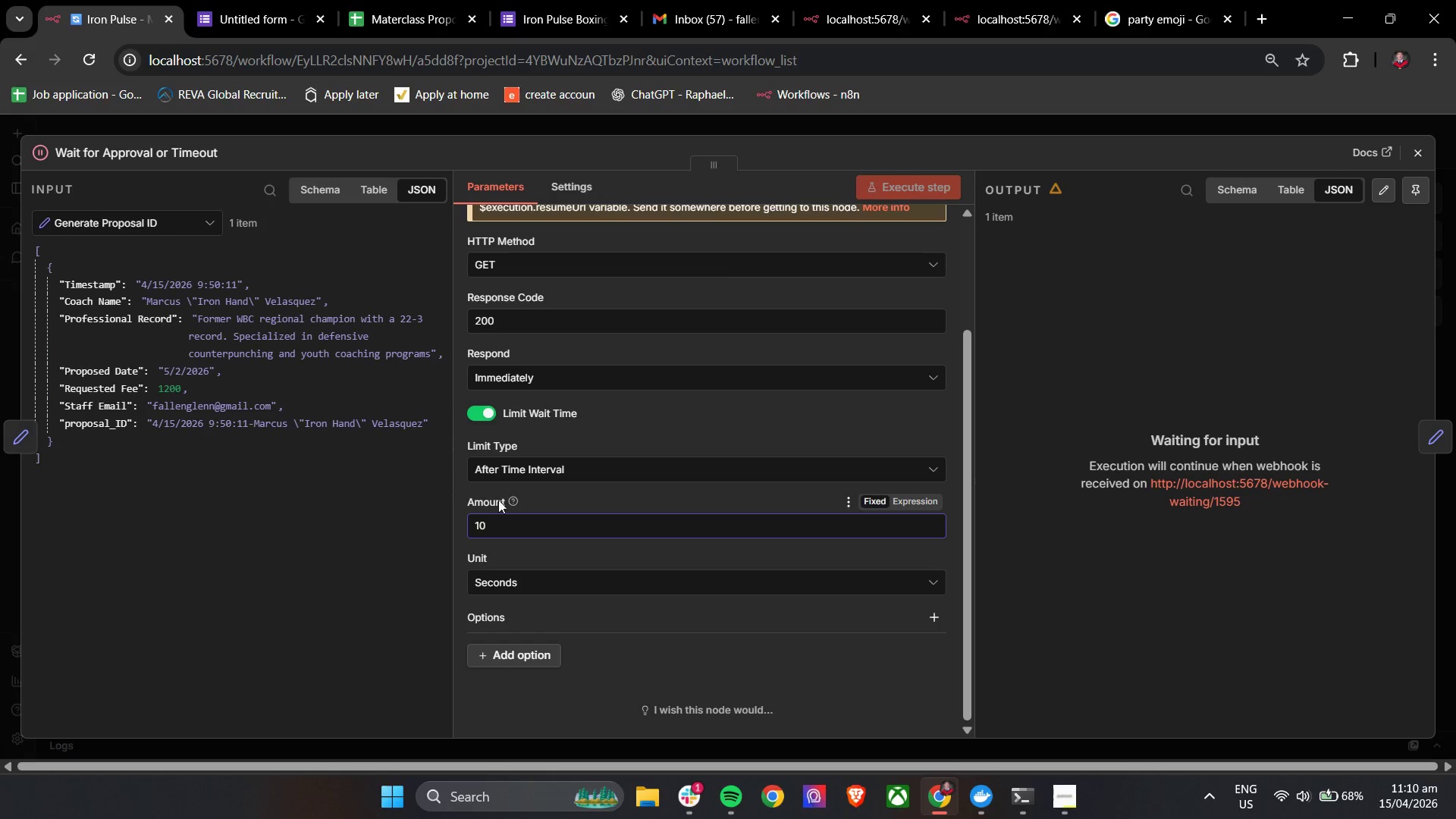 
left_click([549, 497])
 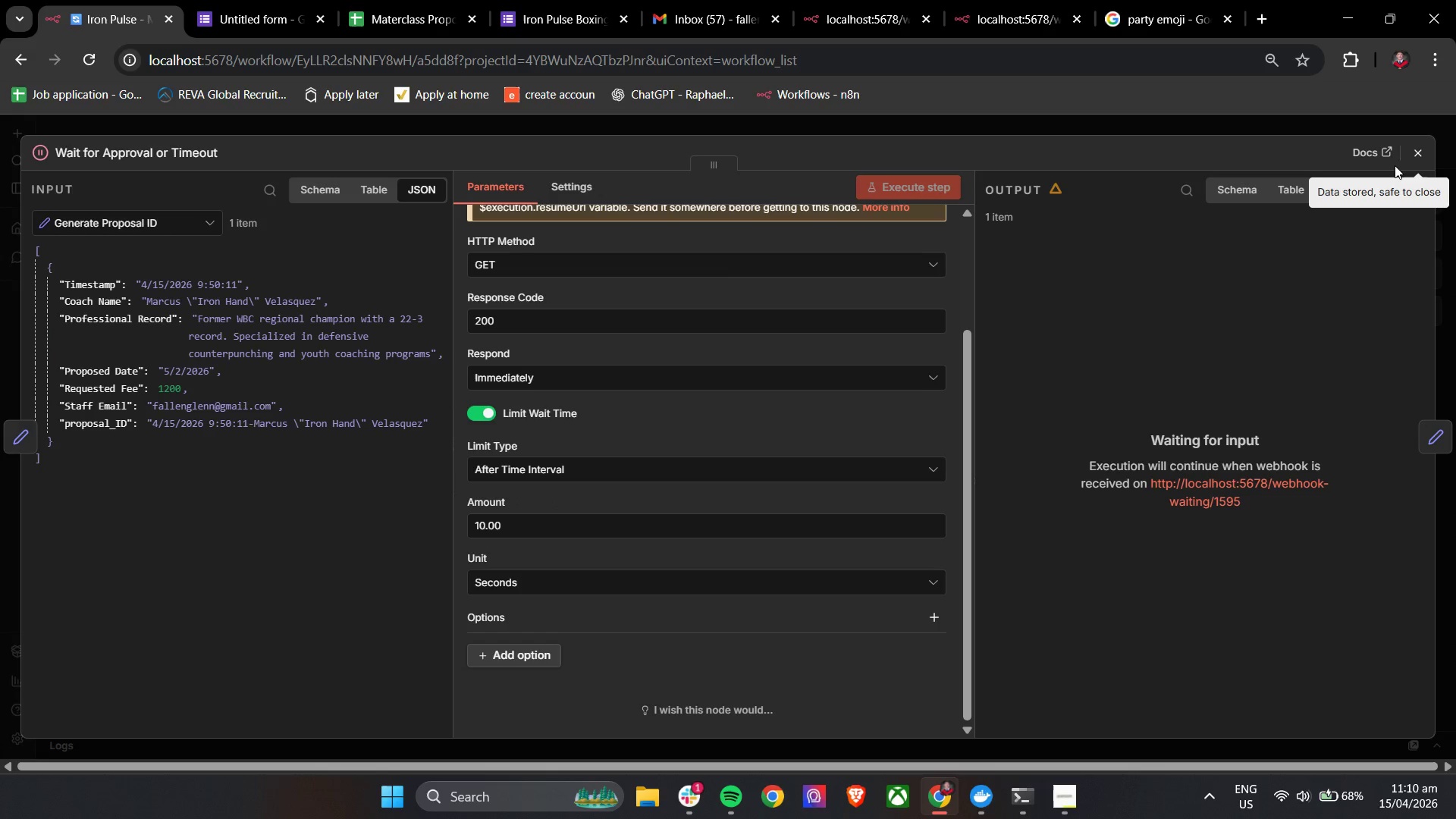 
left_click([1421, 152])
 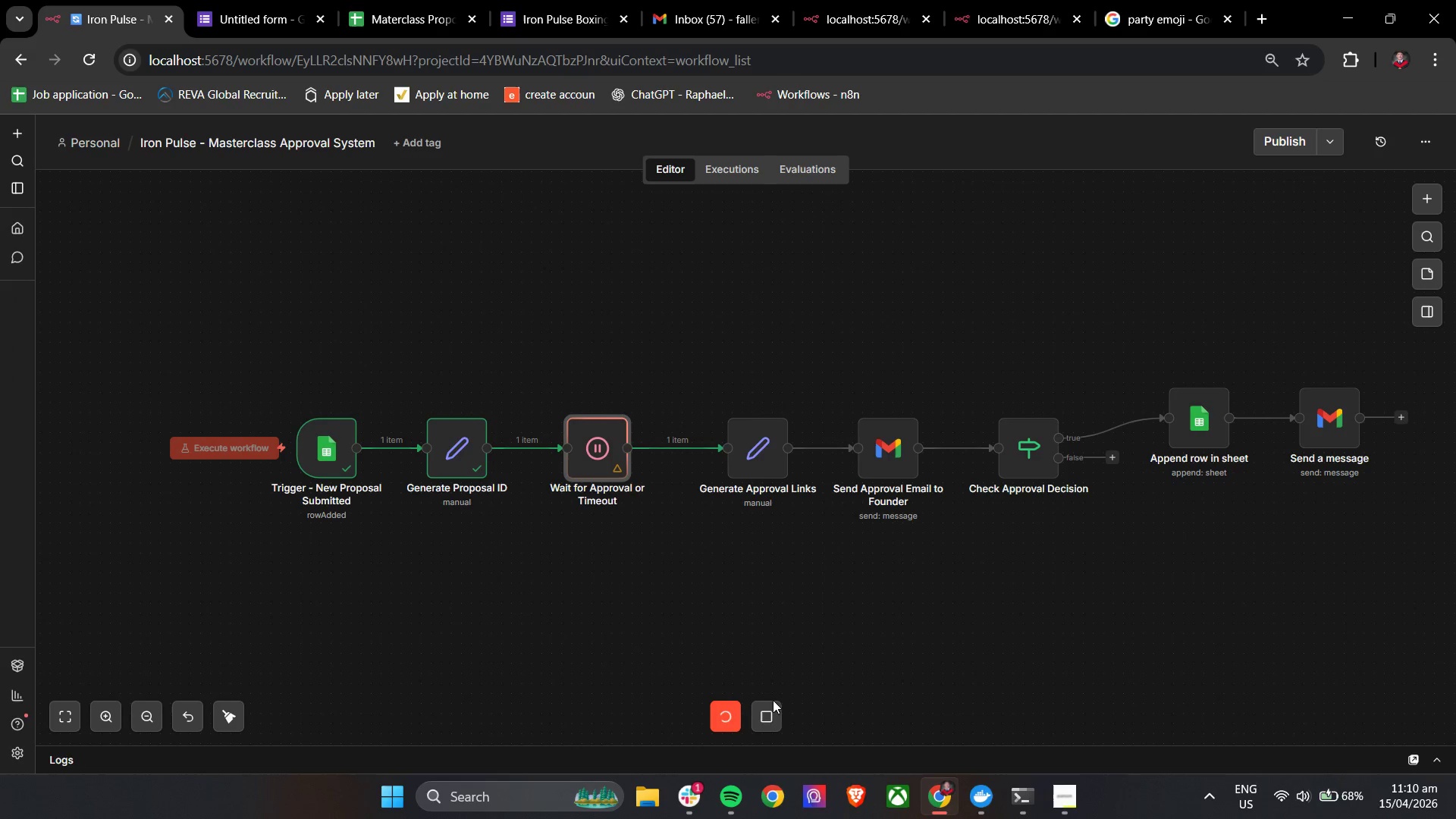 
left_click([767, 711])
 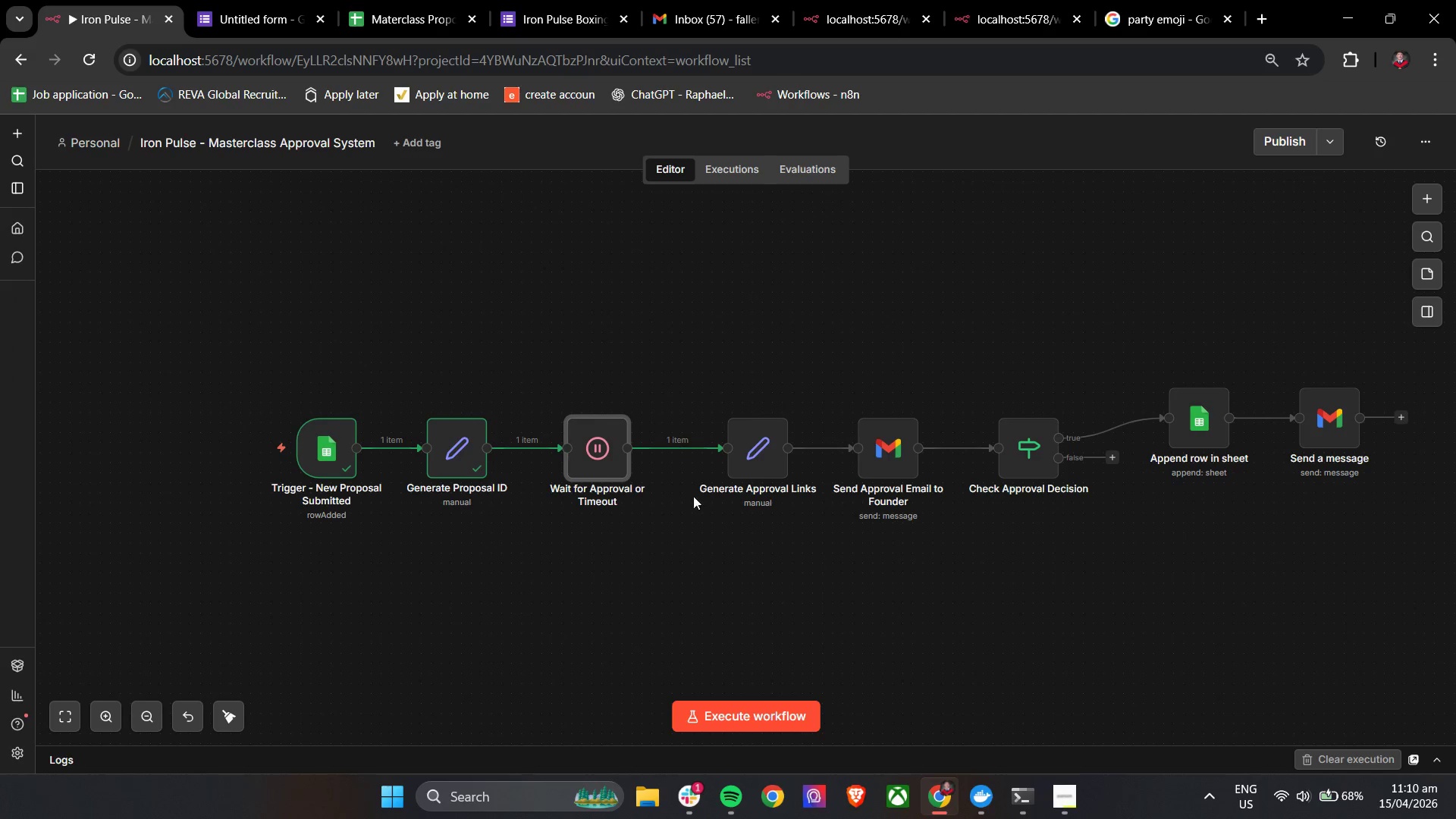 
left_click([720, 714])
 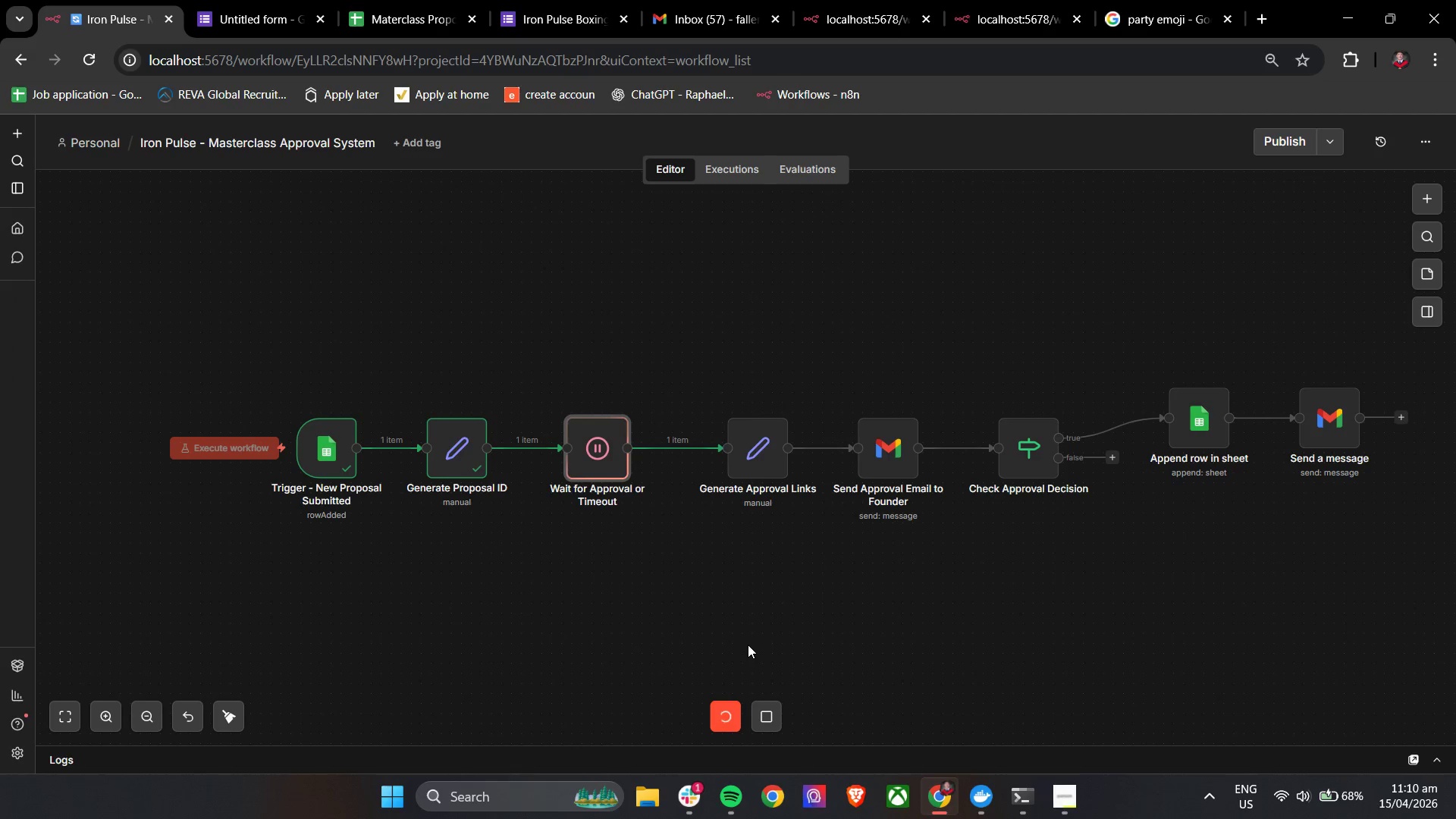 
wait(8.78)
 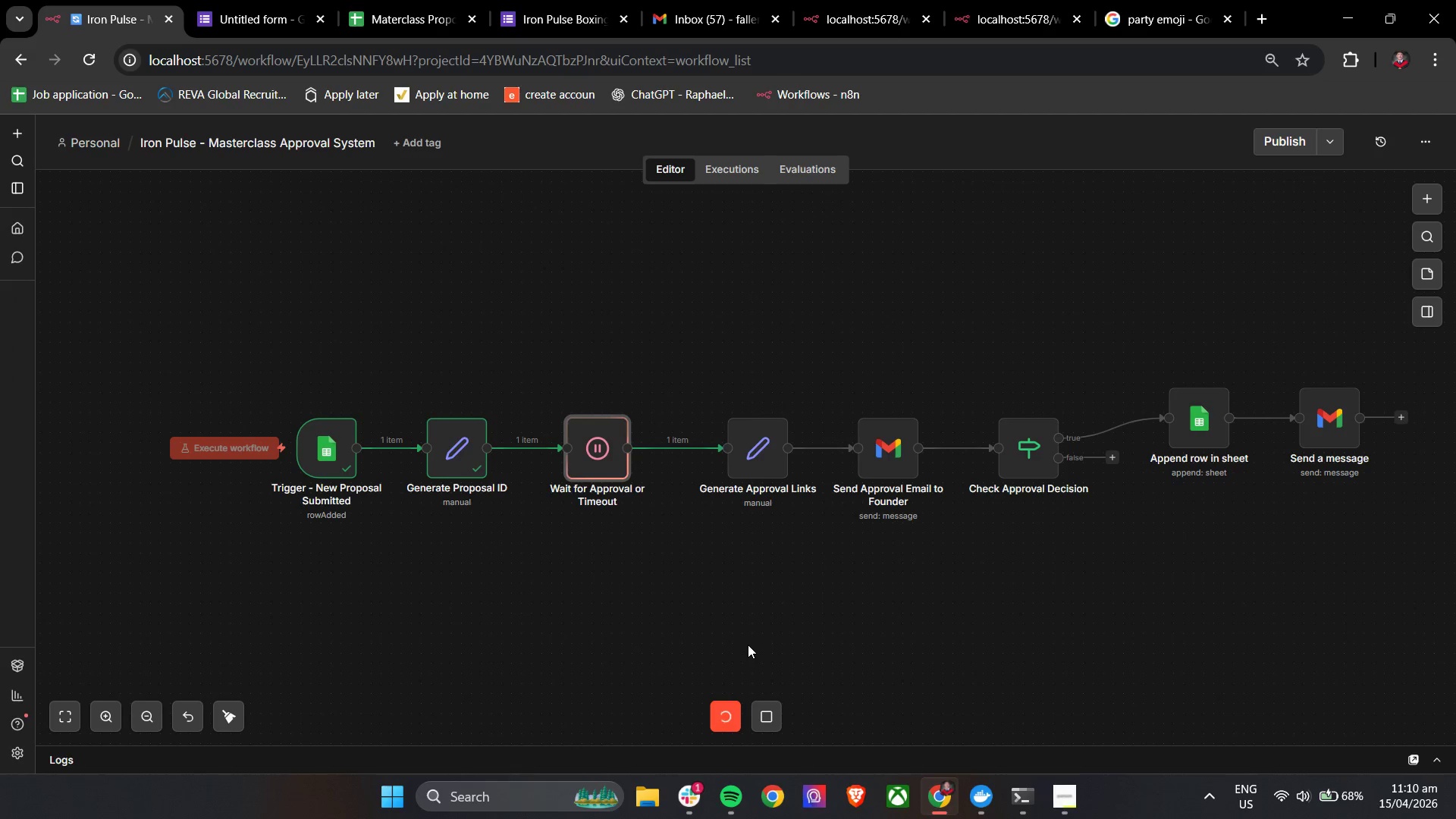 
double_click([747, 448])
 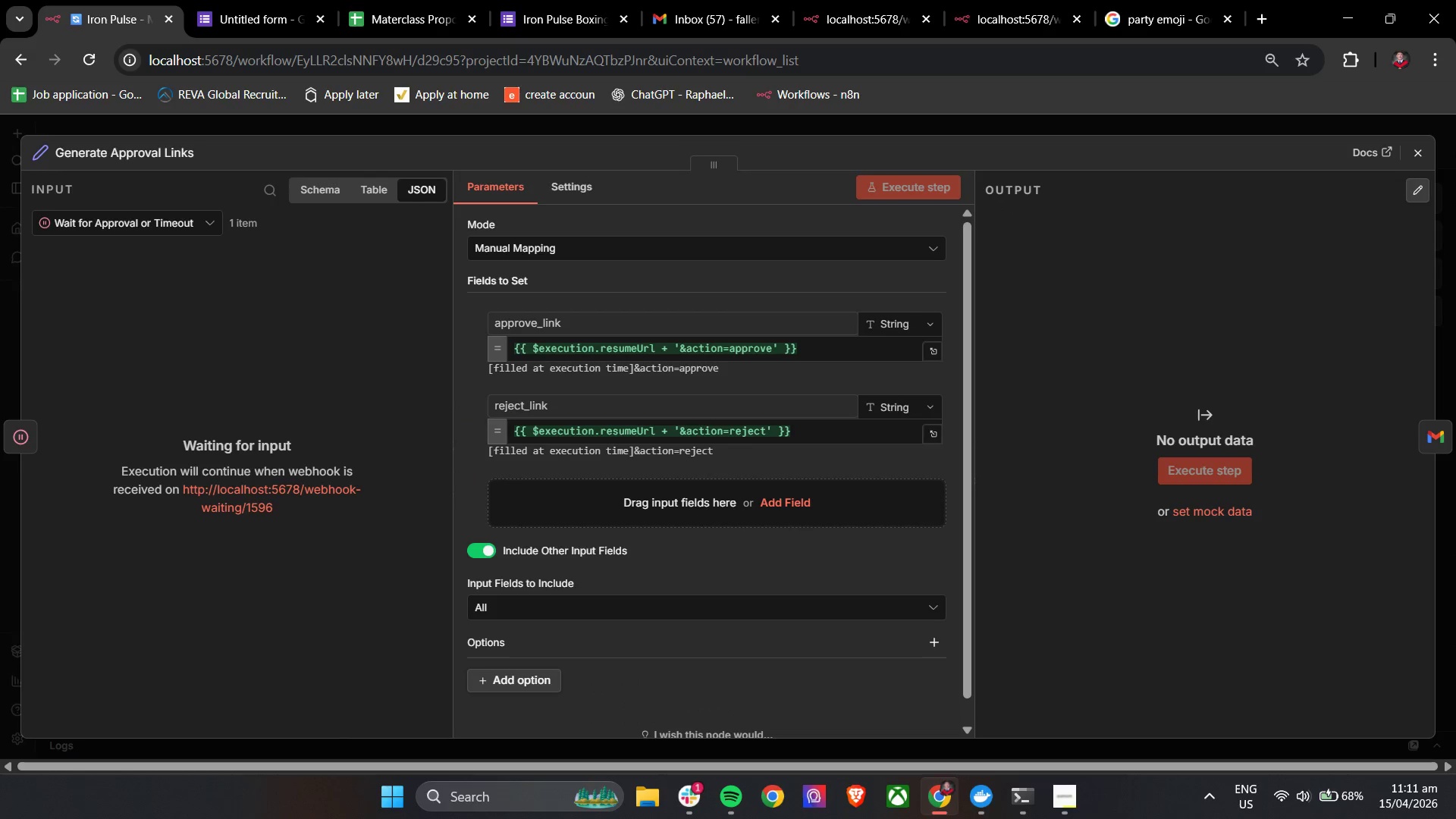 
left_click([1405, 155])
 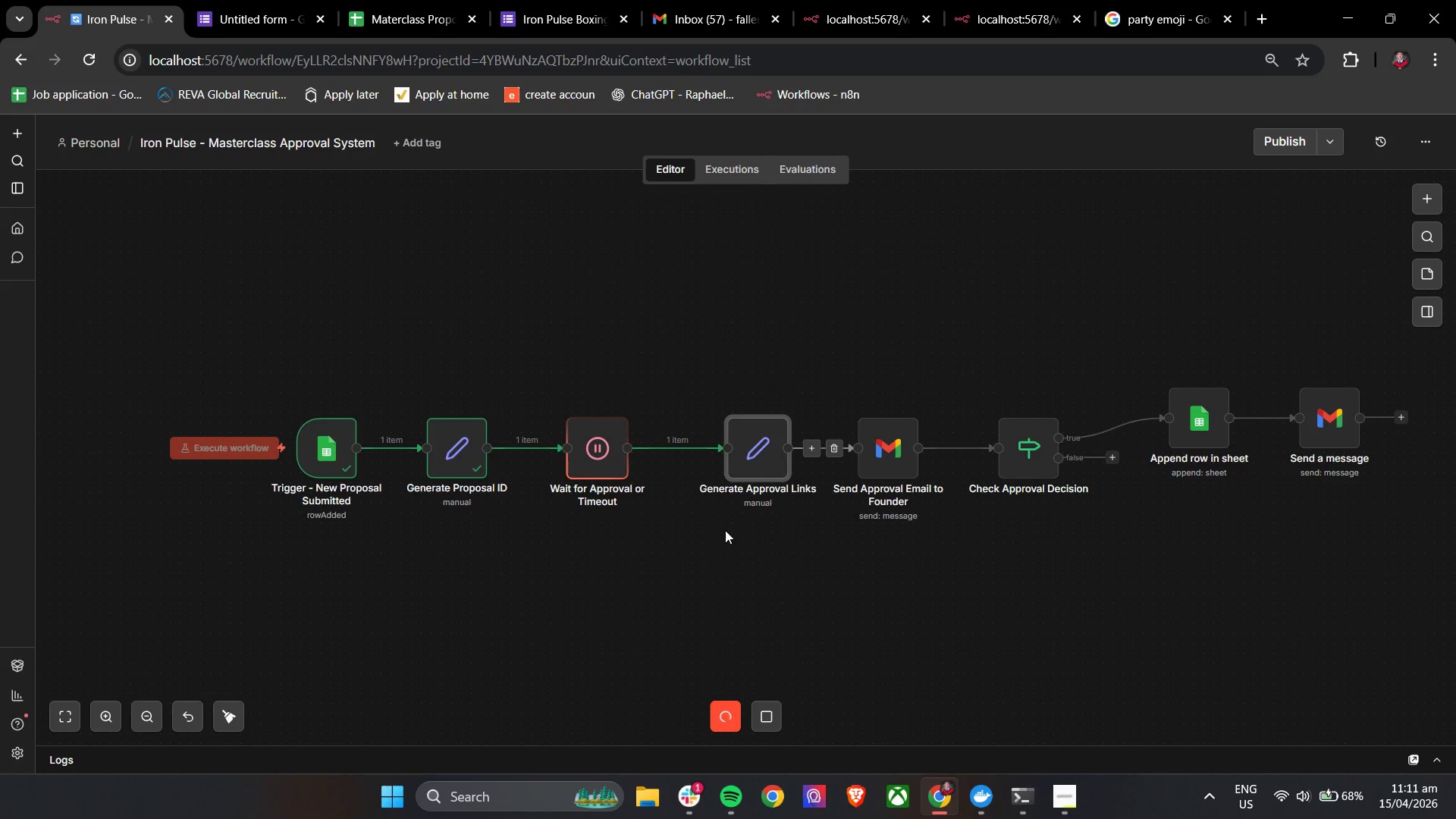 
double_click([575, 454])
 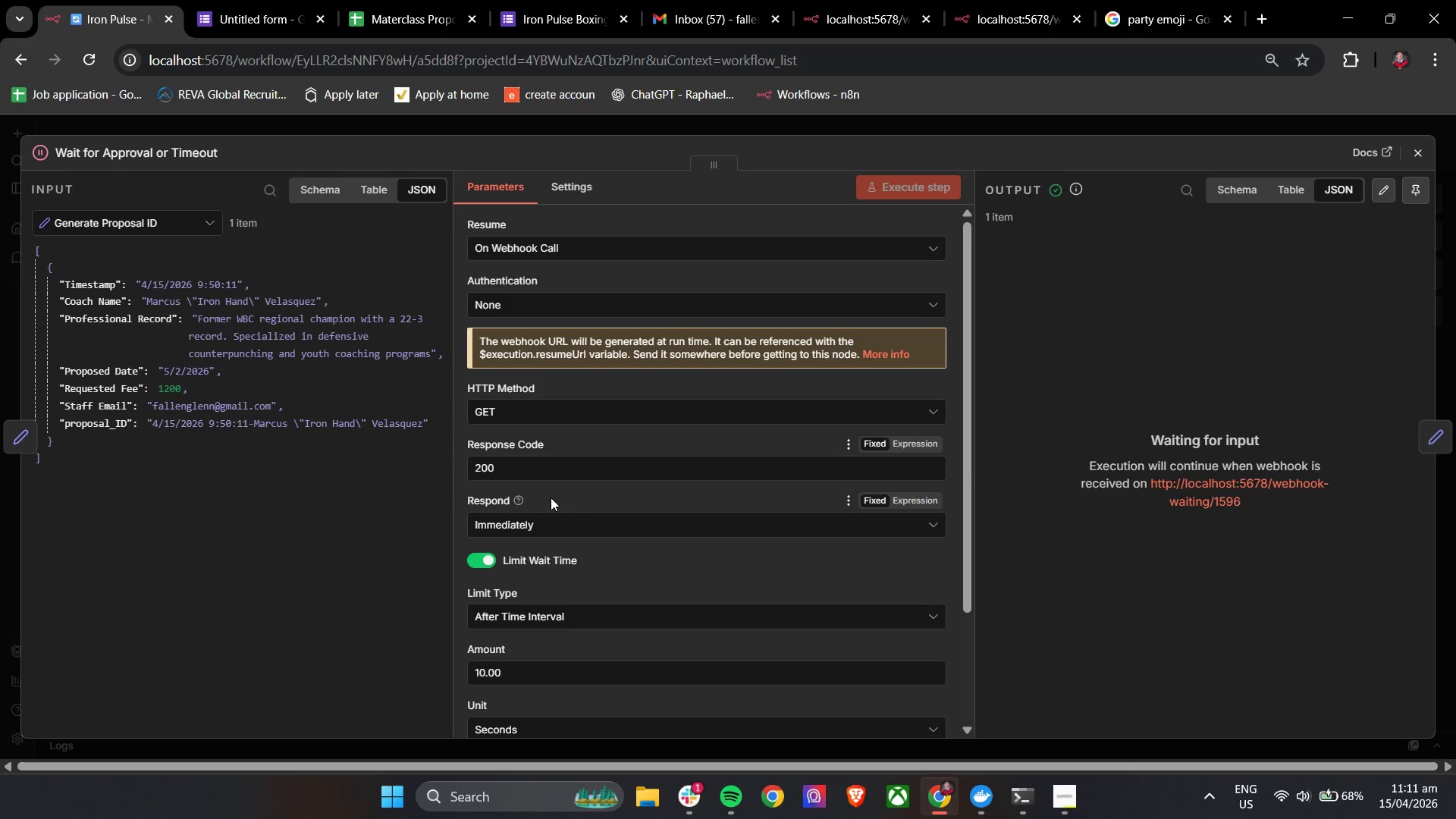 
scroll: coordinate [551, 497], scroll_direction: down, amount: 5.0
 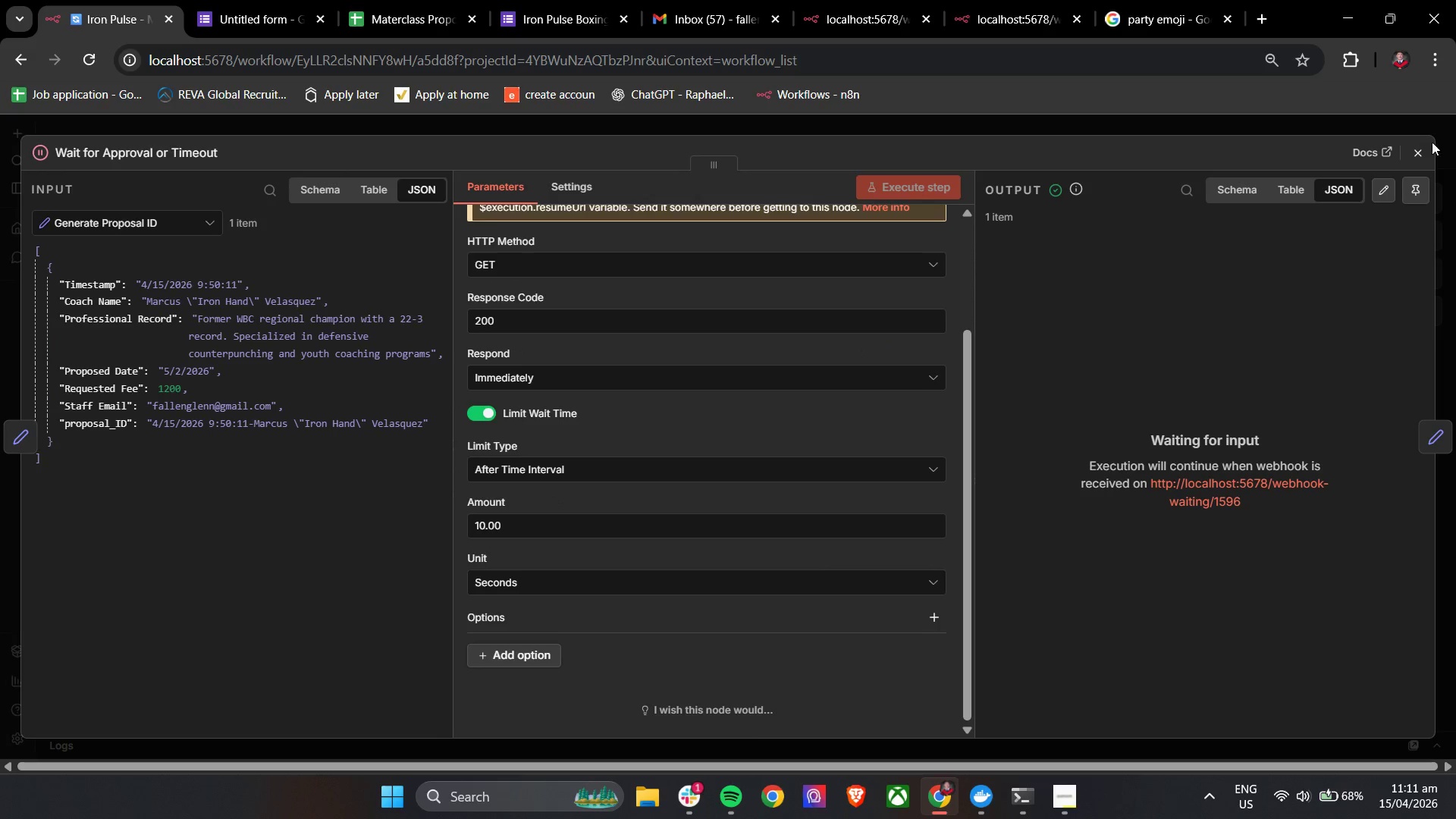 
left_click([1419, 149])
 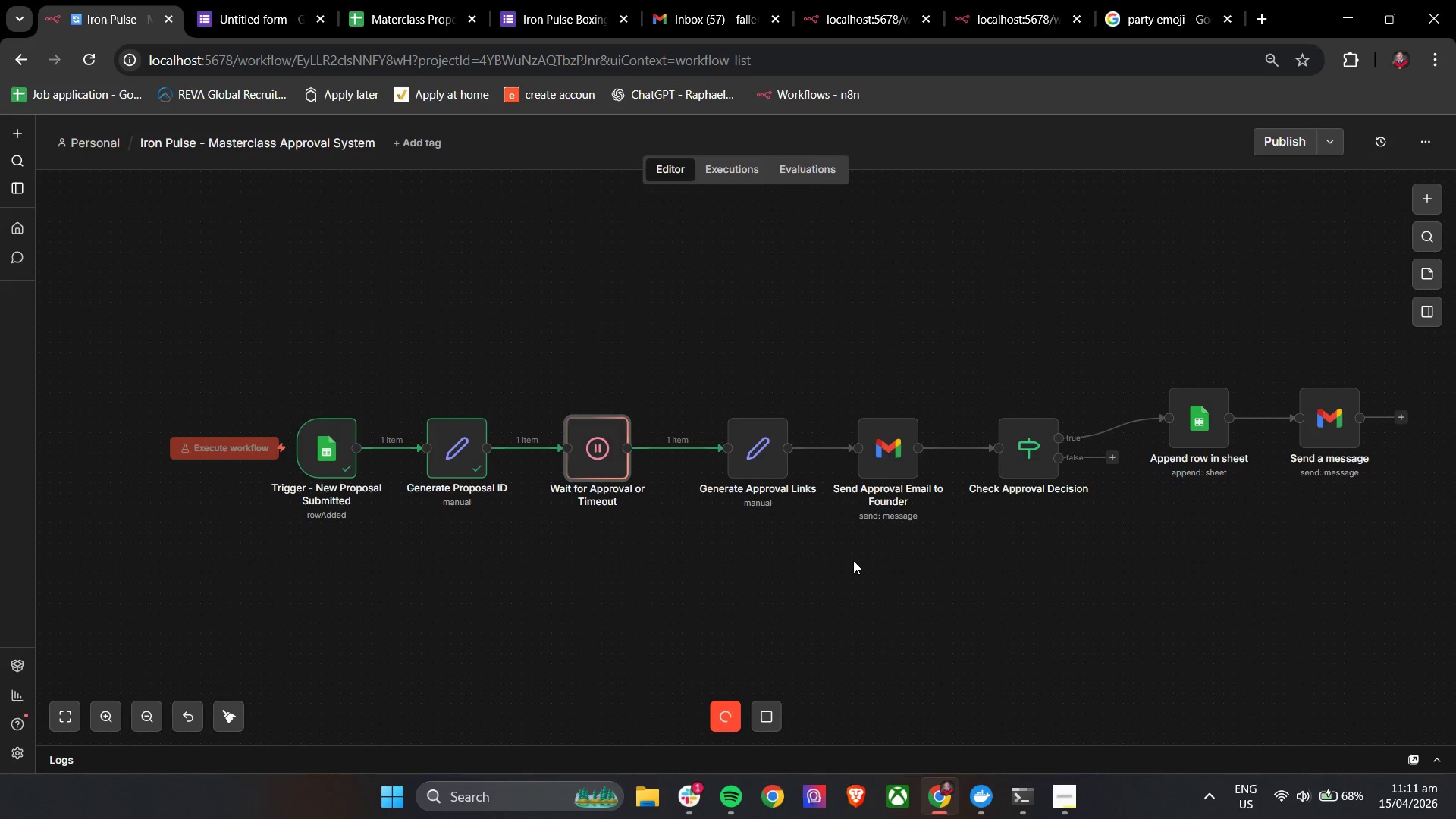 
wait(6.61)
 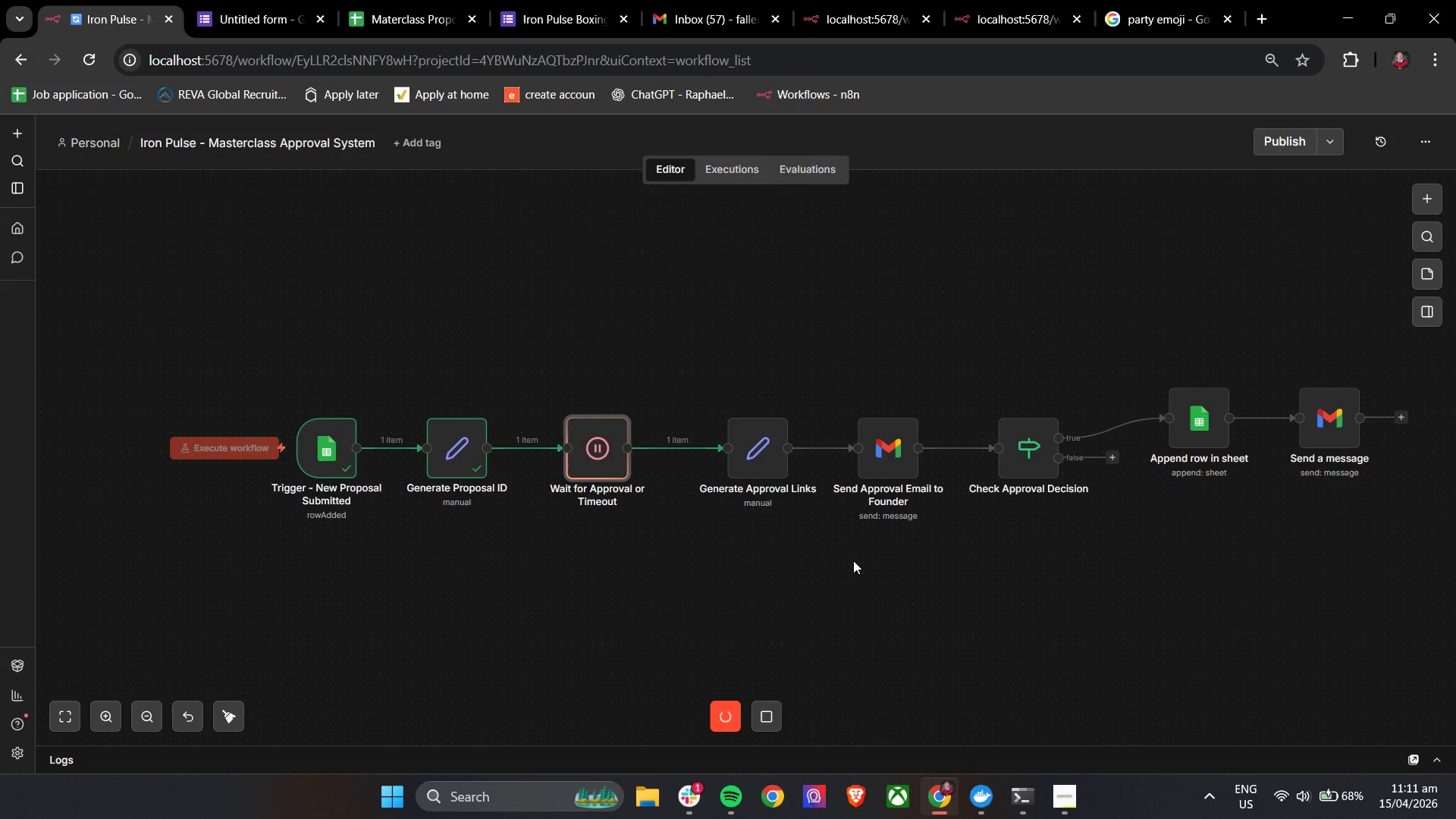 
double_click([585, 450])
 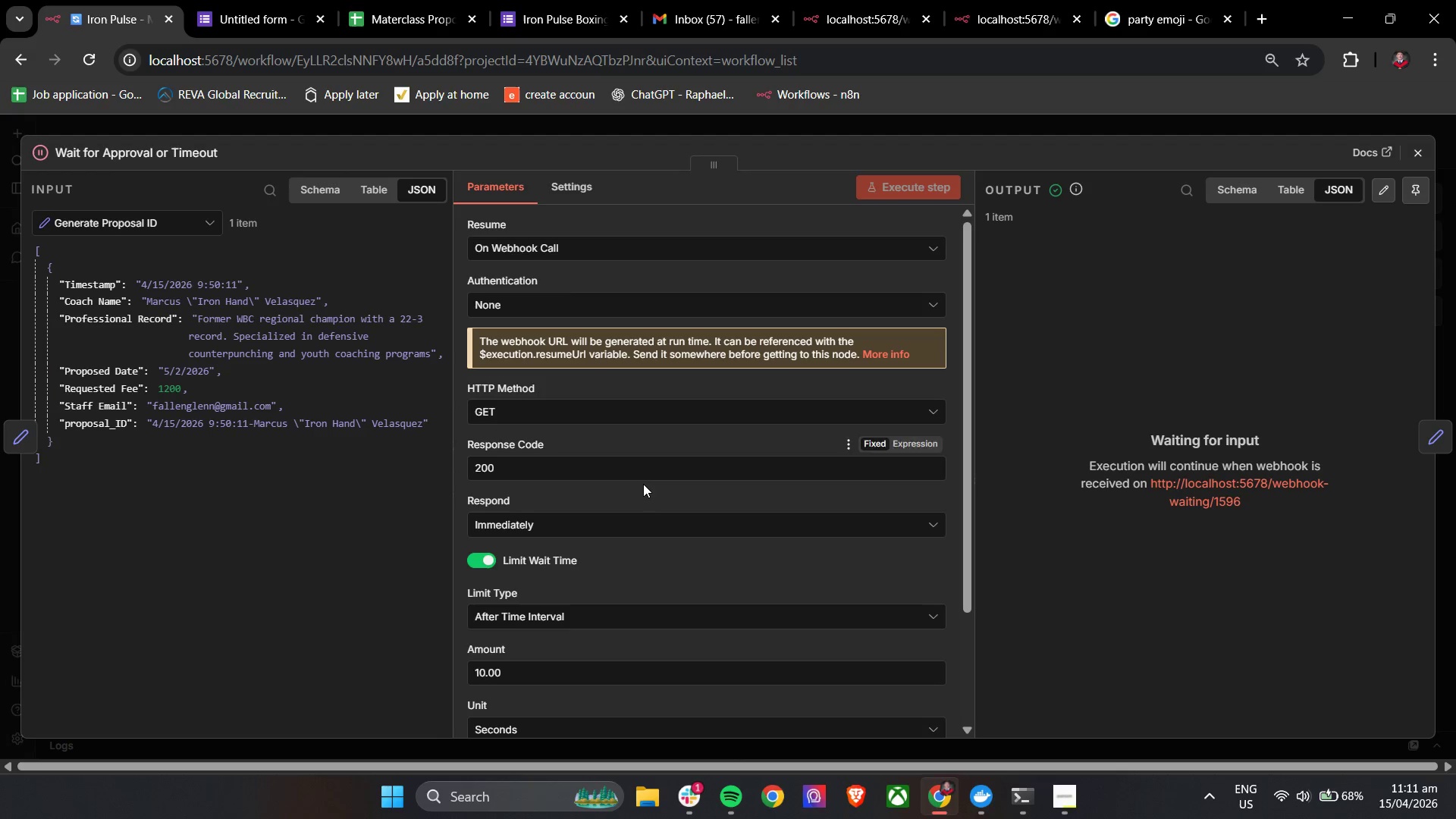 
scroll: coordinate [643, 484], scroll_direction: down, amount: 6.0
 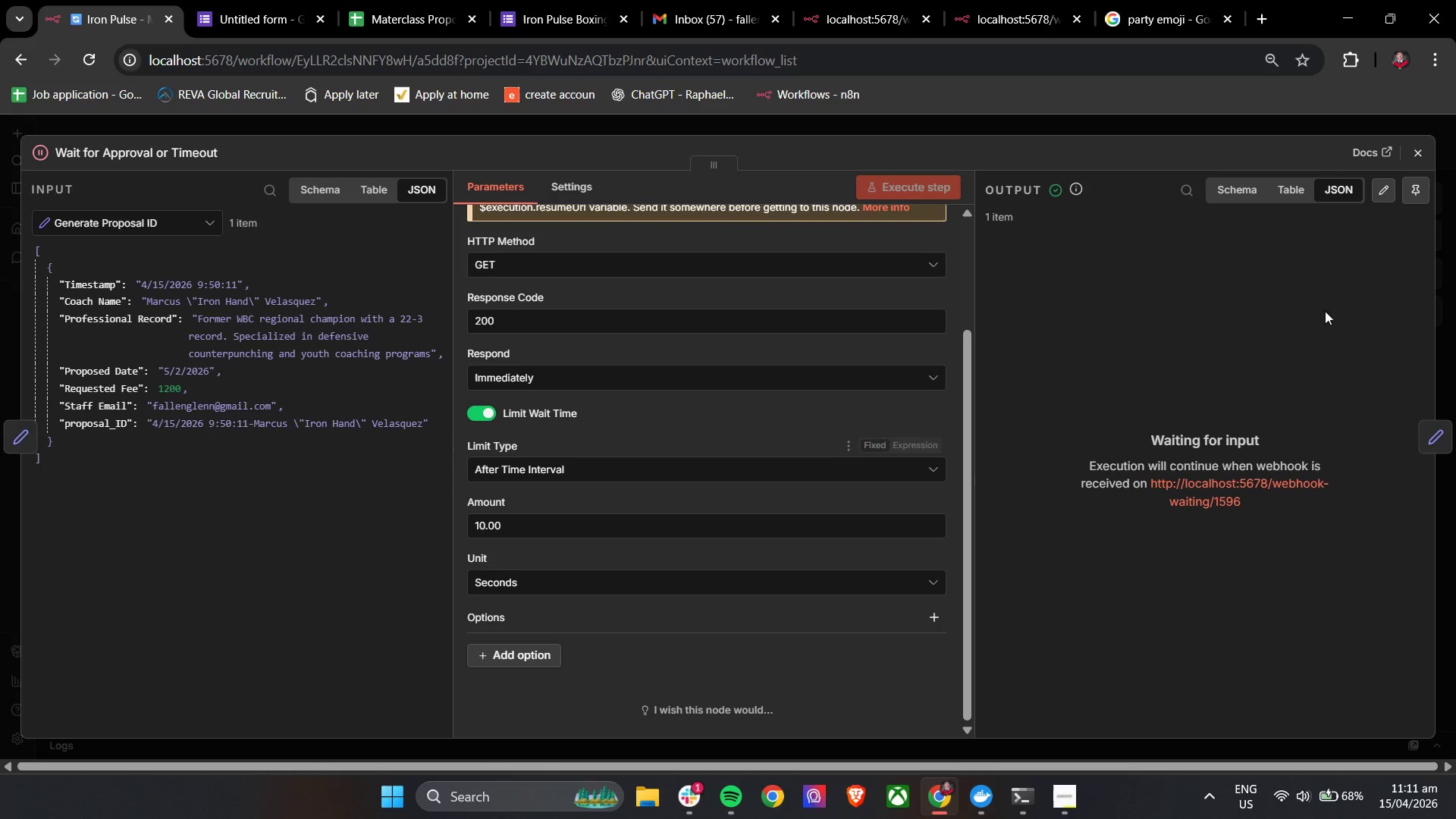 
left_click([1422, 158])
 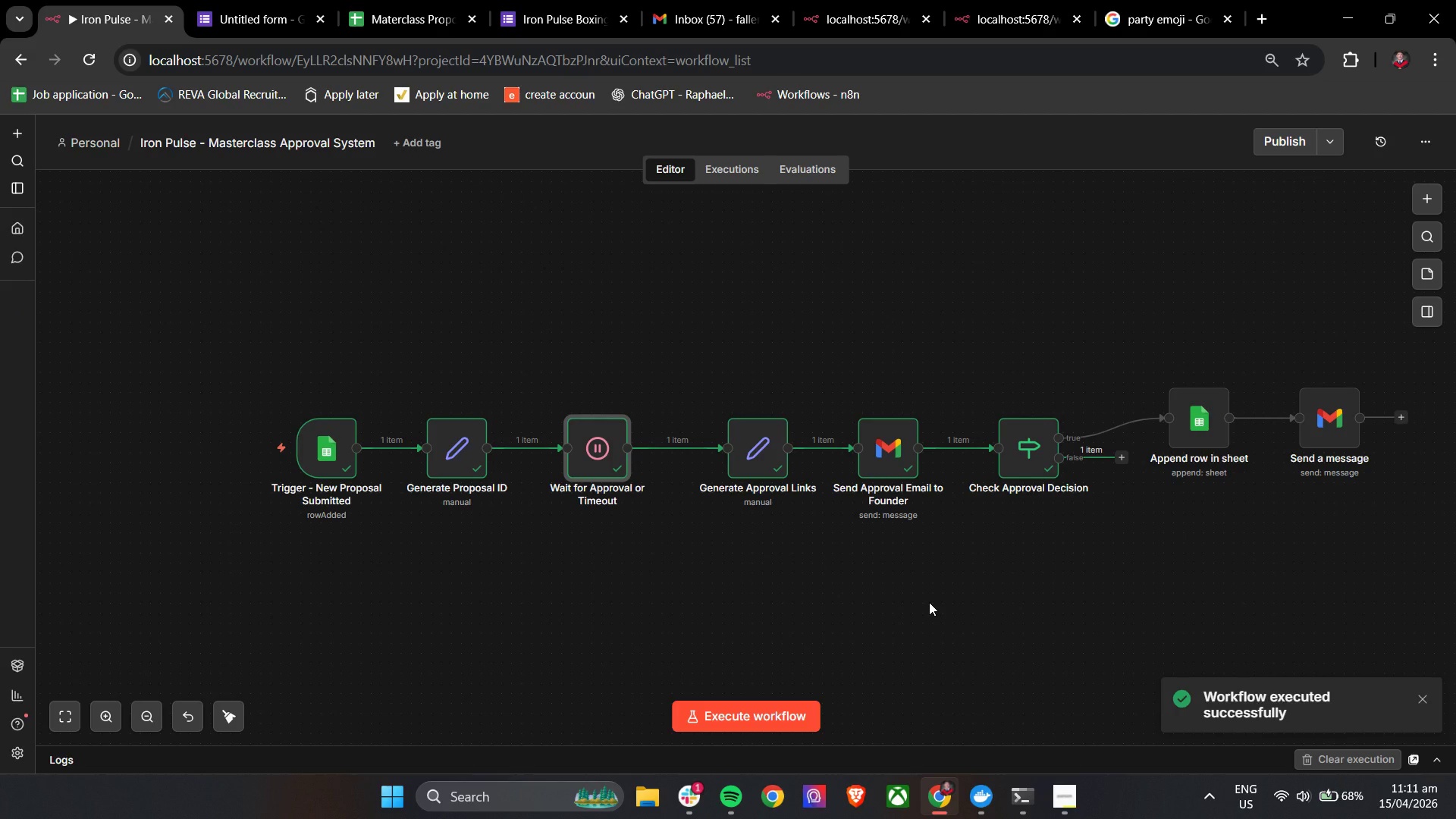 
wait(10.98)
 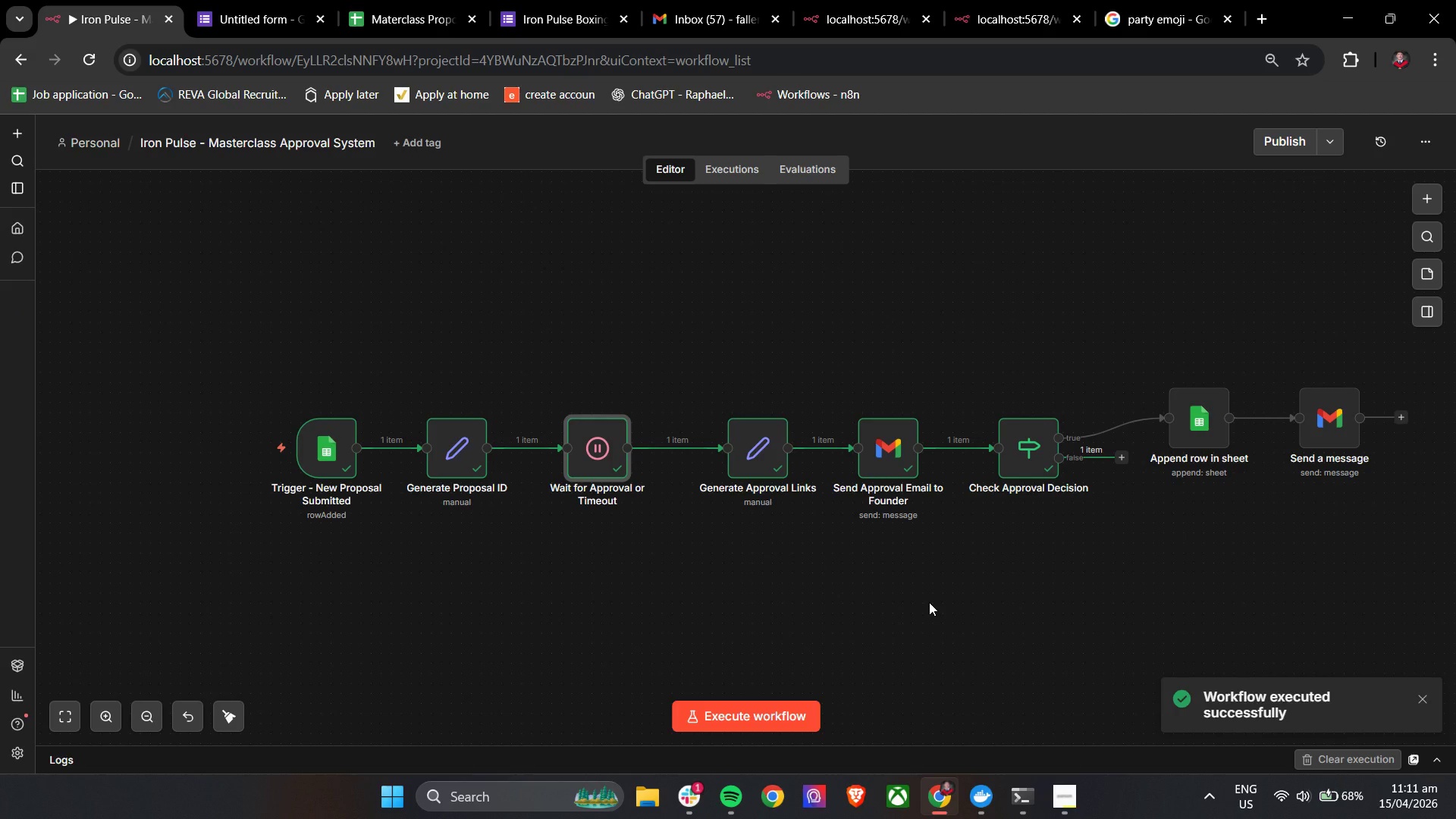 
double_click([893, 453])
 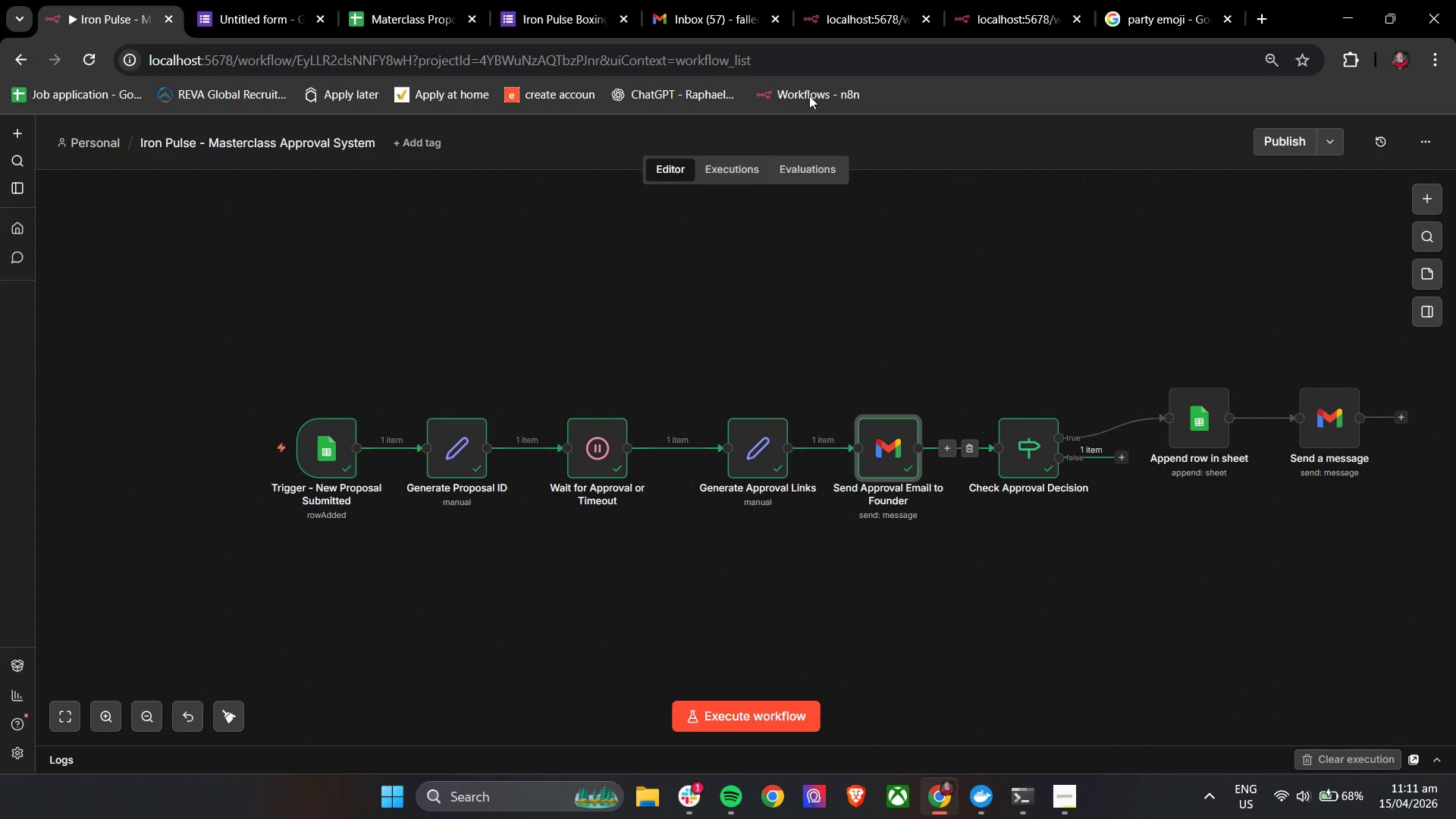 
left_click([720, 0])
 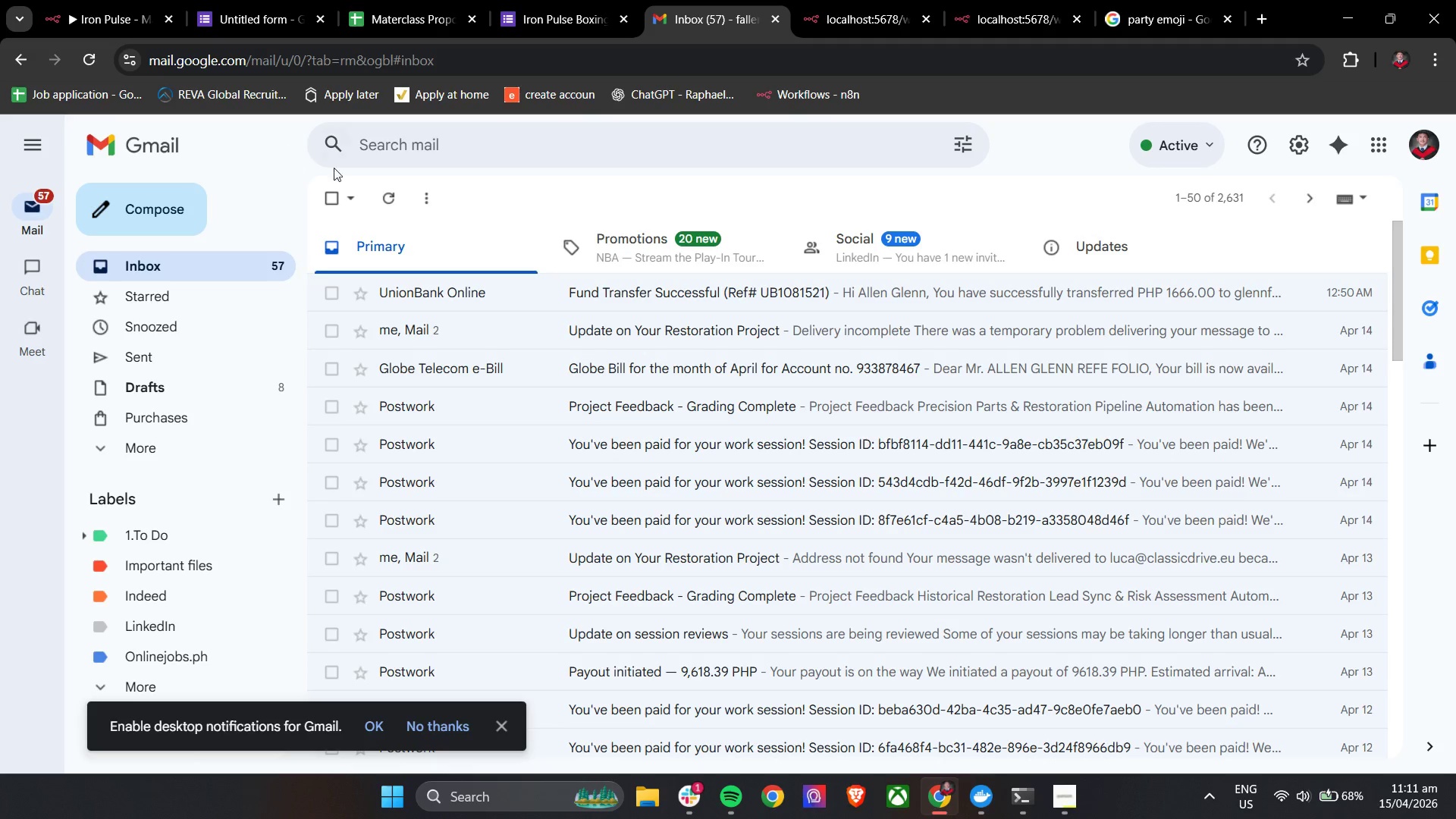 
left_click([383, 199])
 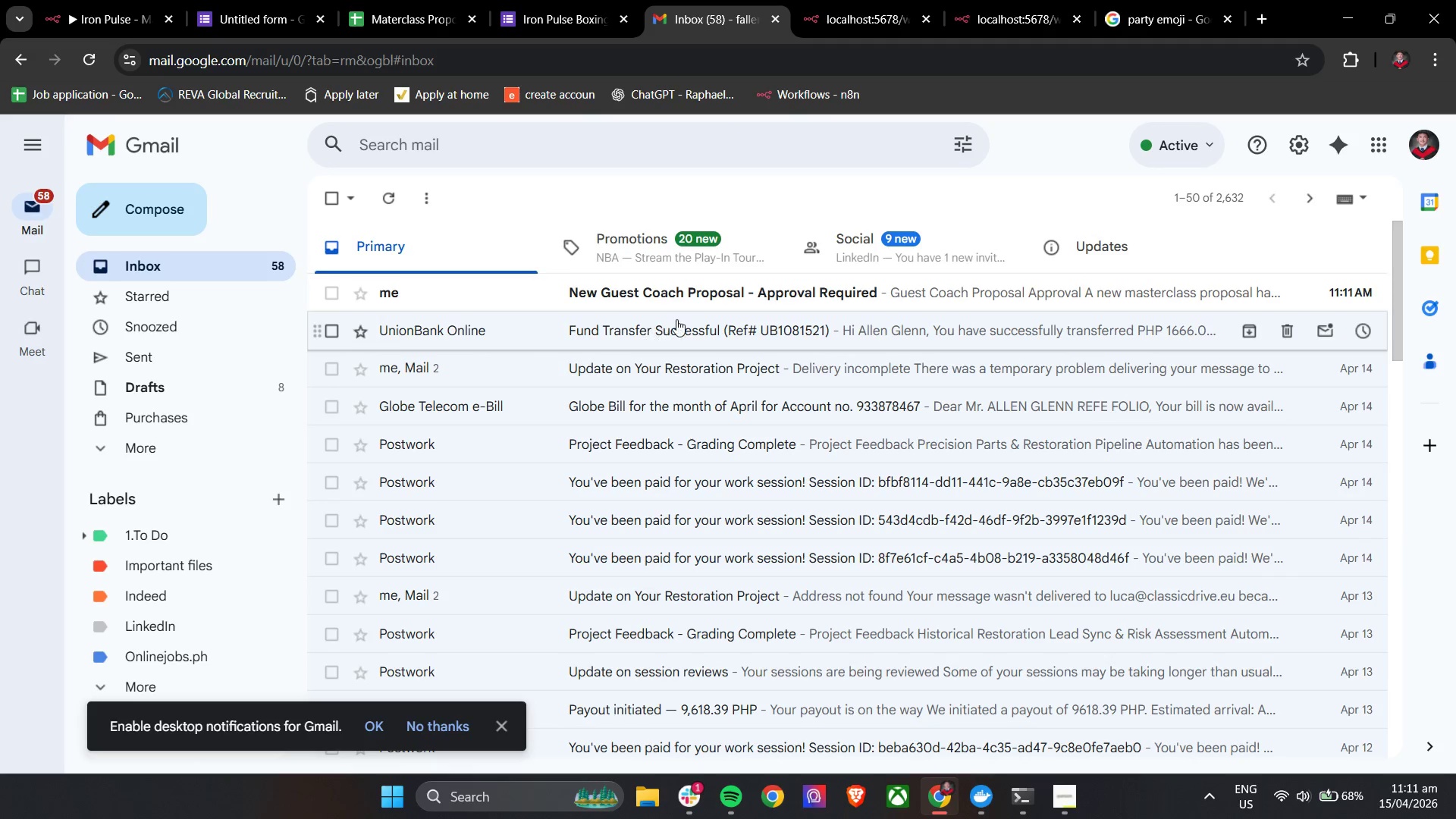 
left_click([692, 297])
 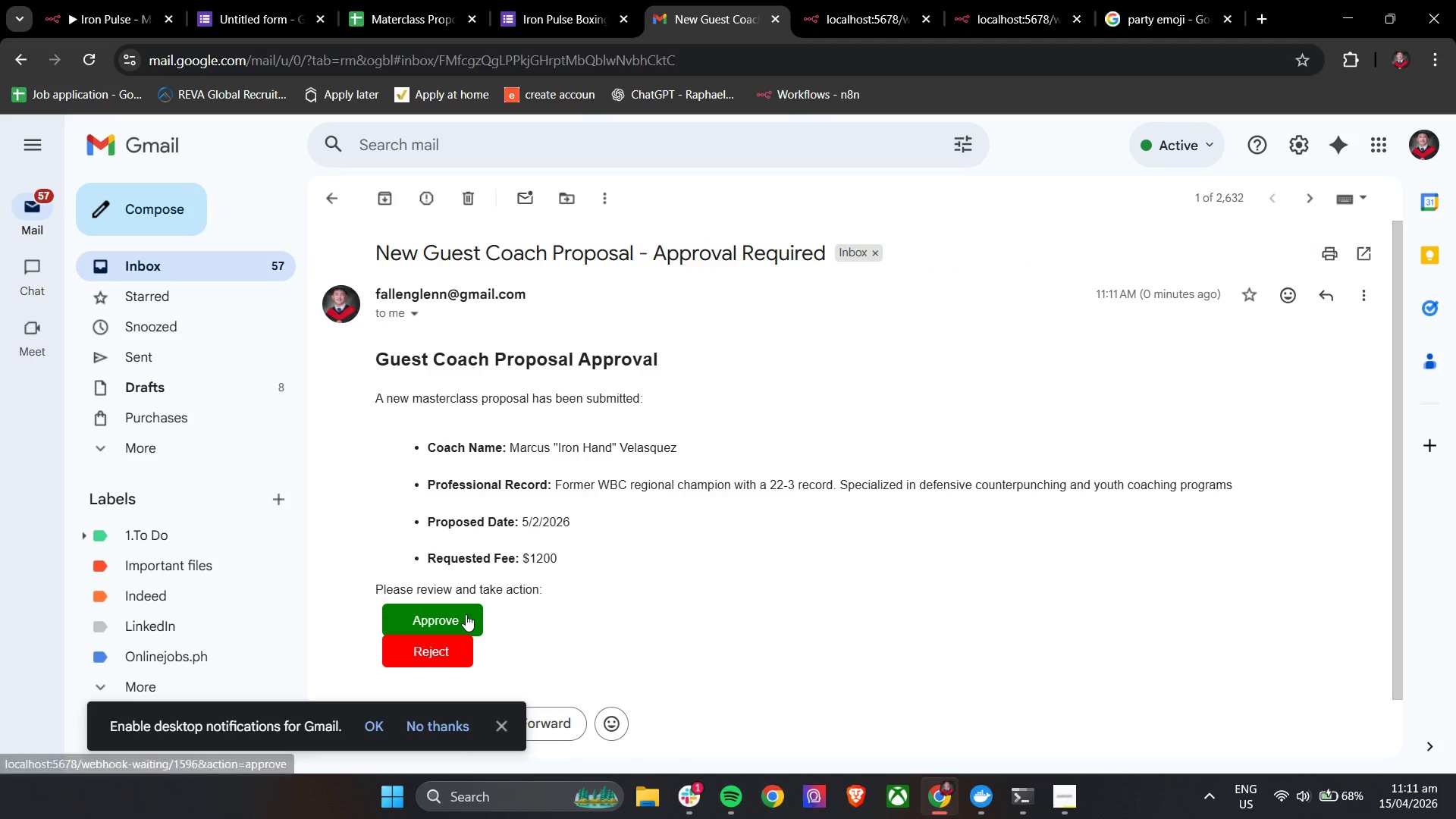 
left_click([465, 615])
 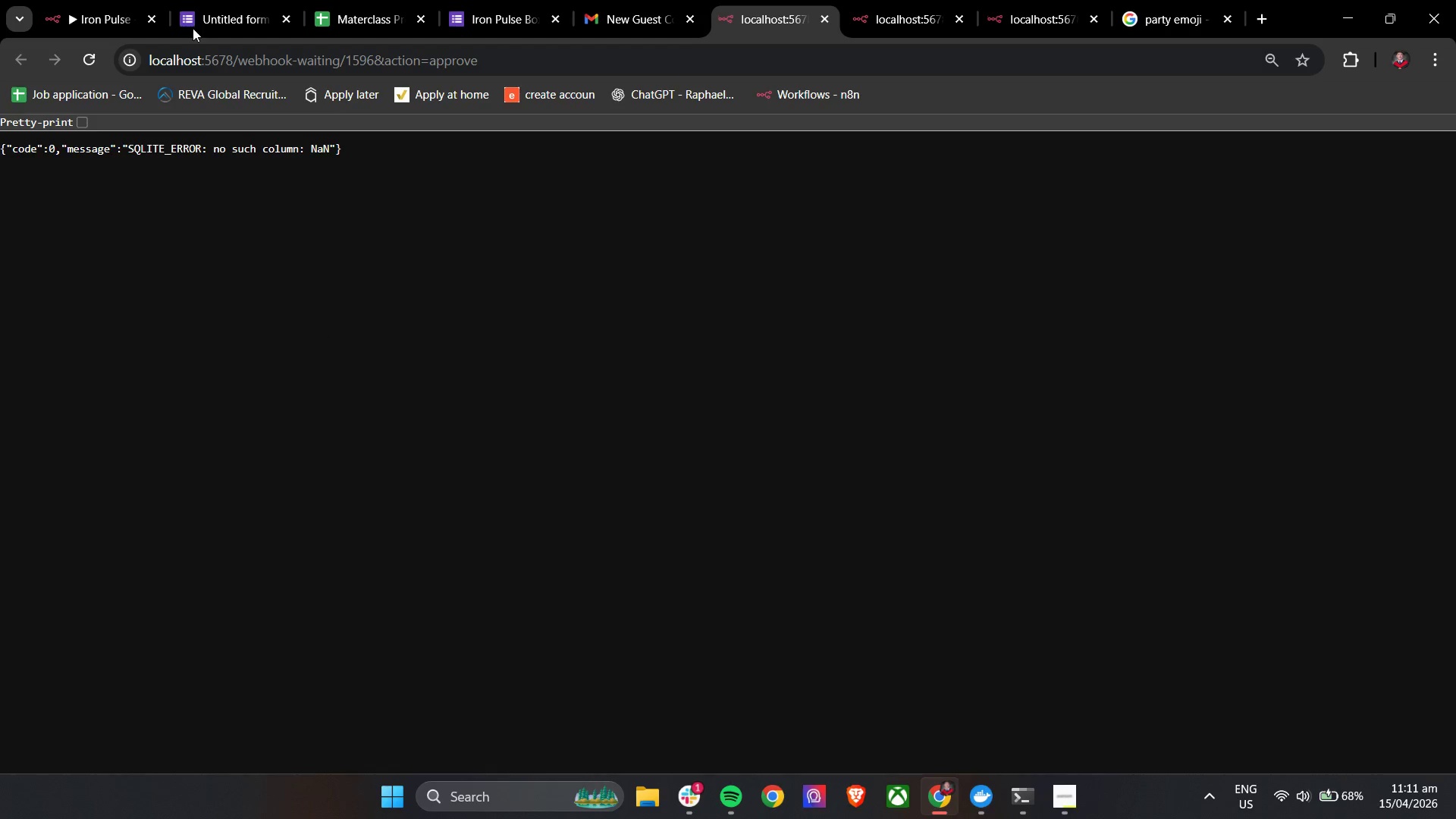 
left_click([115, 0])
 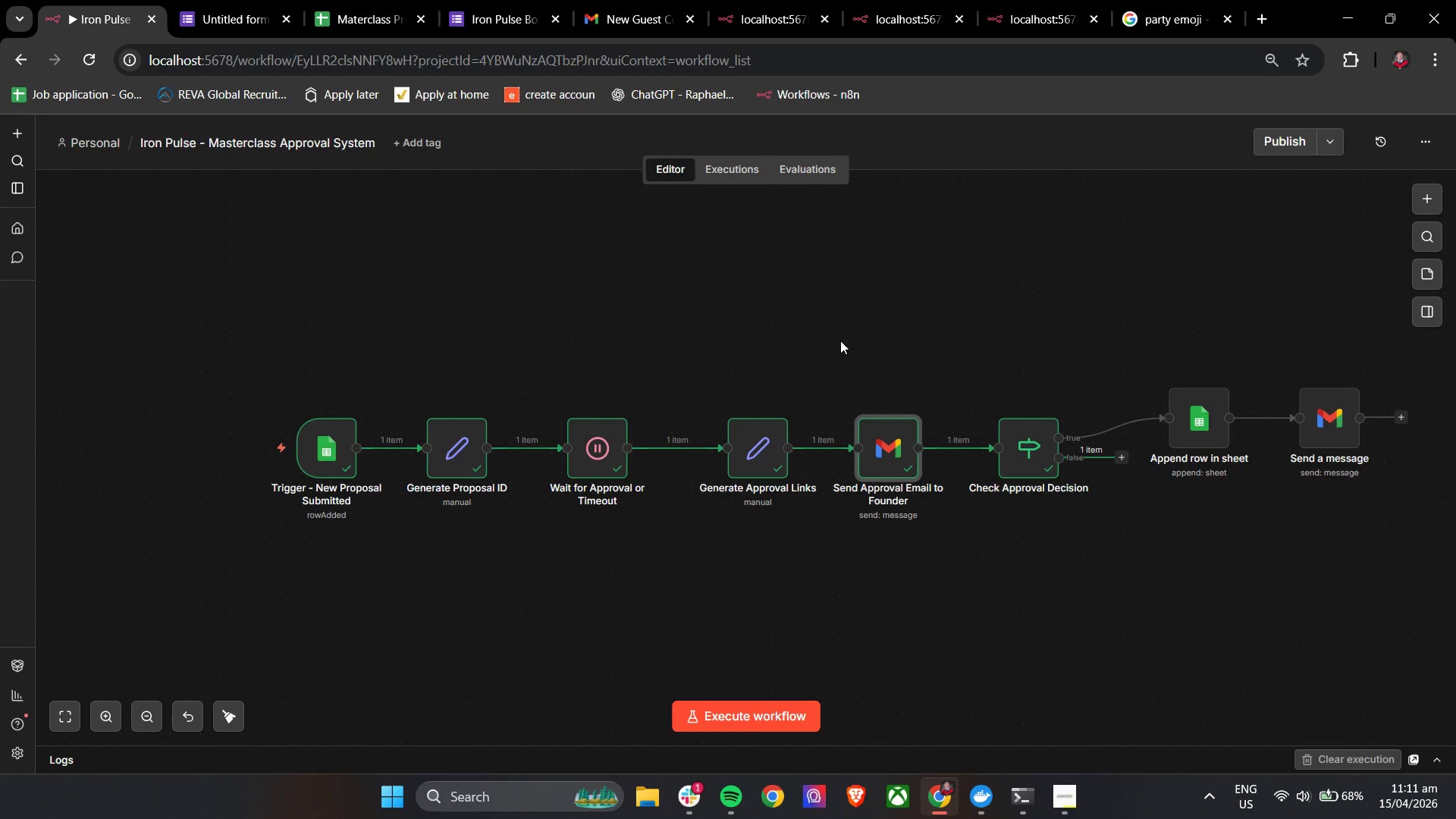 
double_click([817, 12])
 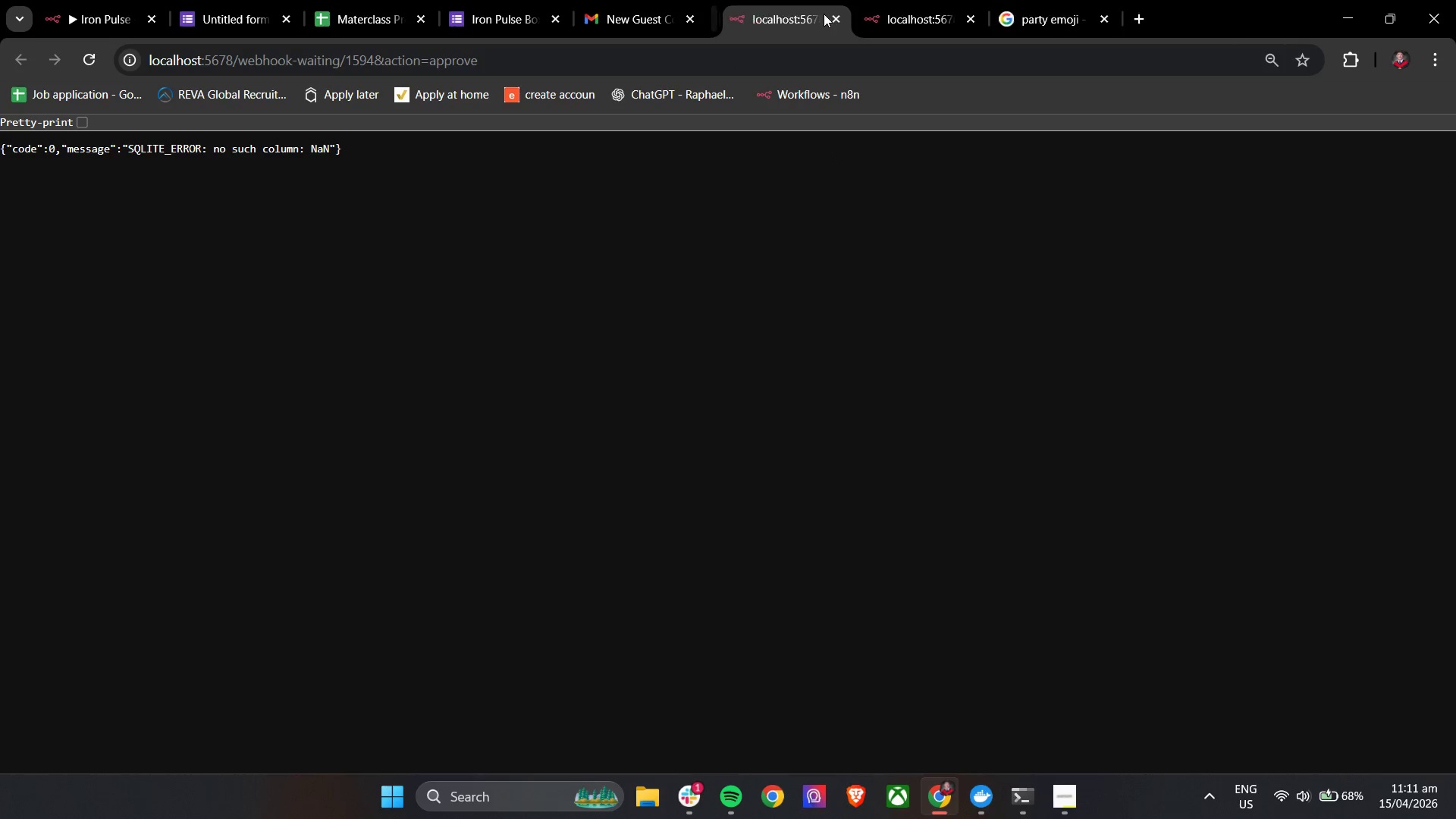 
triple_click([824, 14])
 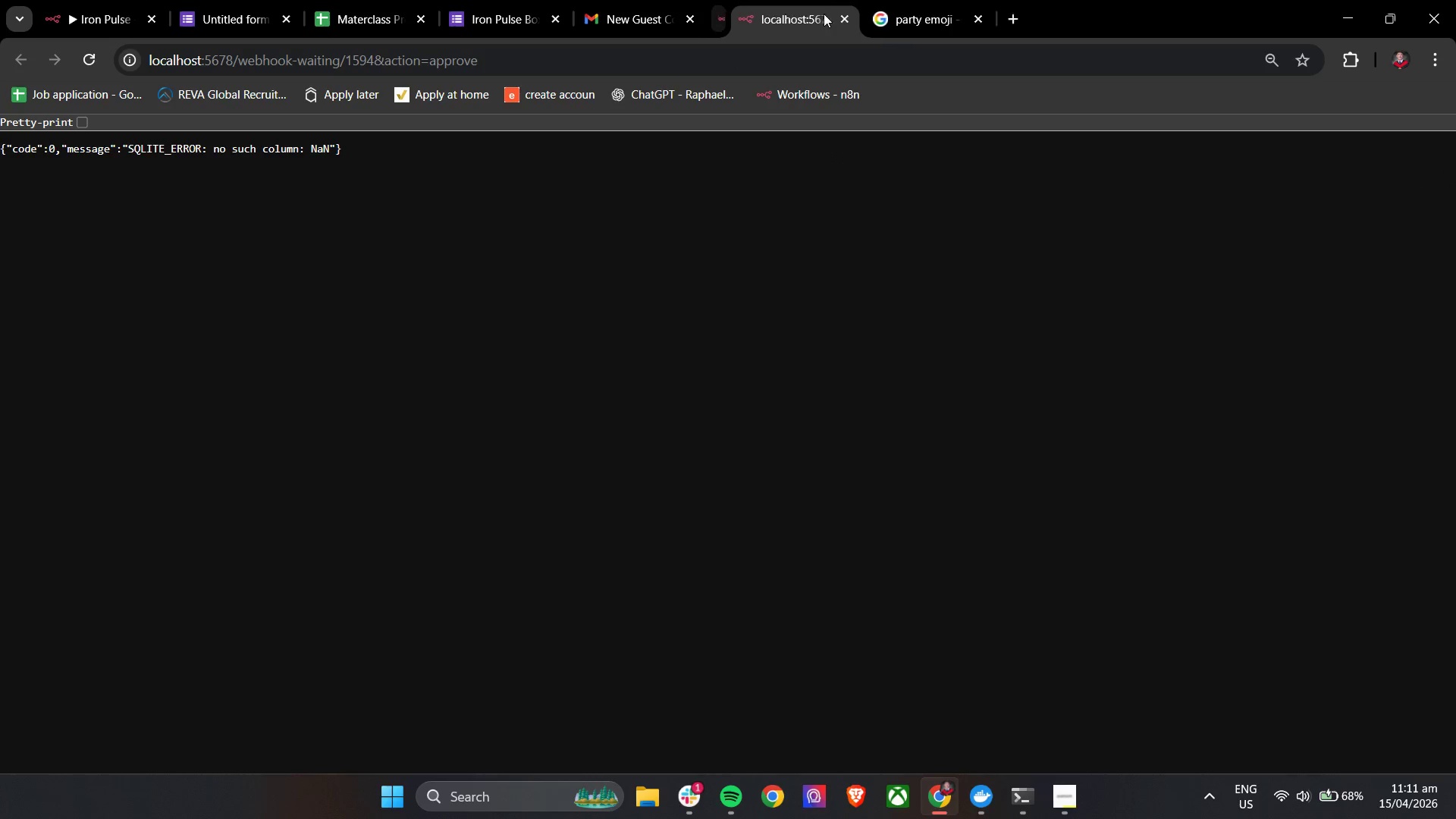 
triple_click([824, 14])
 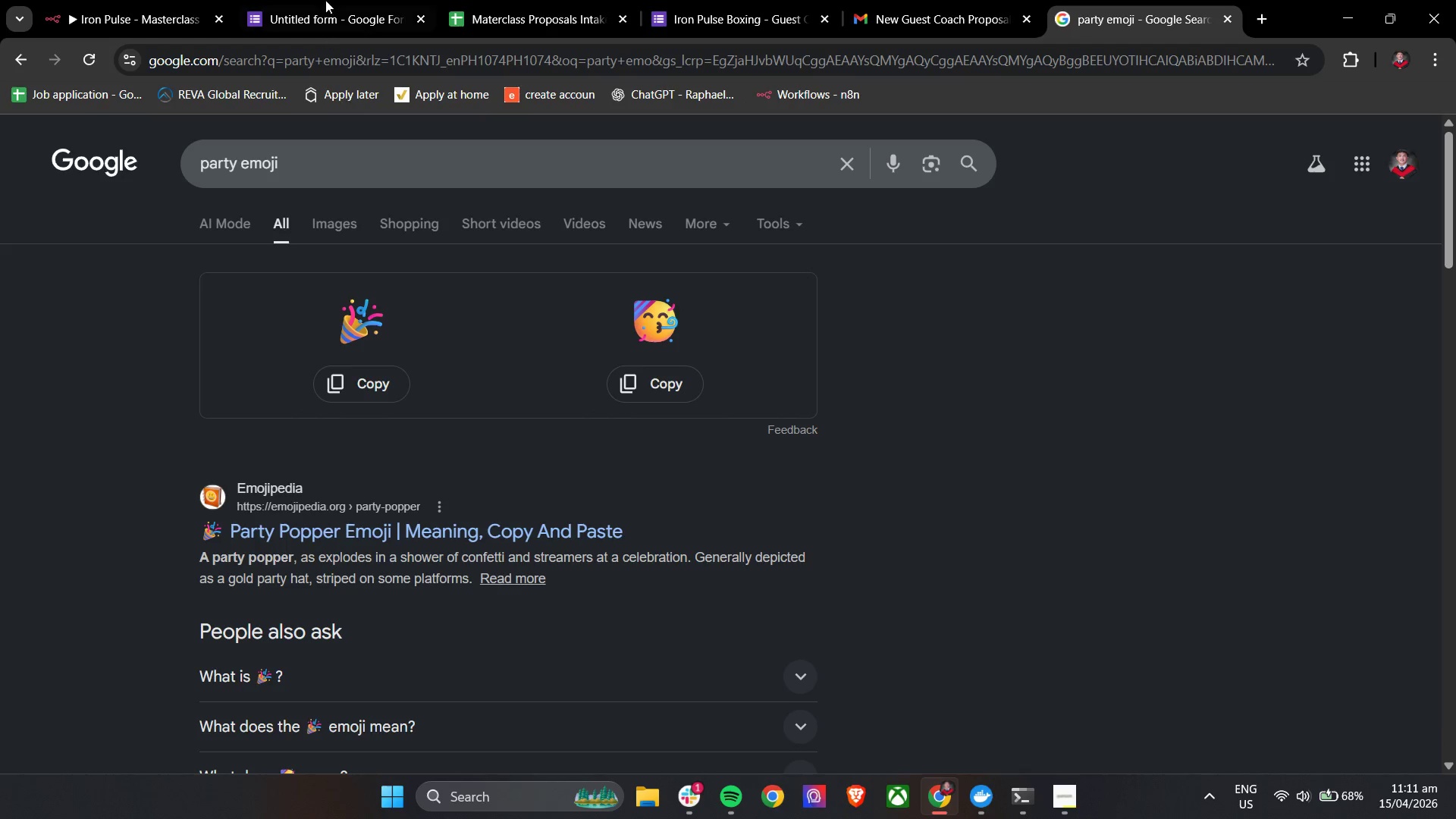 
double_click([146, 0])
 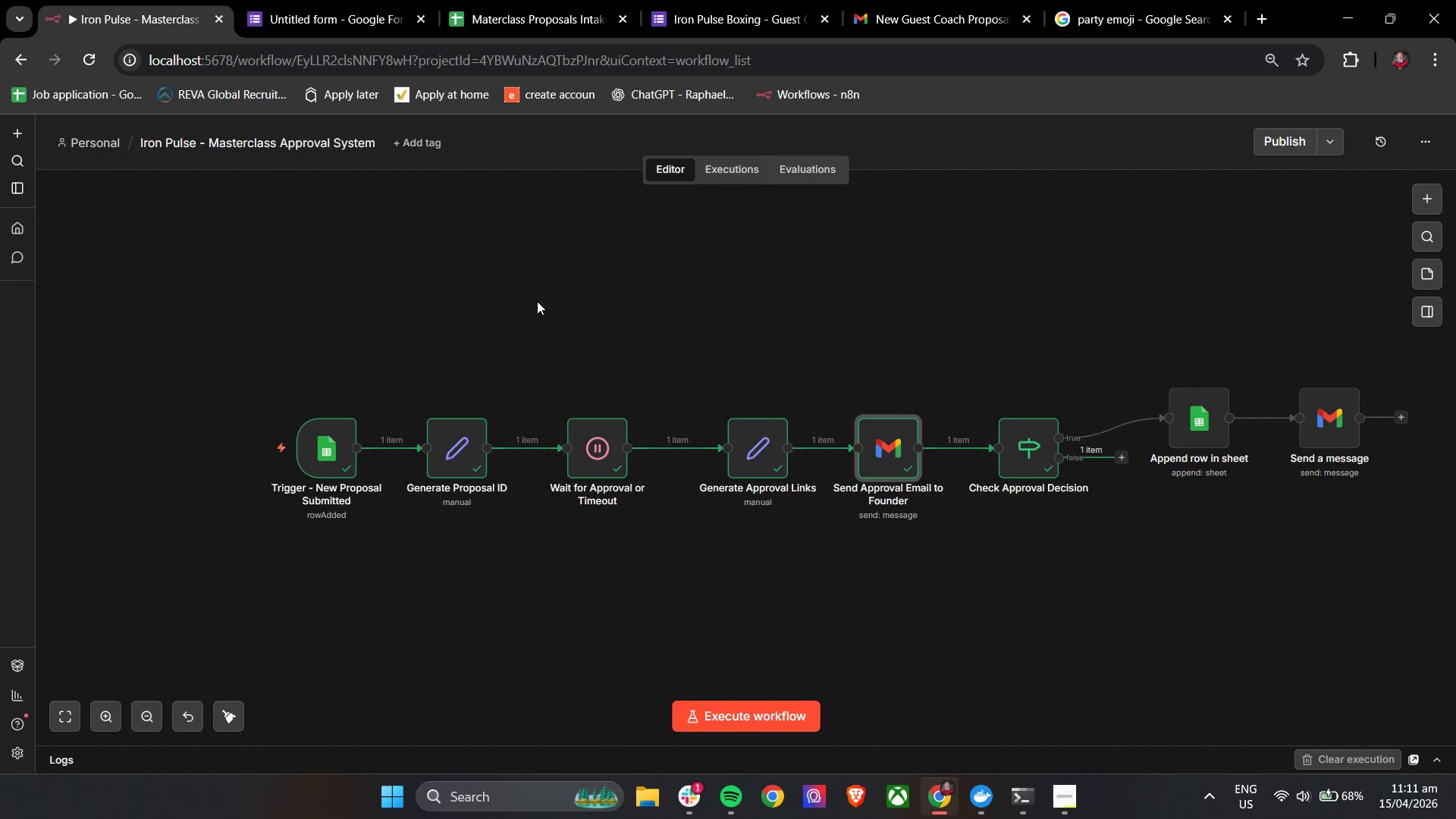 
left_click([510, 10])
 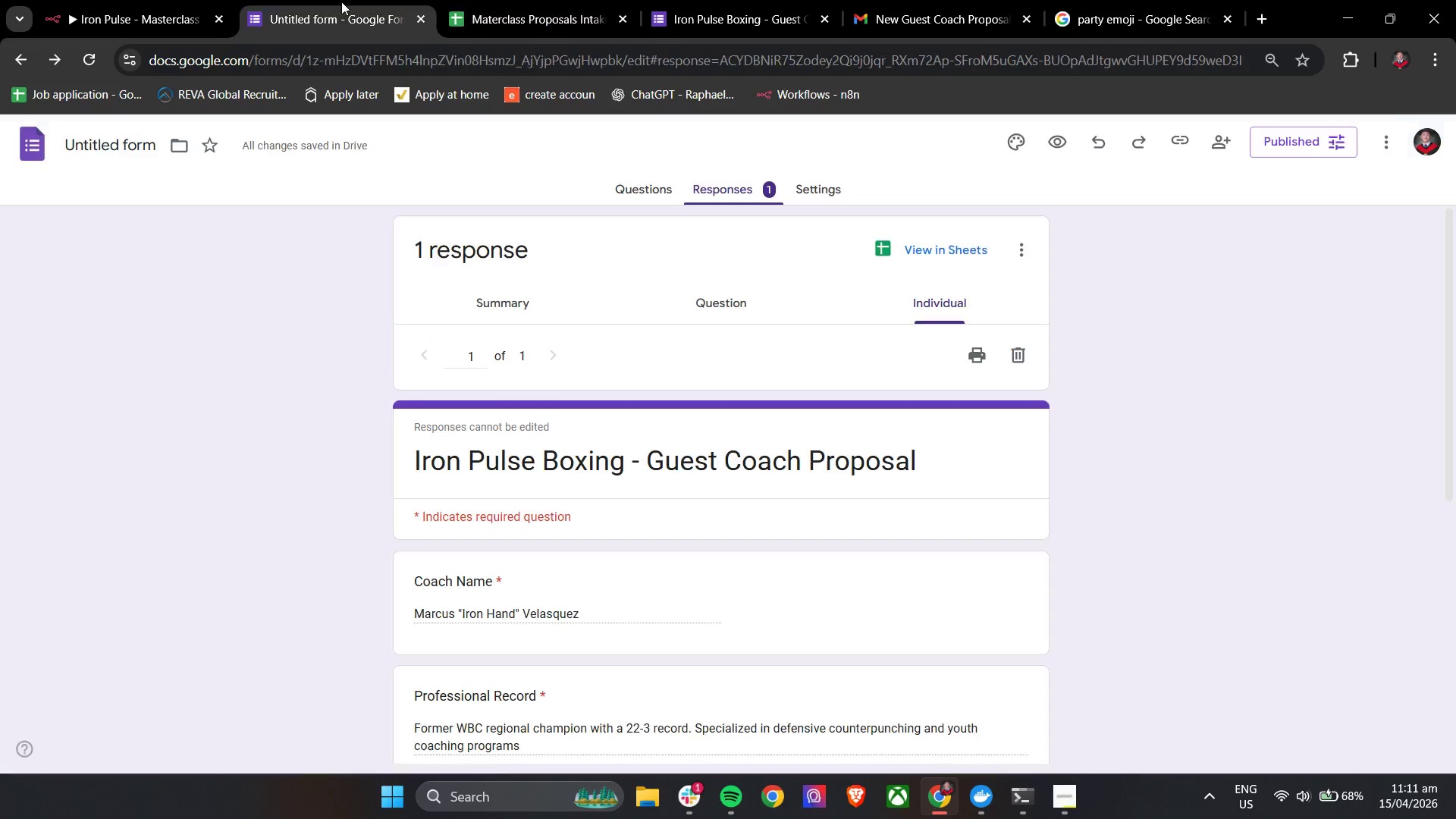 
double_click([150, 0])
 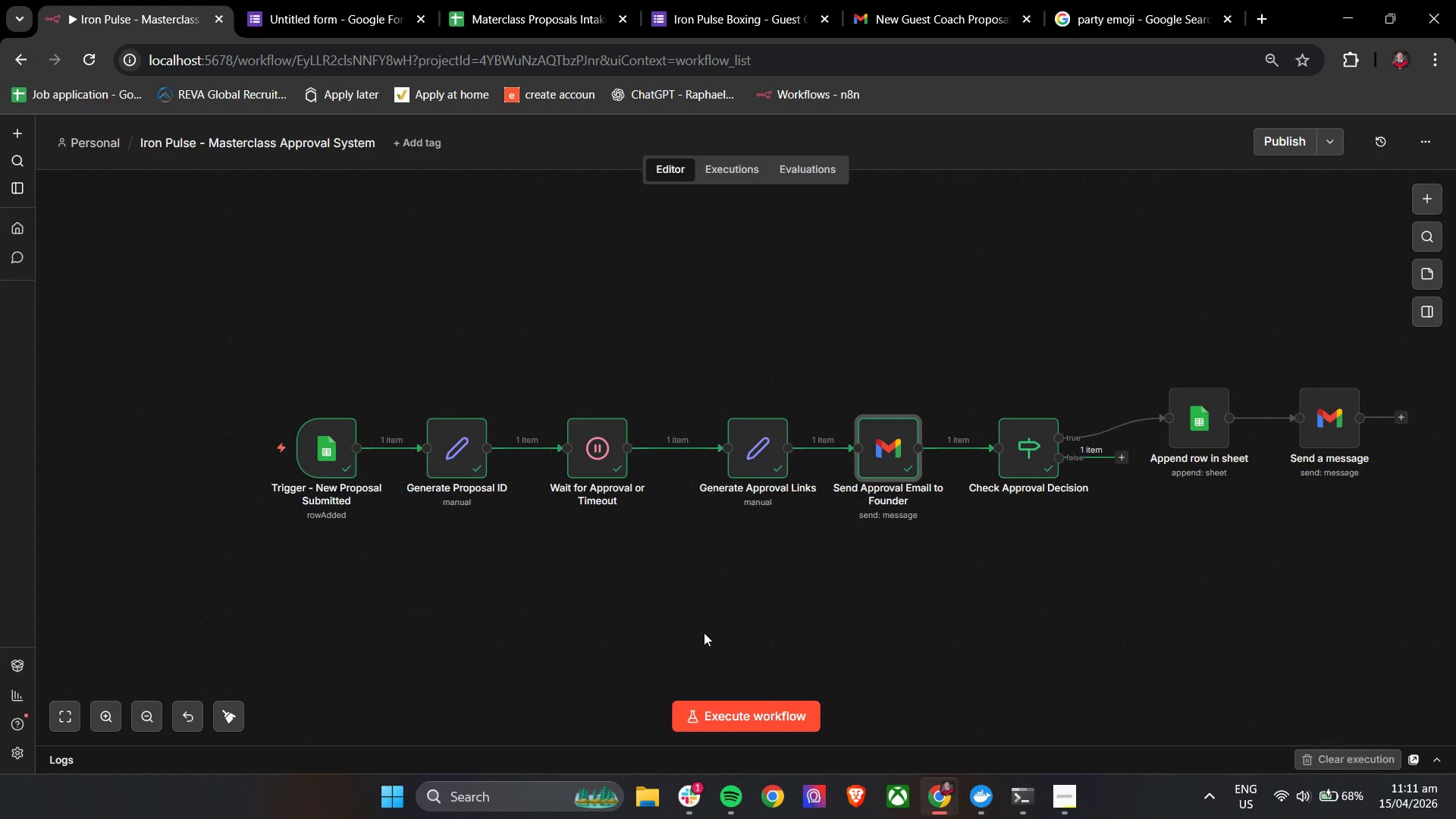 
wait(7.59)
 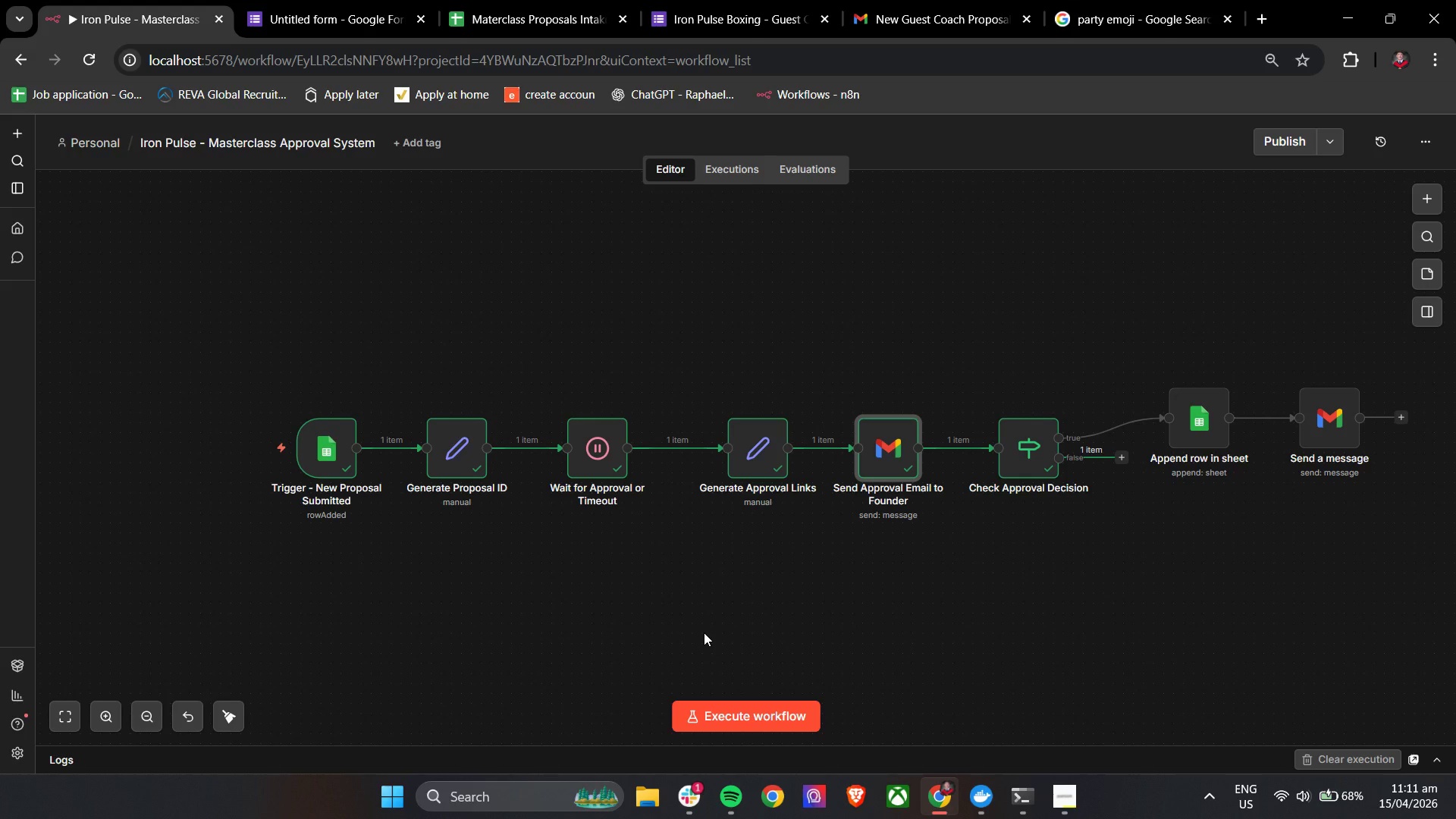 
double_click([1007, 445])
 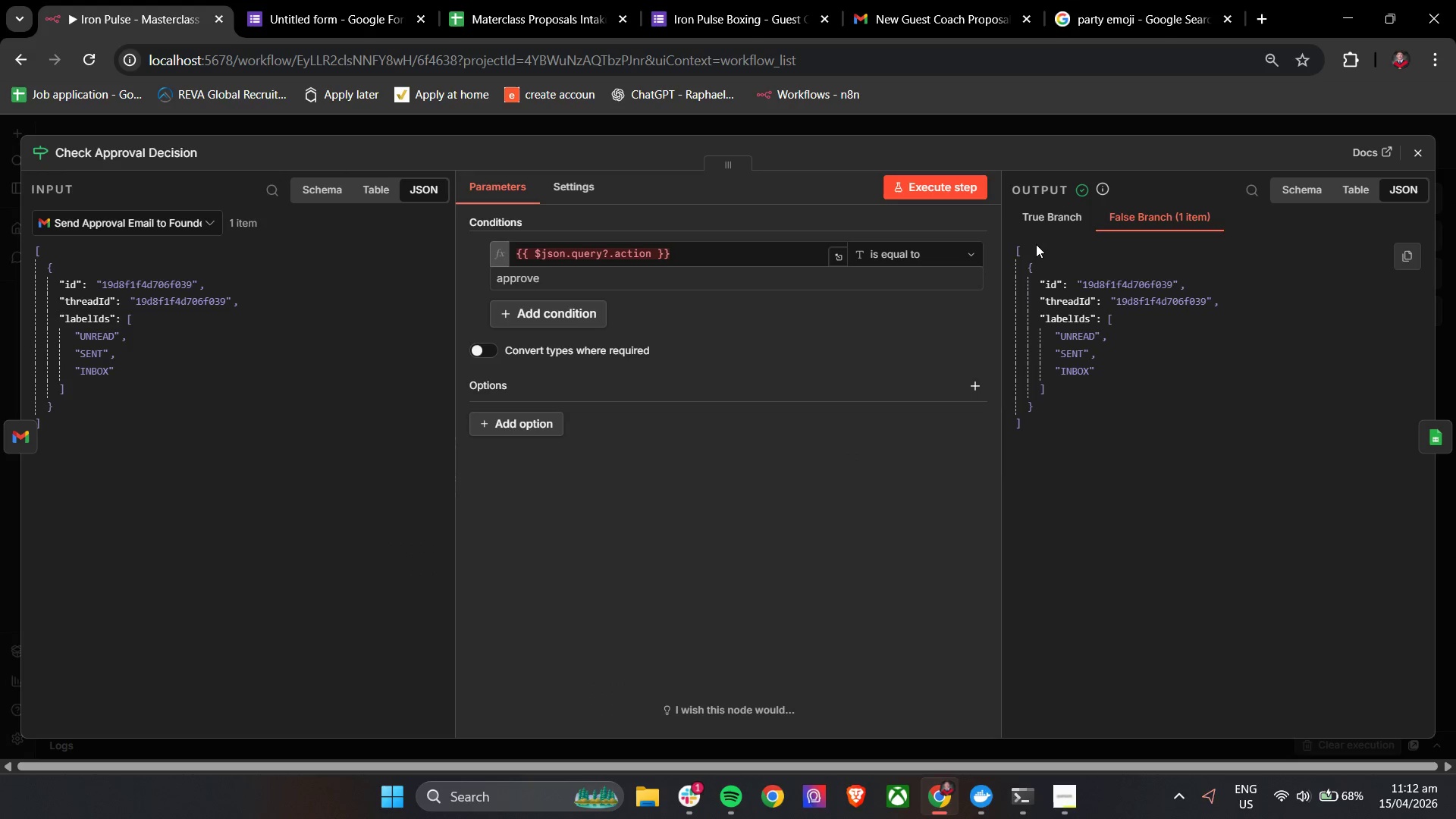 
double_click([1134, 212])
 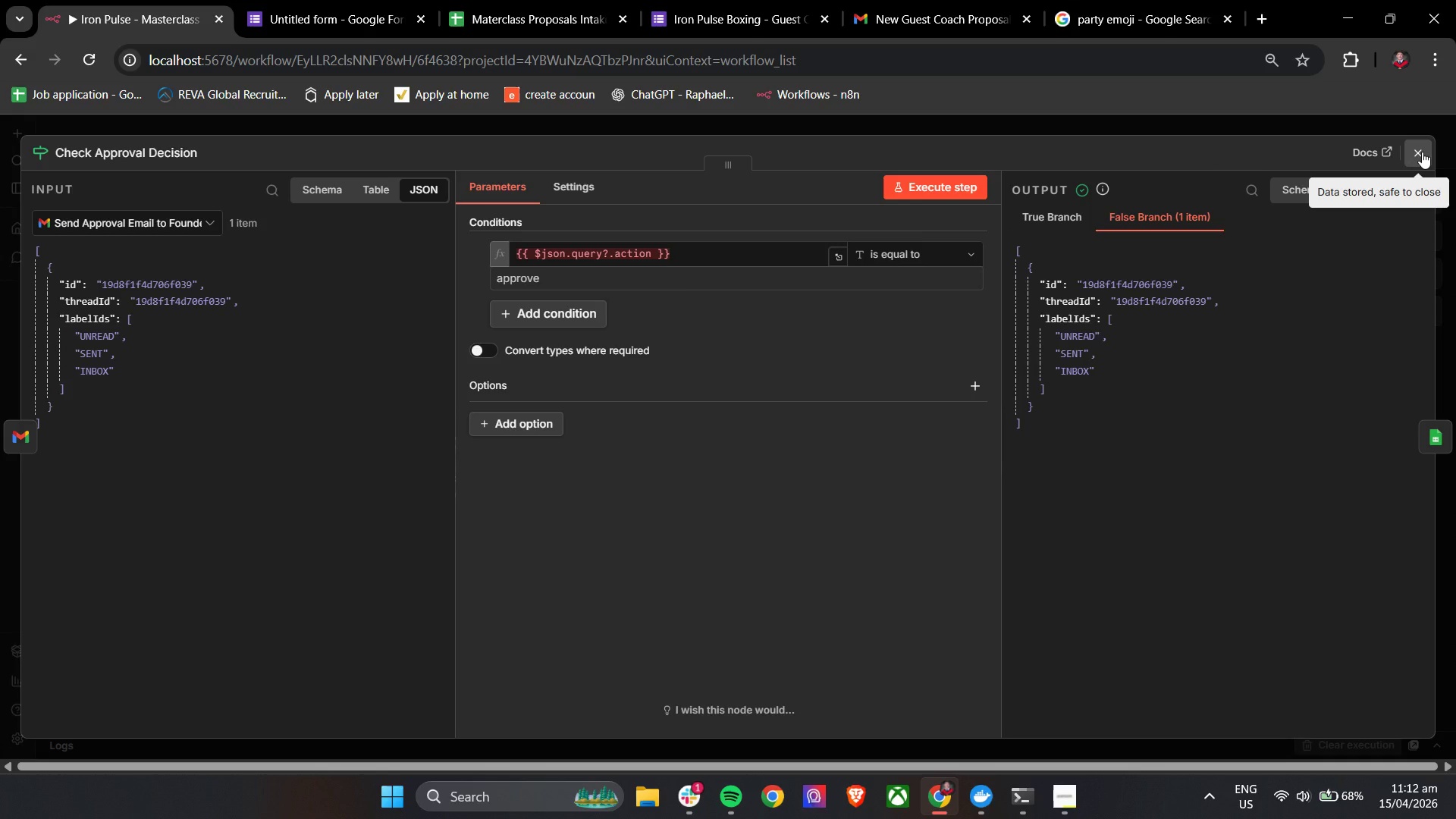 
left_click([1422, 152])
 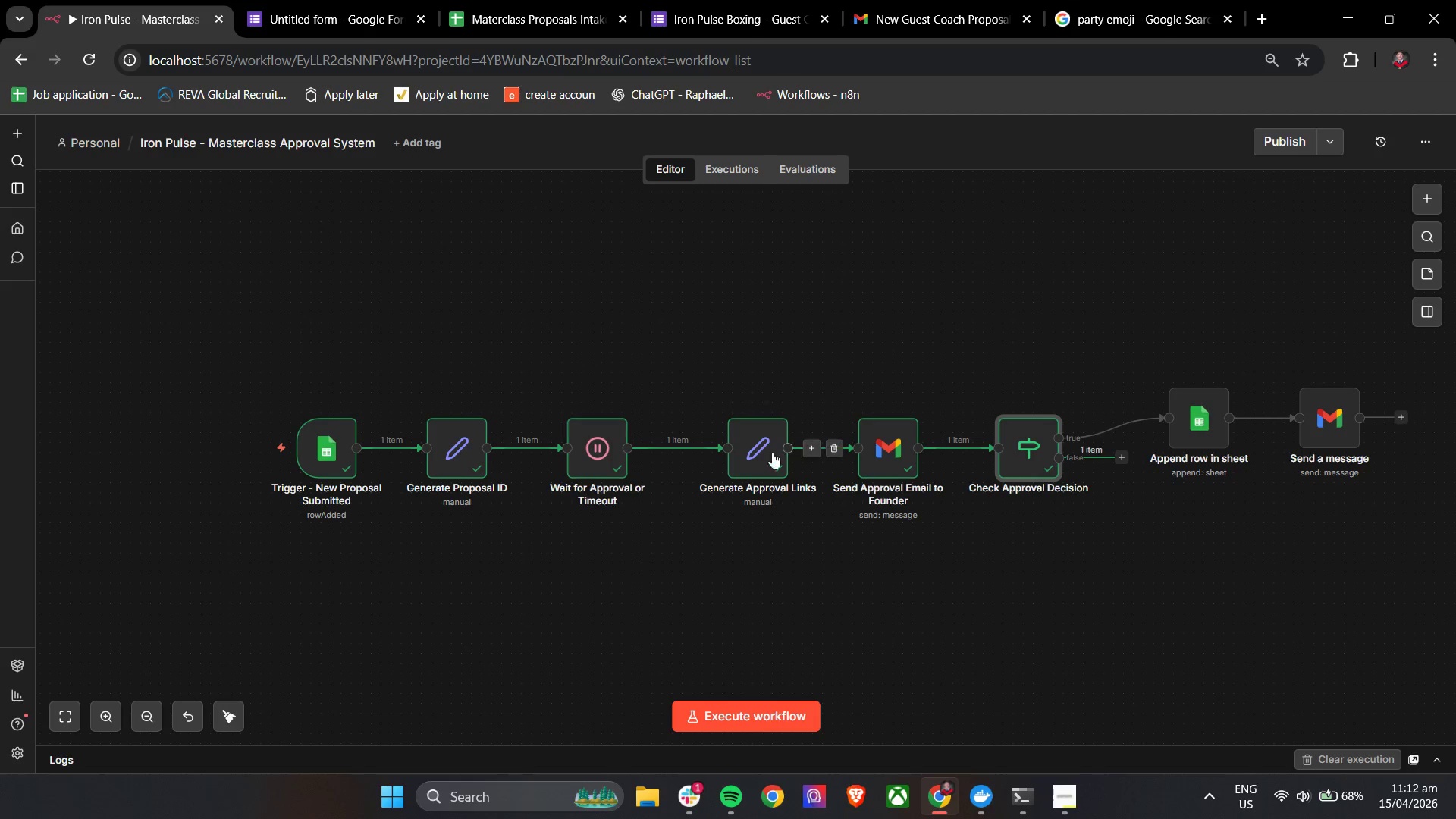 
double_click([742, 452])
 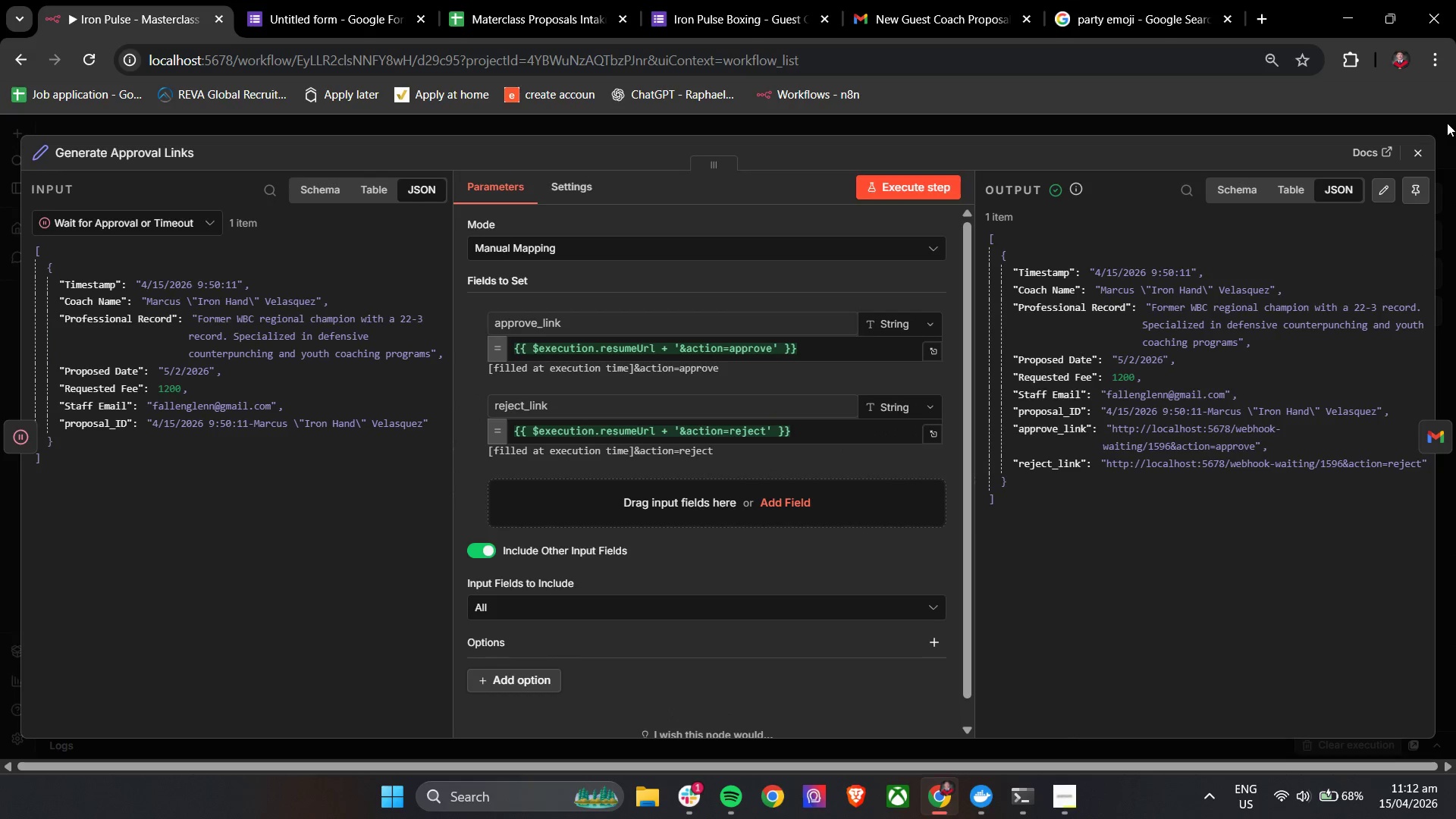 
left_click([1418, 152])
 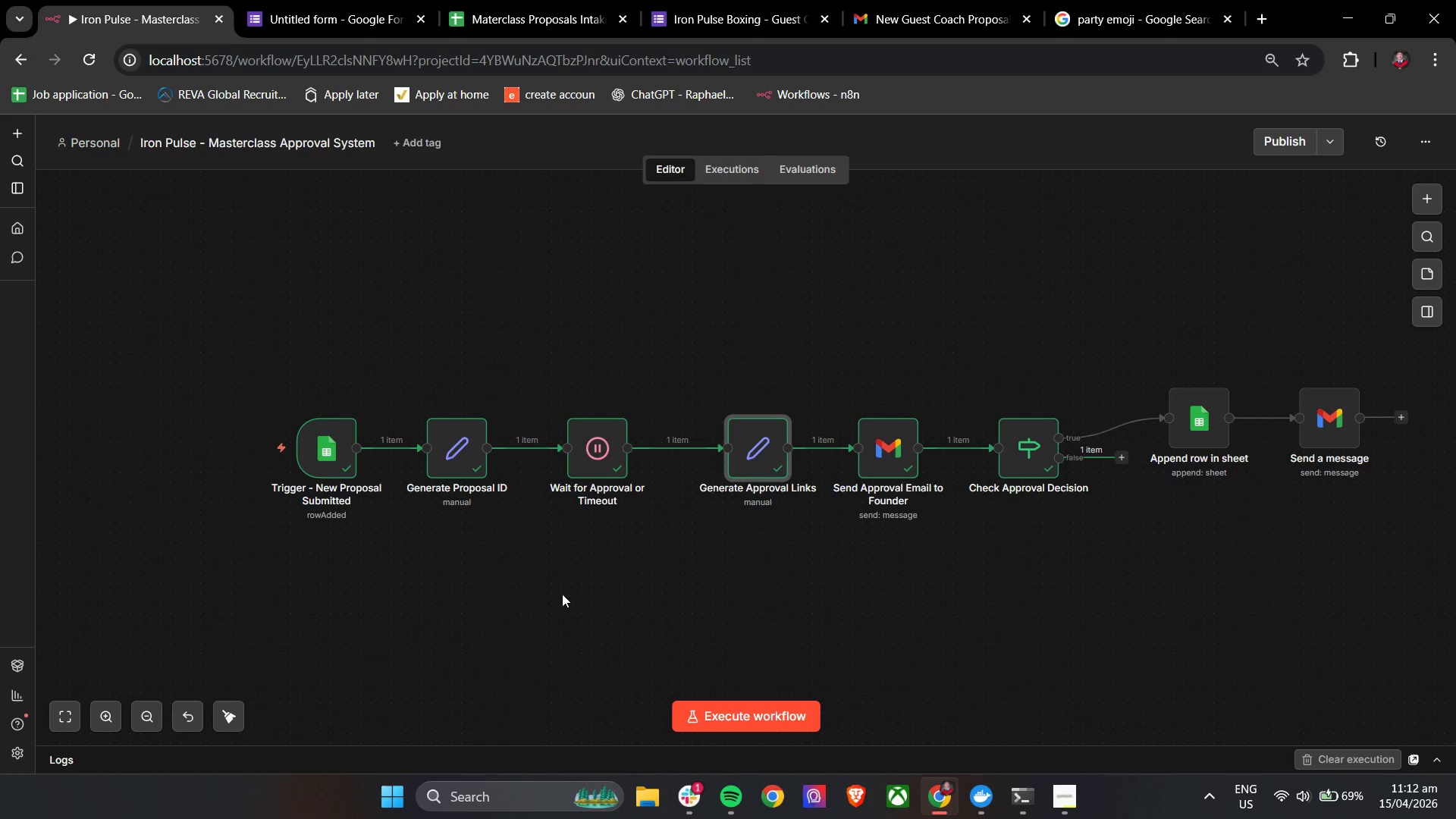 
wait(52.8)
 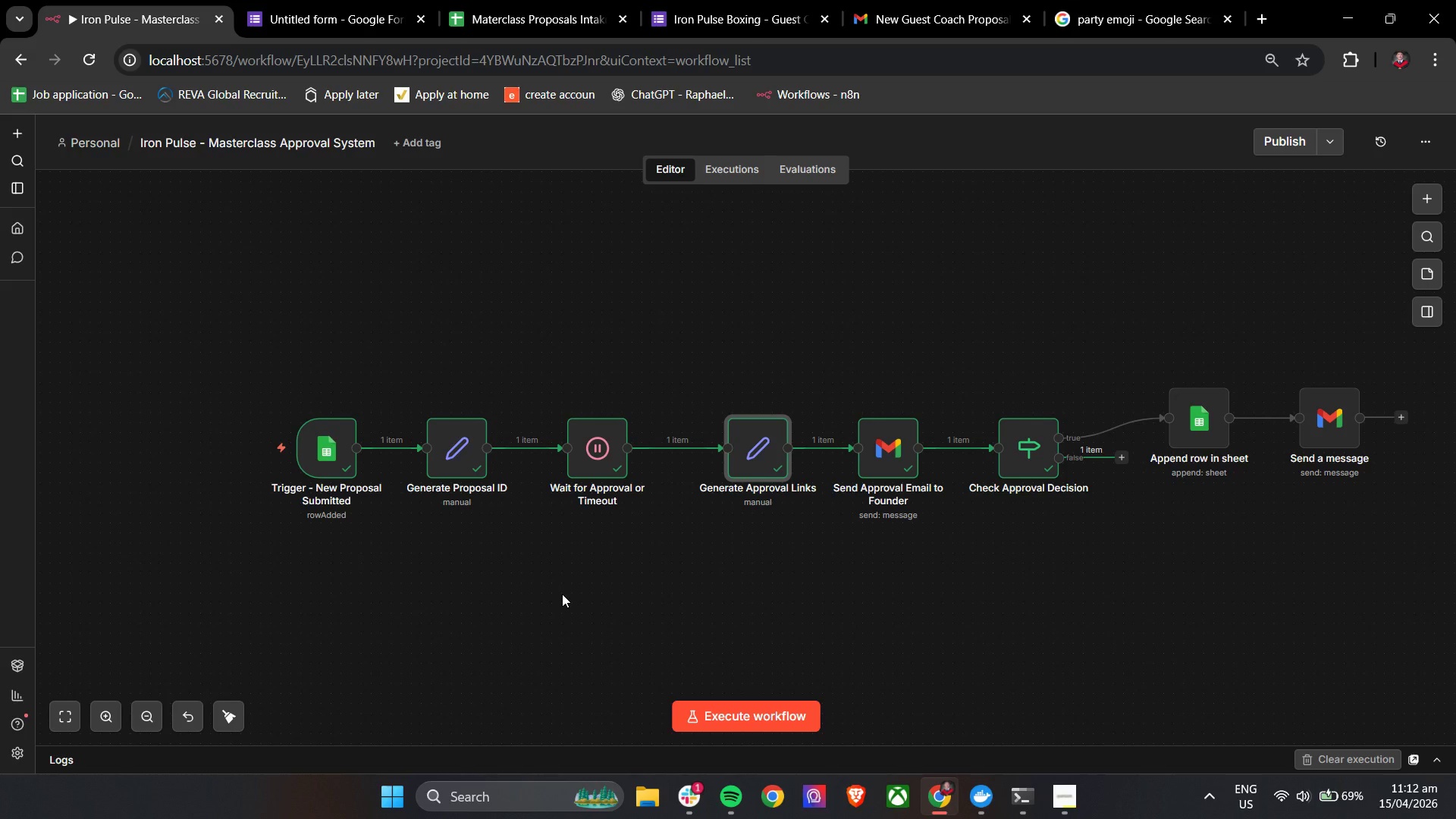 
double_click([908, 463])
 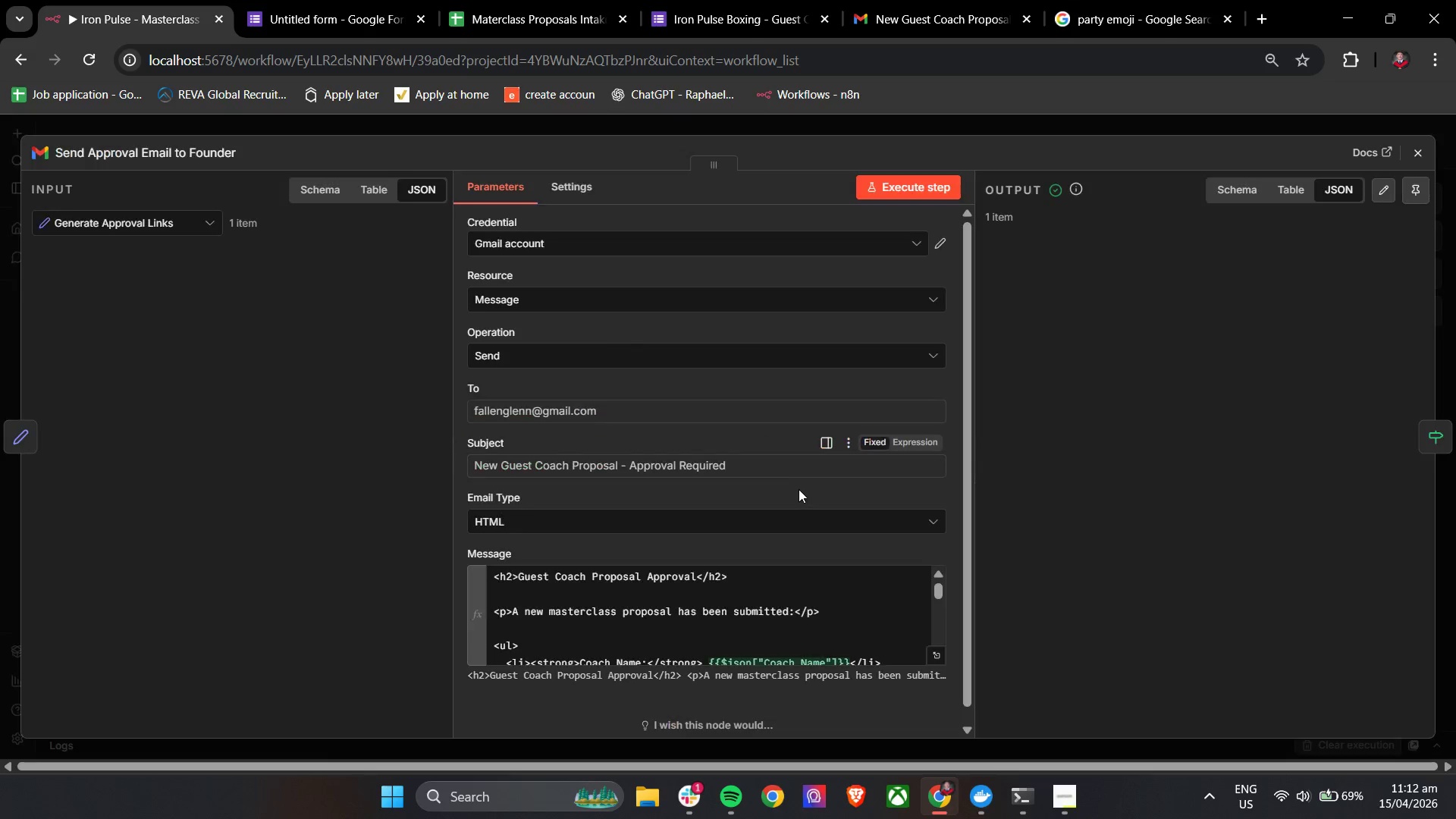 
scroll: coordinate [802, 502], scroll_direction: down, amount: 6.0
 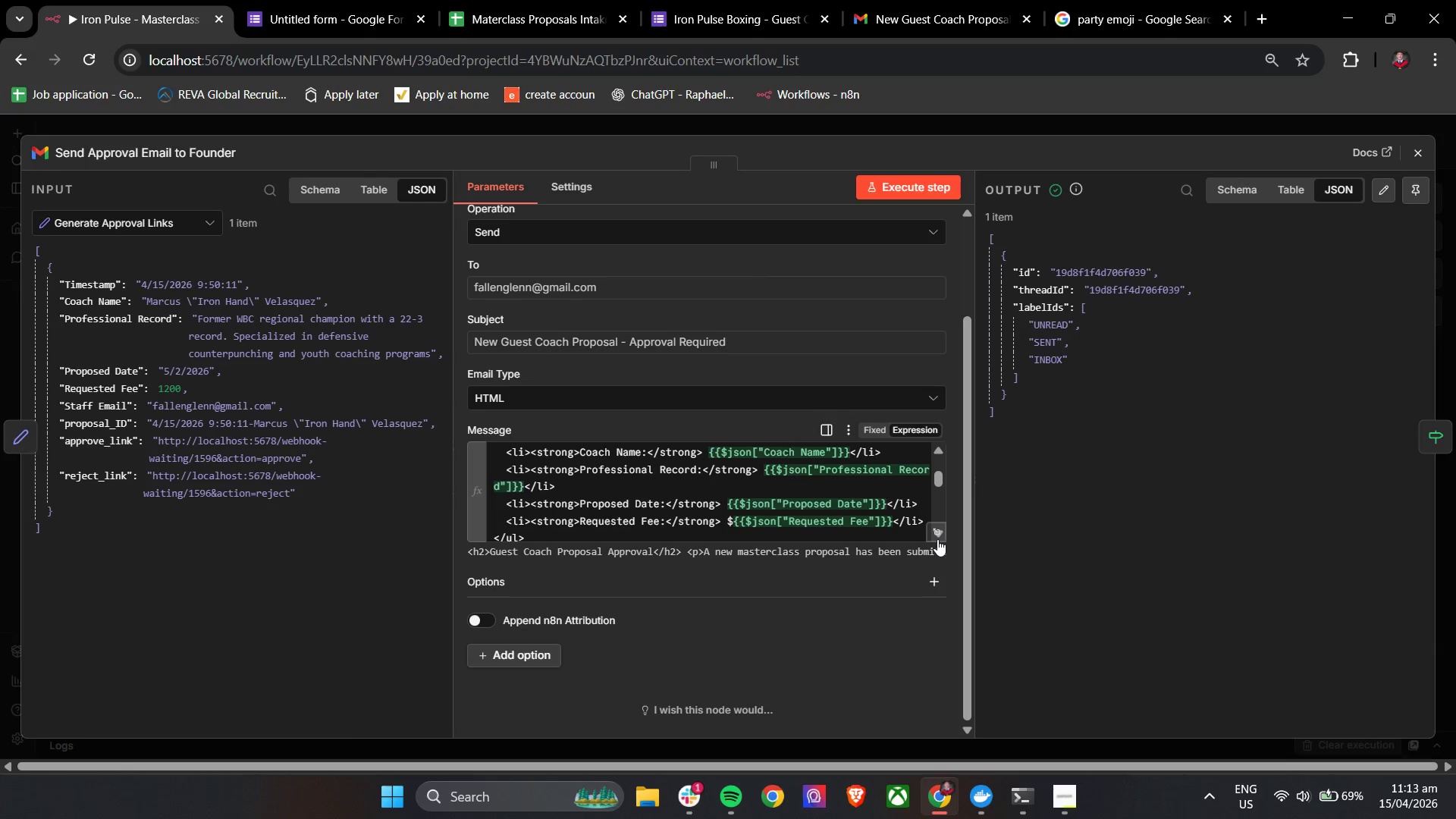 
left_click([937, 539])
 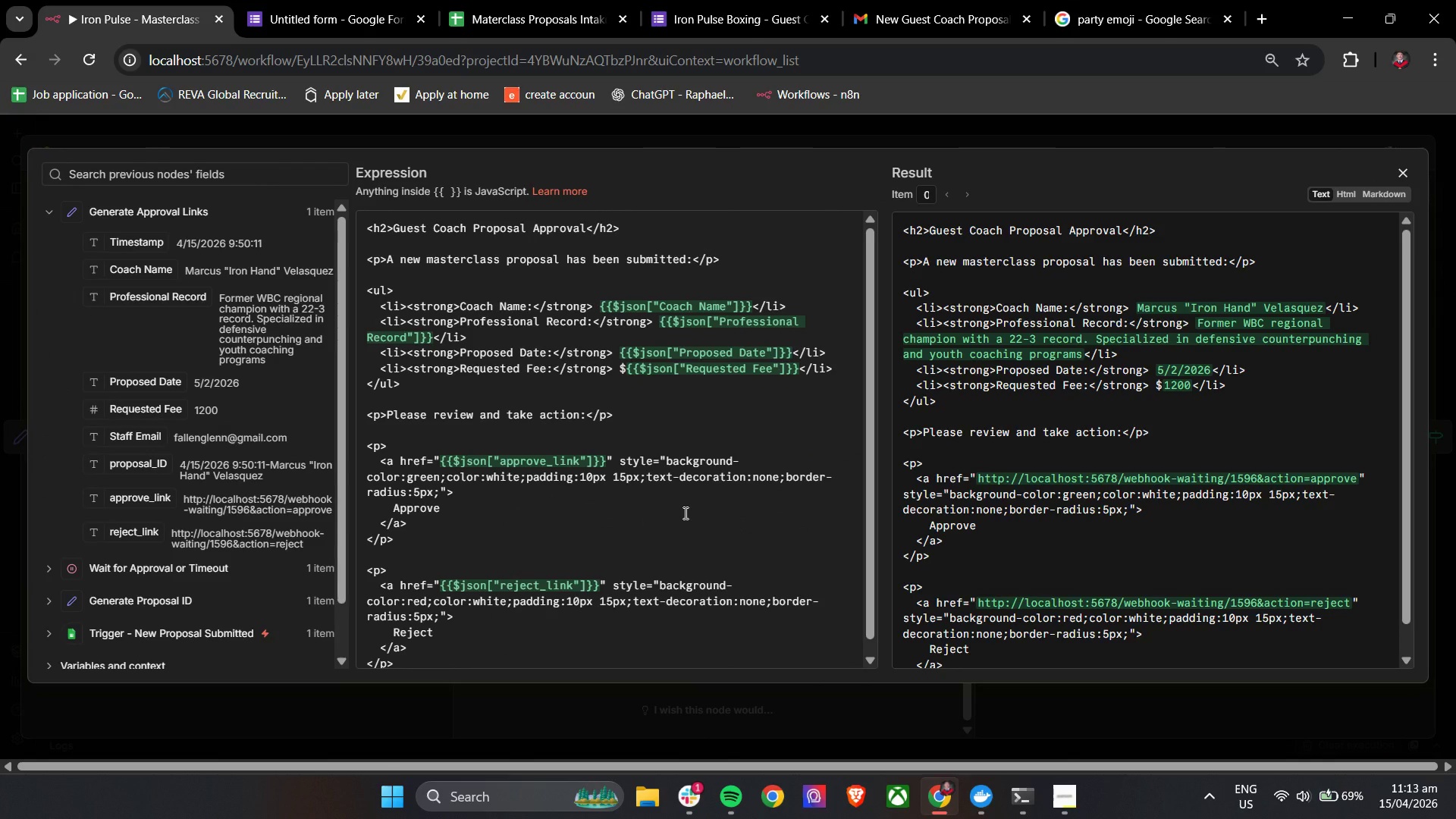 
scroll: coordinate [684, 513], scroll_direction: down, amount: 3.0
 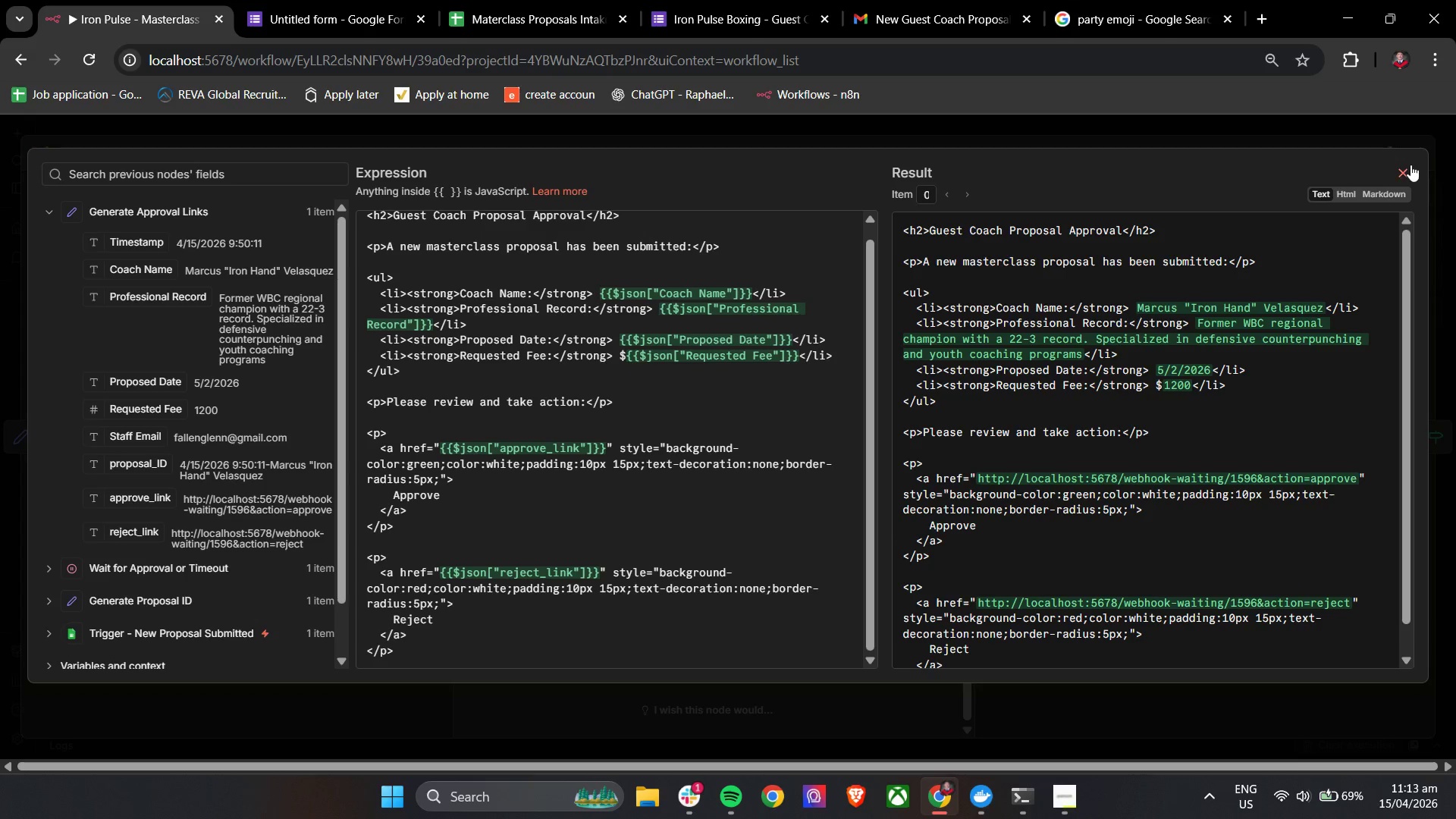 
left_click([1410, 166])
 